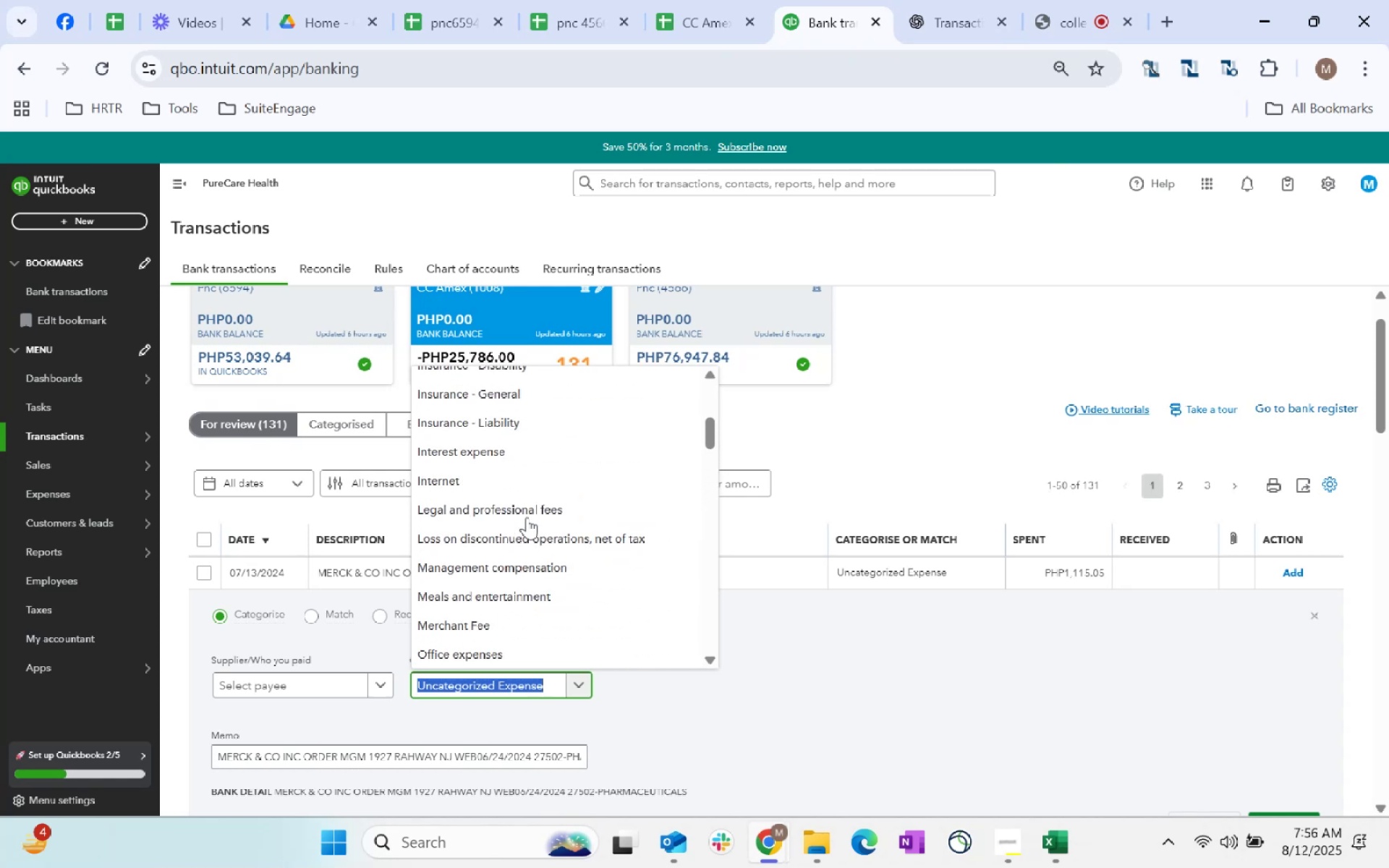 
type(medicine)
 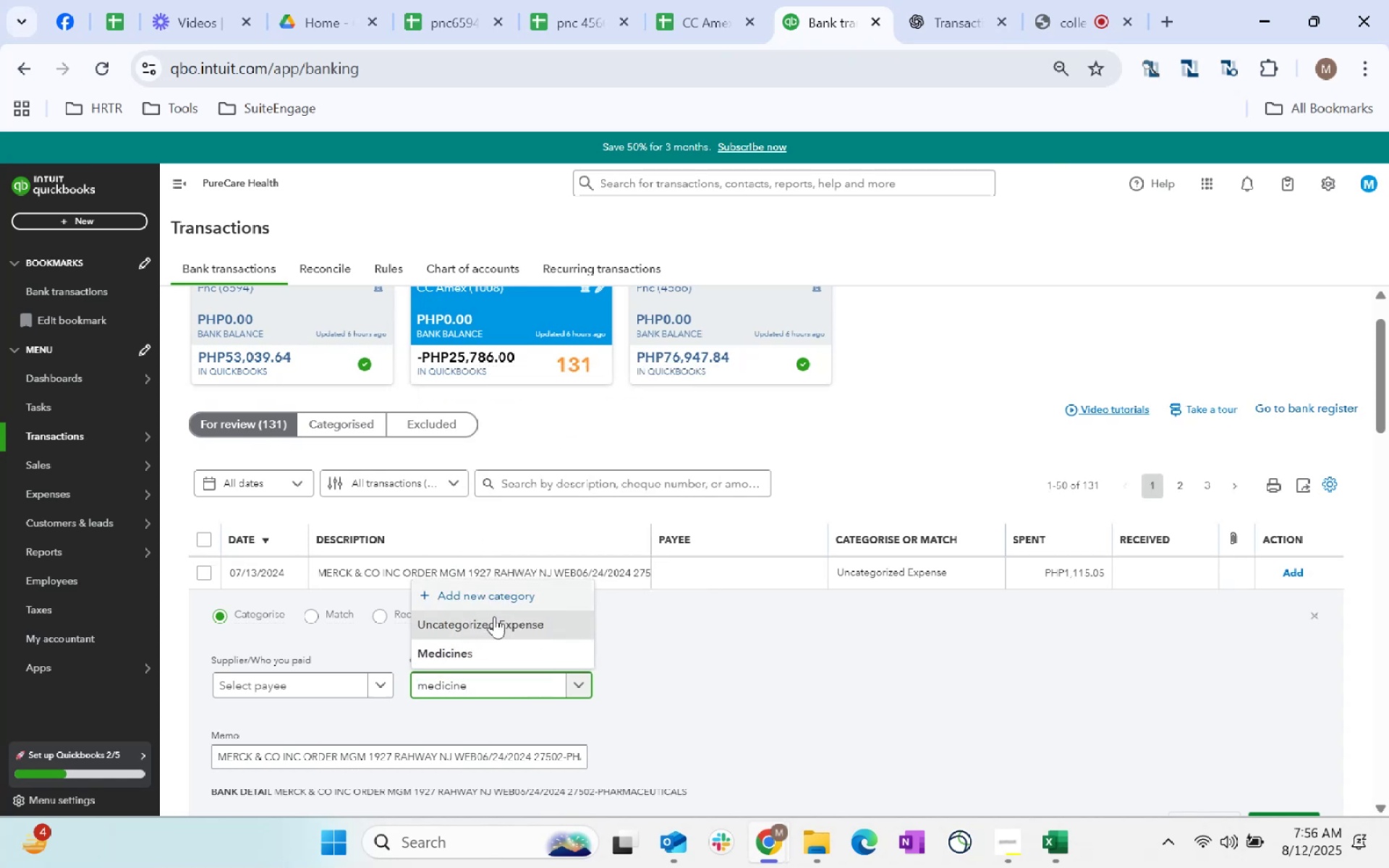 
left_click([506, 655])
 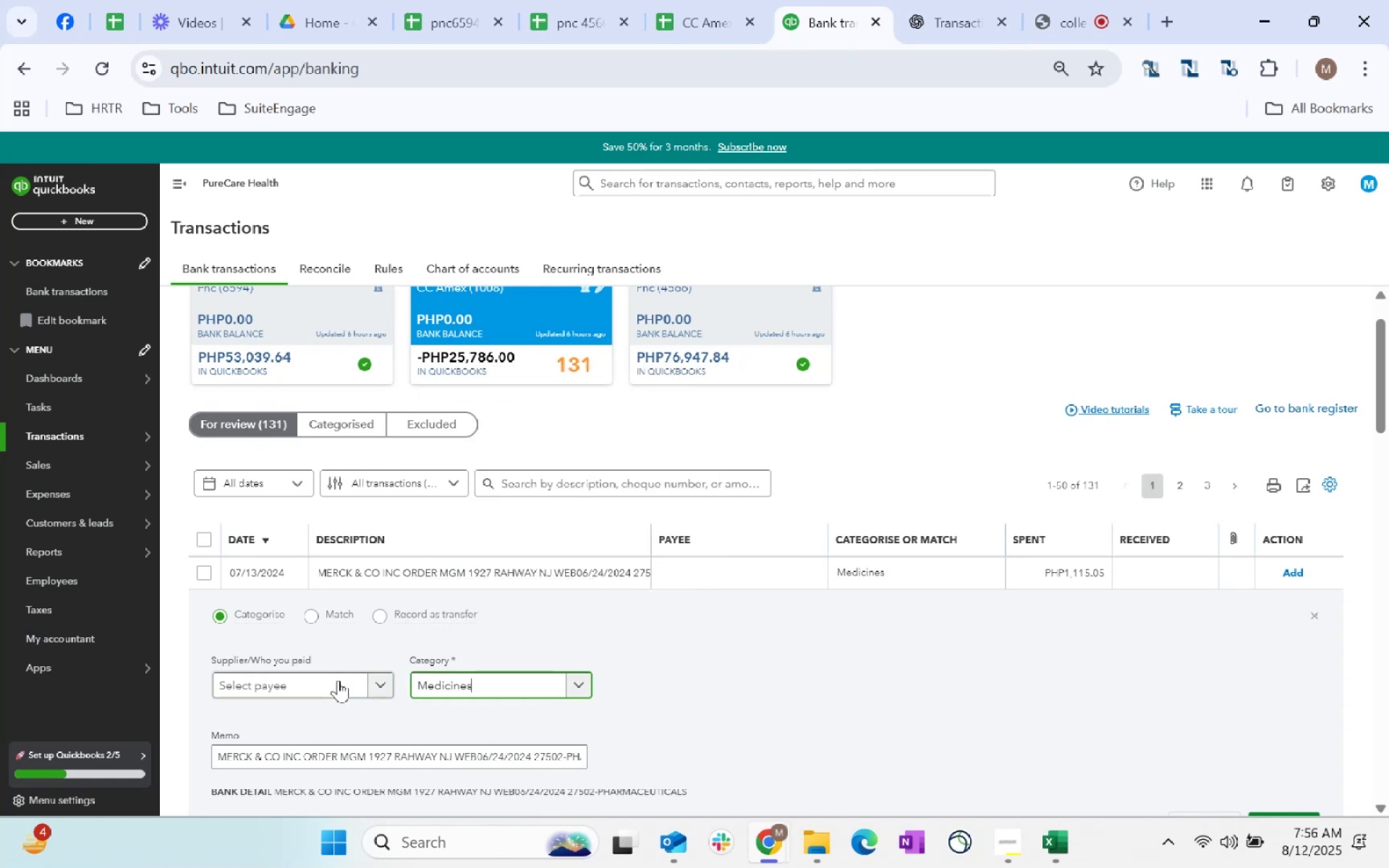 
left_click([334, 691])
 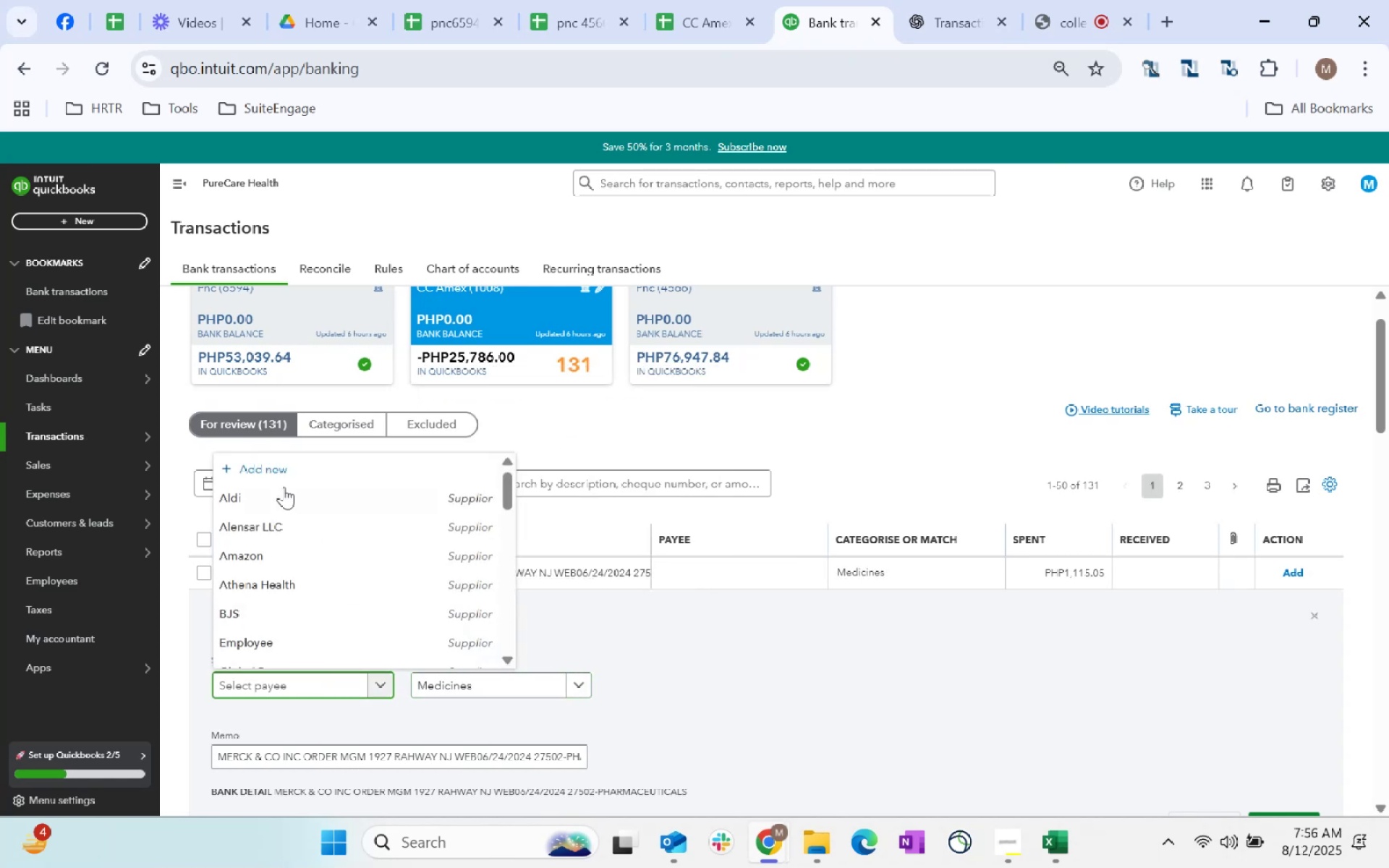 
left_click([273, 472])
 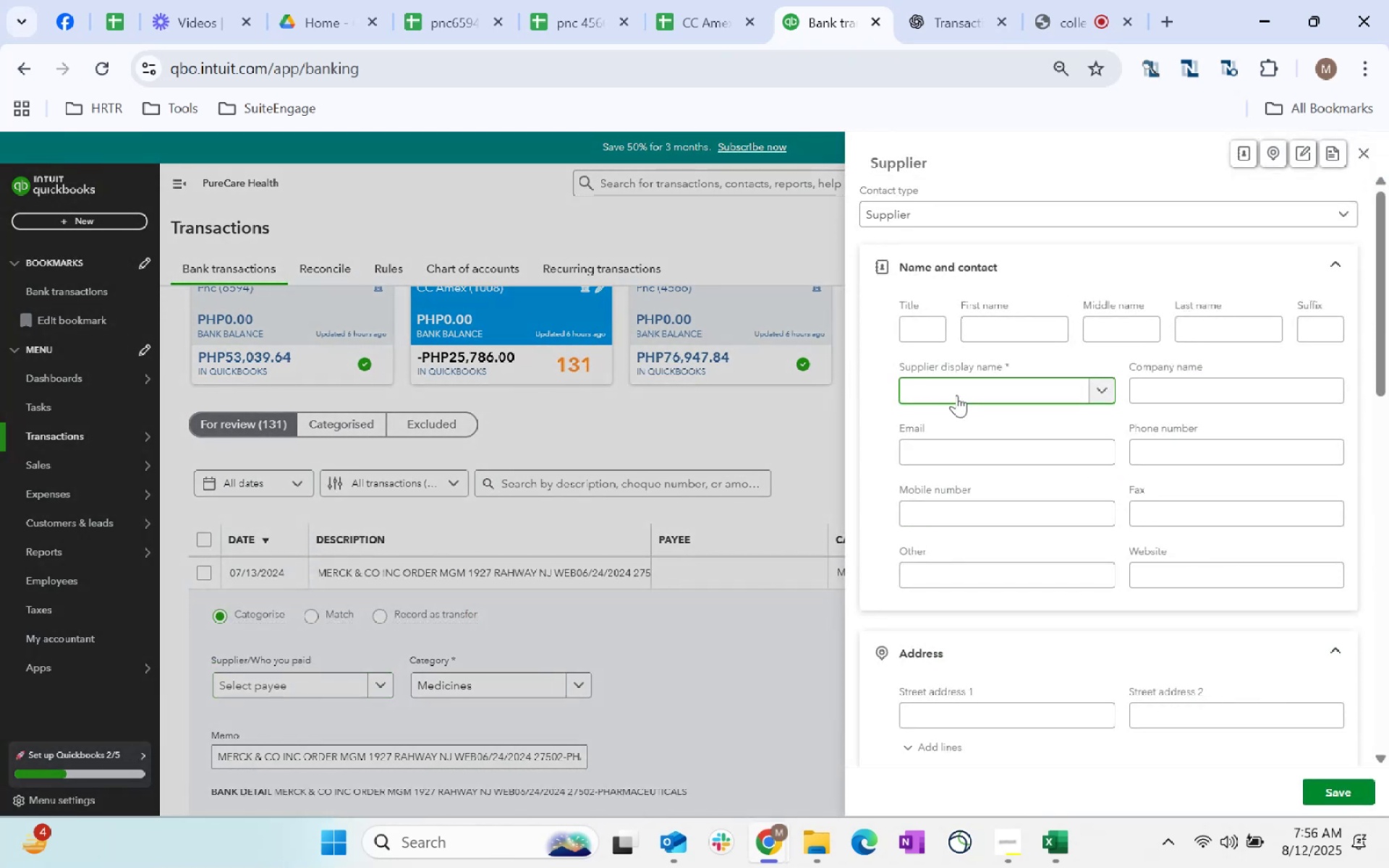 
key(Control+ControlLeft)
 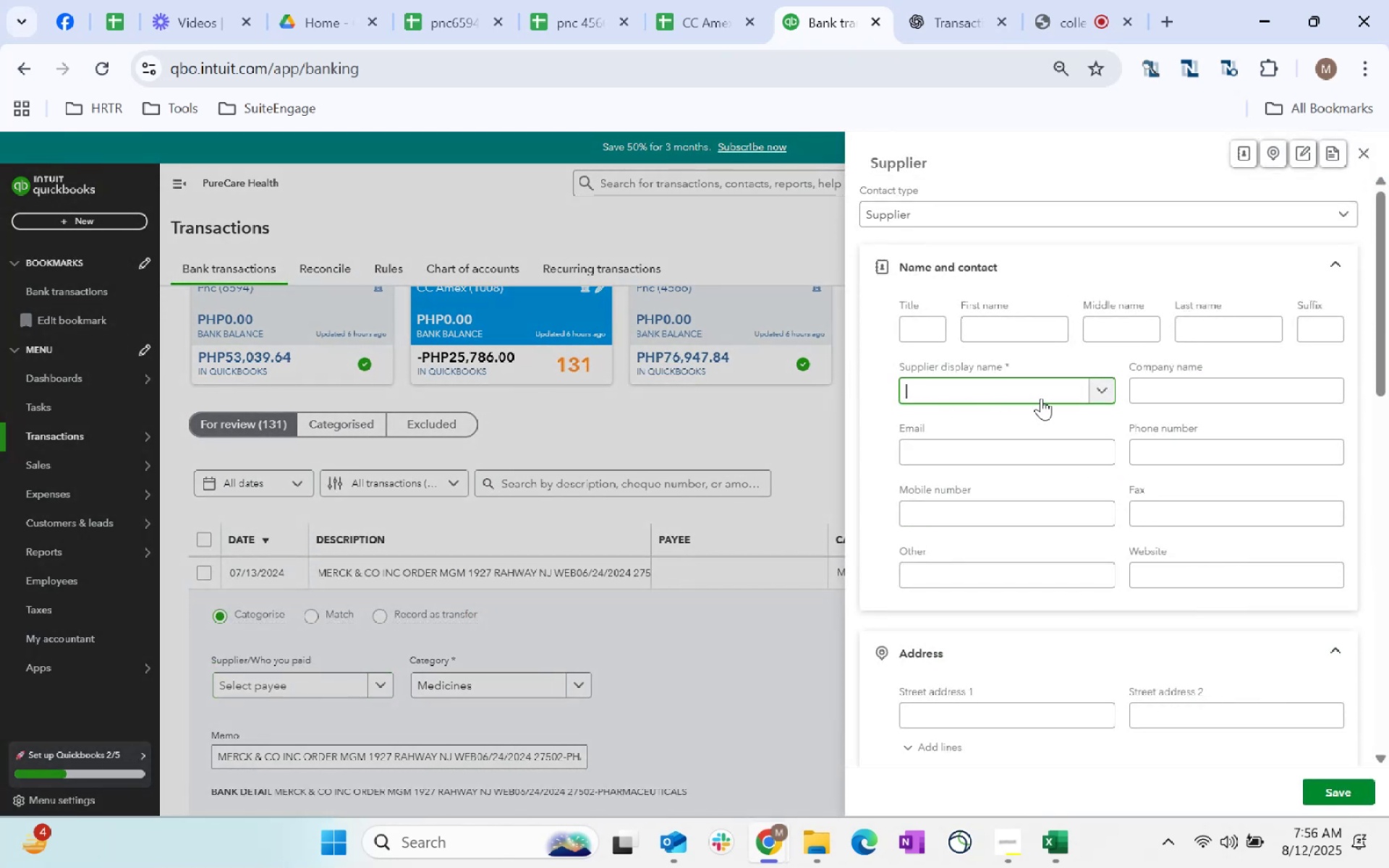 
key(Control+V)
 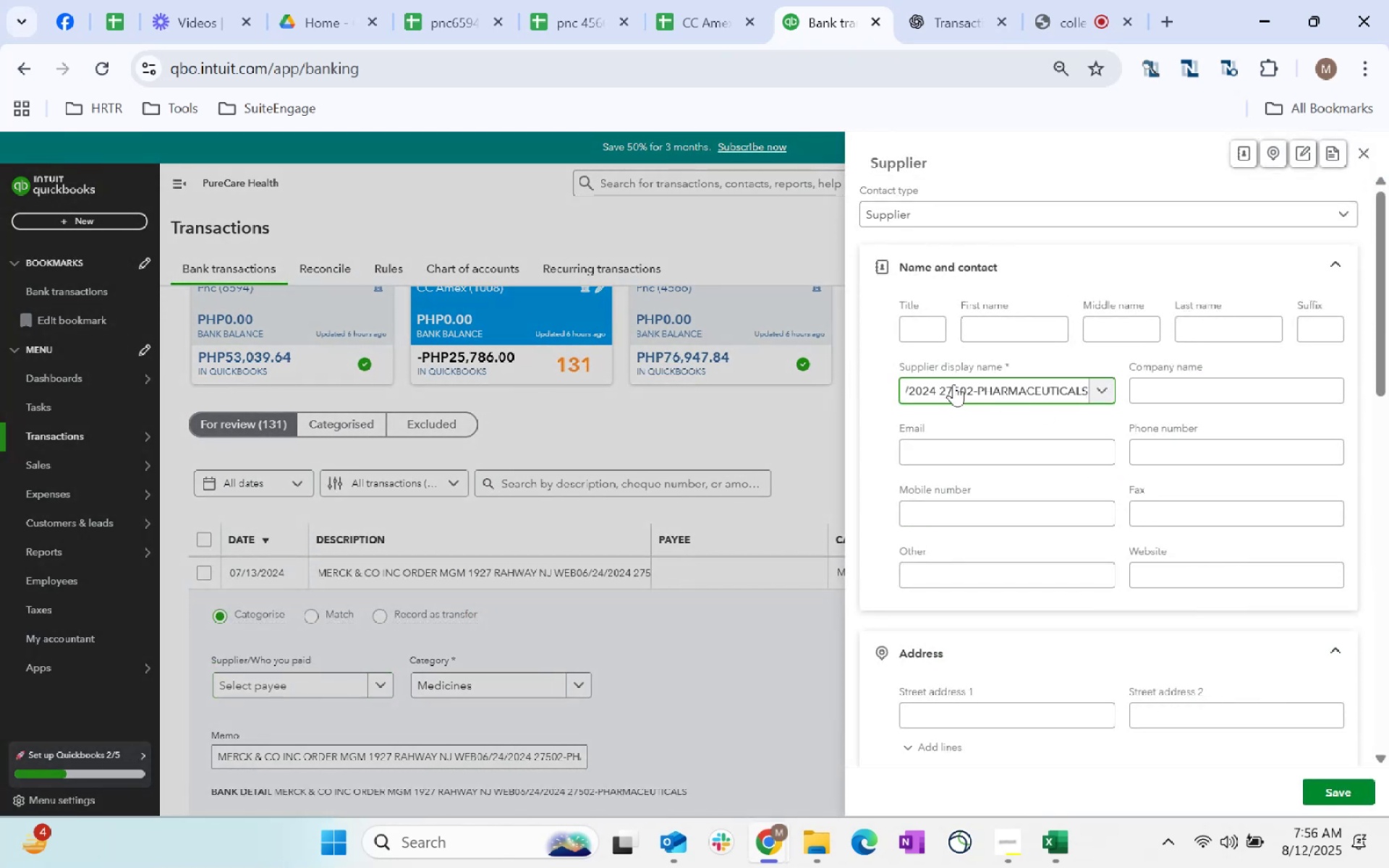 
hold_key(key=ArrowLeft, duration=1.34)
 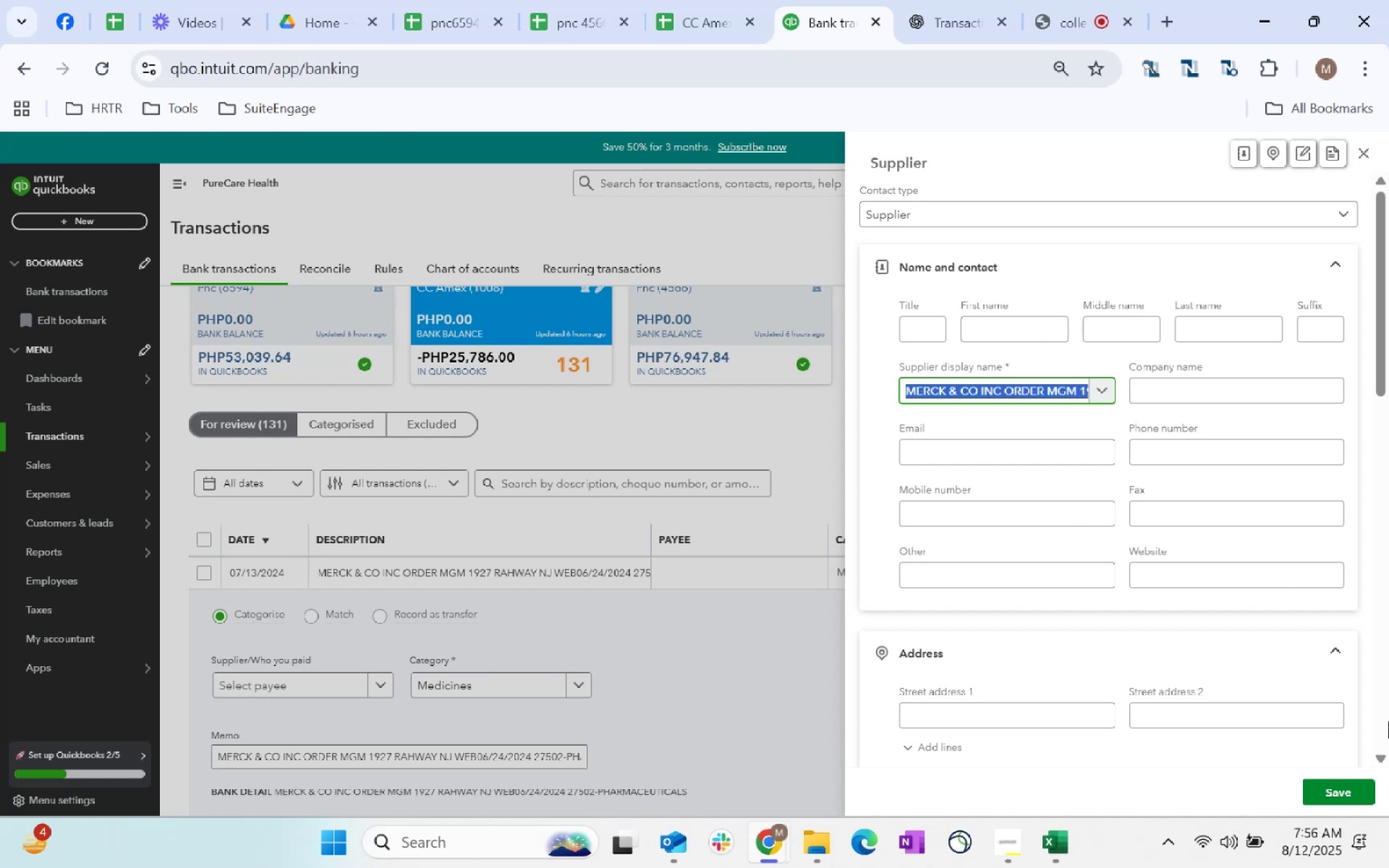 
key(Shift+ArrowRight)
 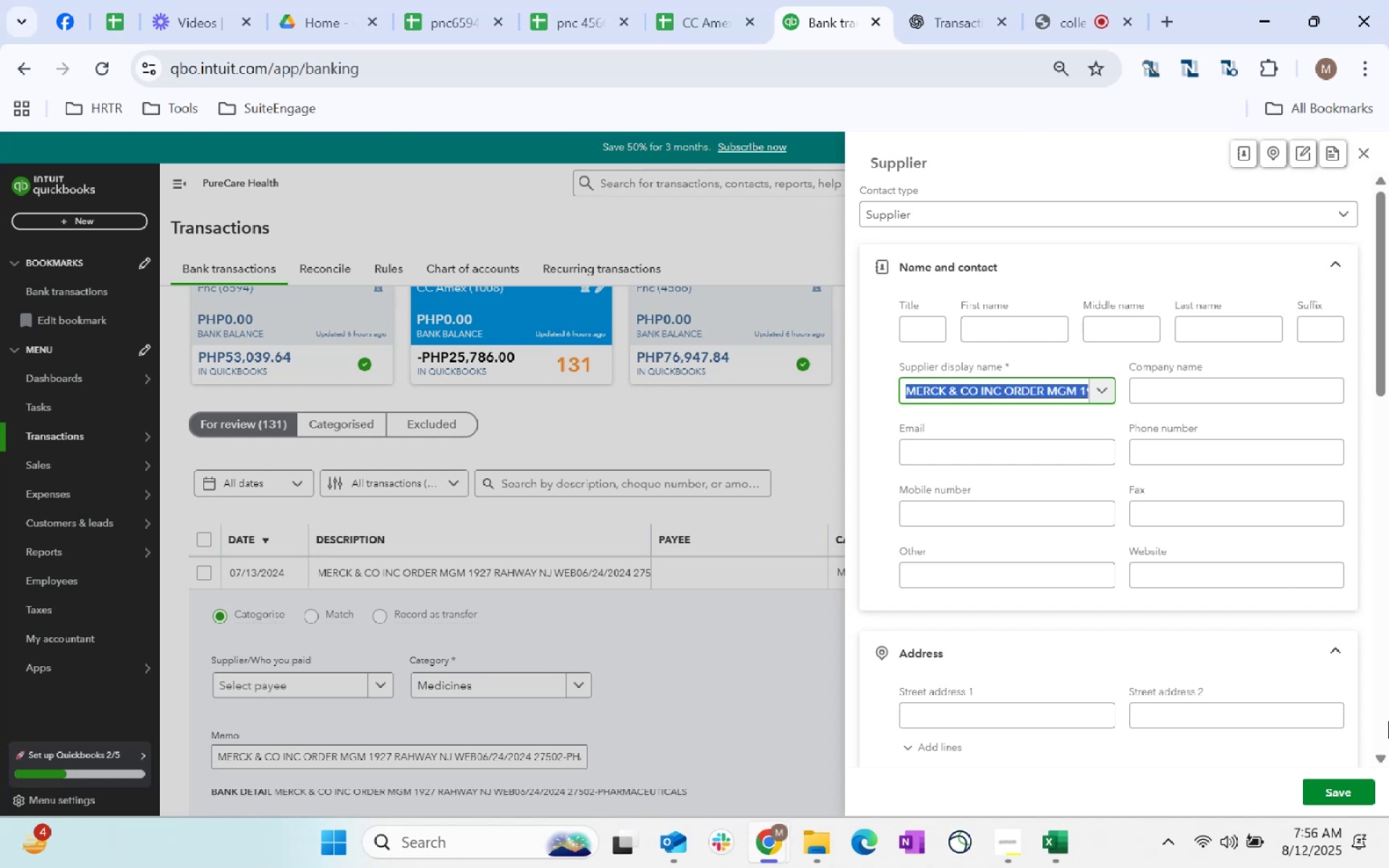 
key(Shift+ArrowRight)
 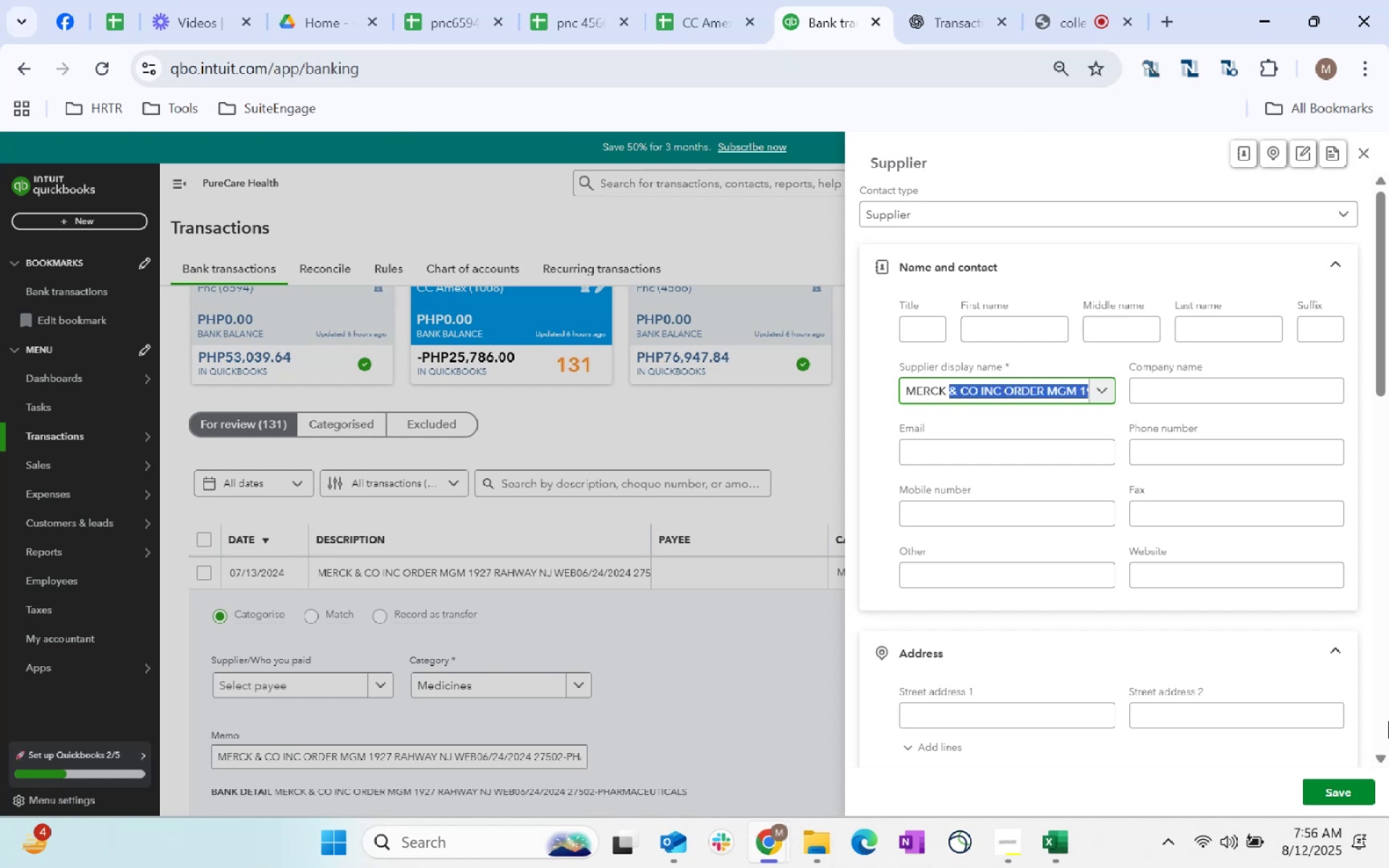 
key(Shift+ArrowRight)
 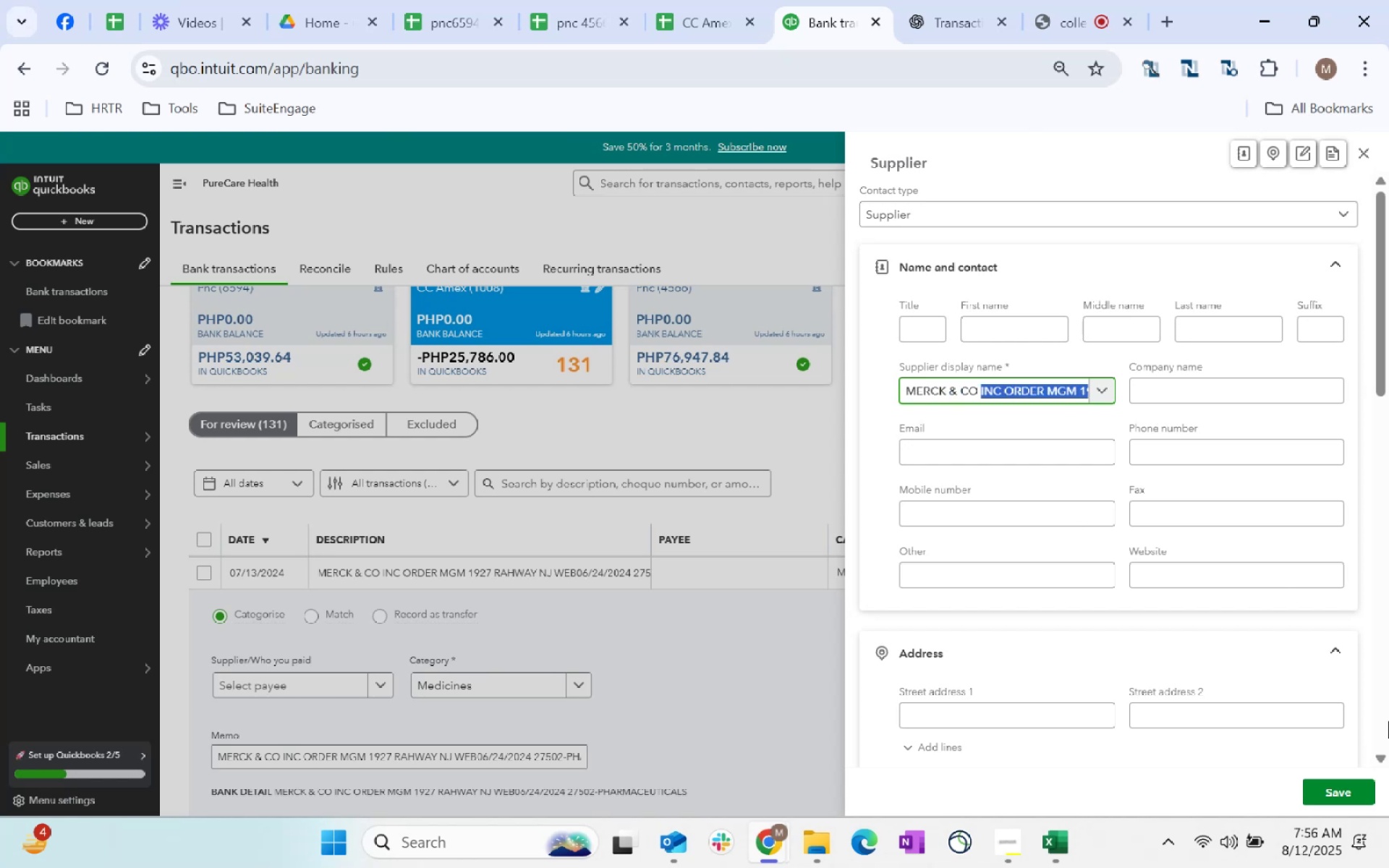 
key(Control+Shift+ArrowRight)
 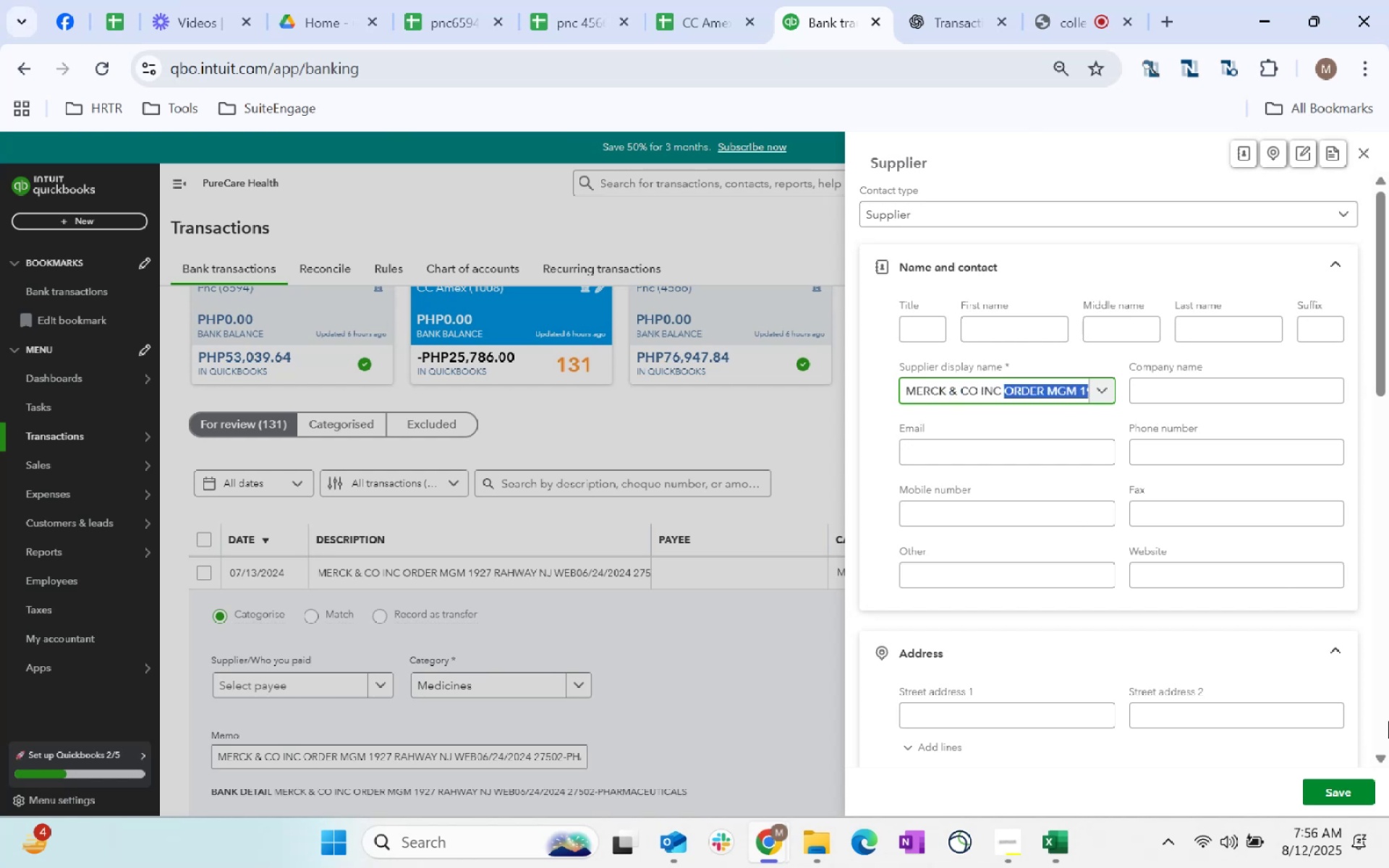 
key(Control+Shift+ArrowRight)
 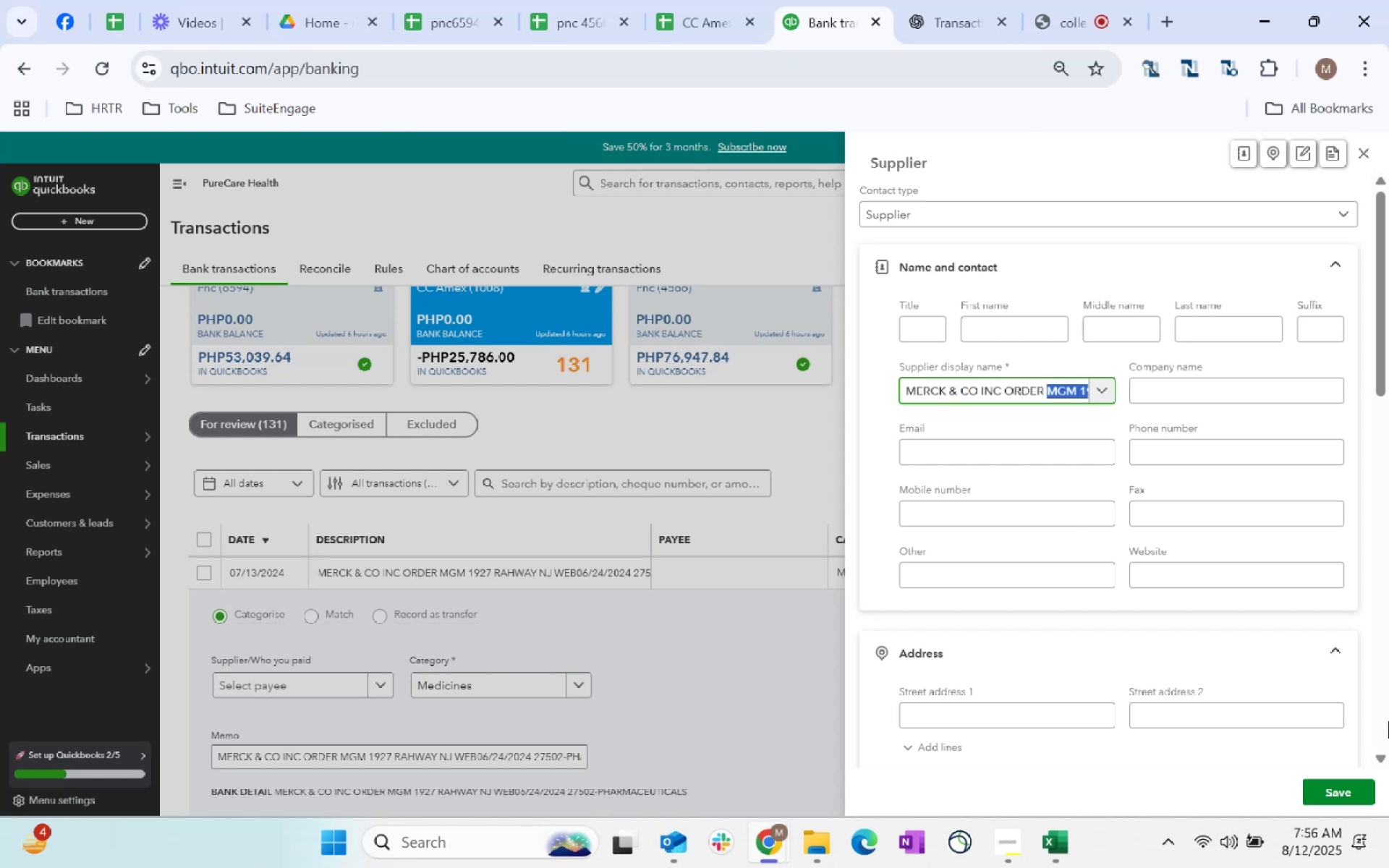 
key(Control+Shift+ArrowLeft)
 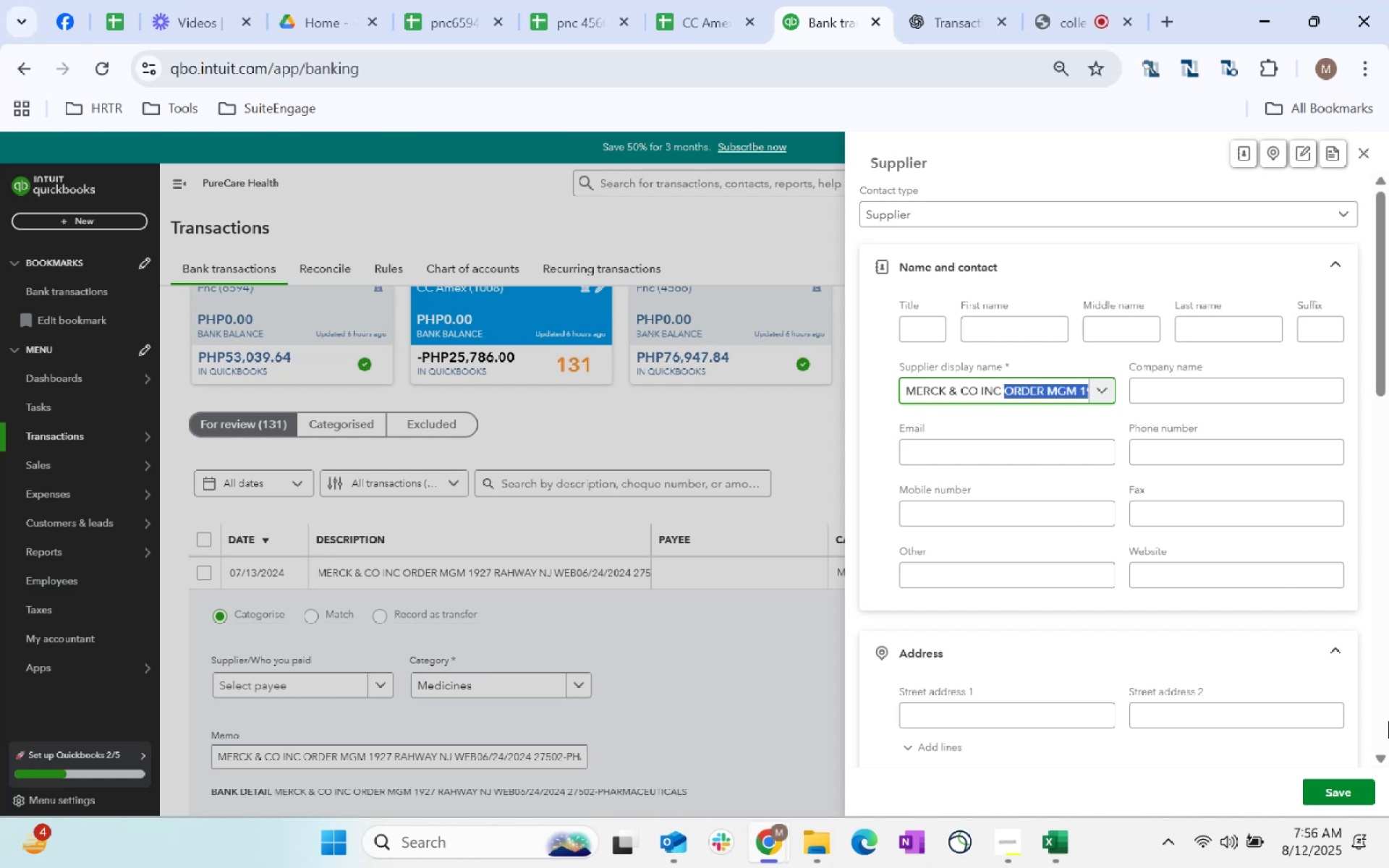 
key(Backspace)
 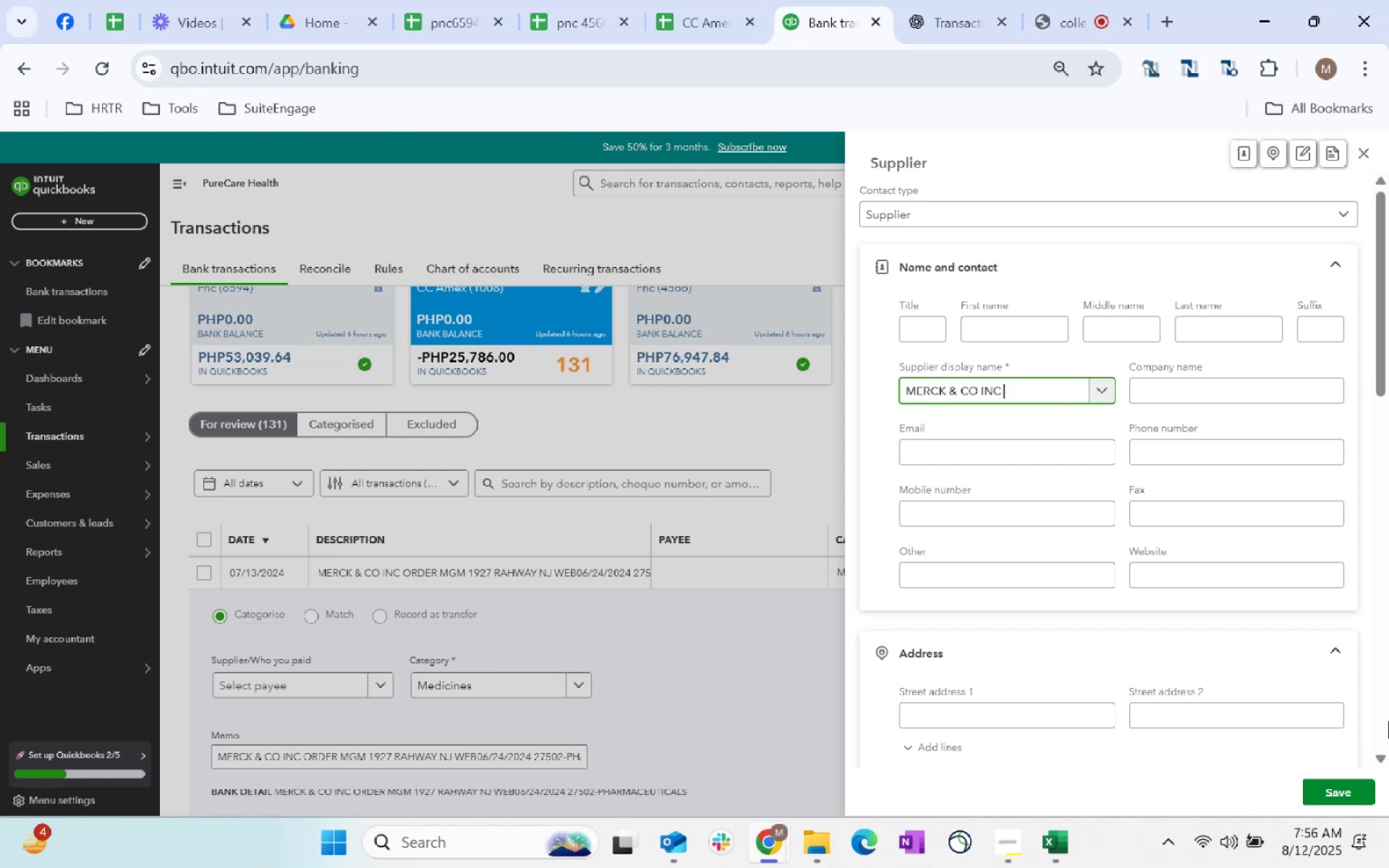 
key(Backspace)
 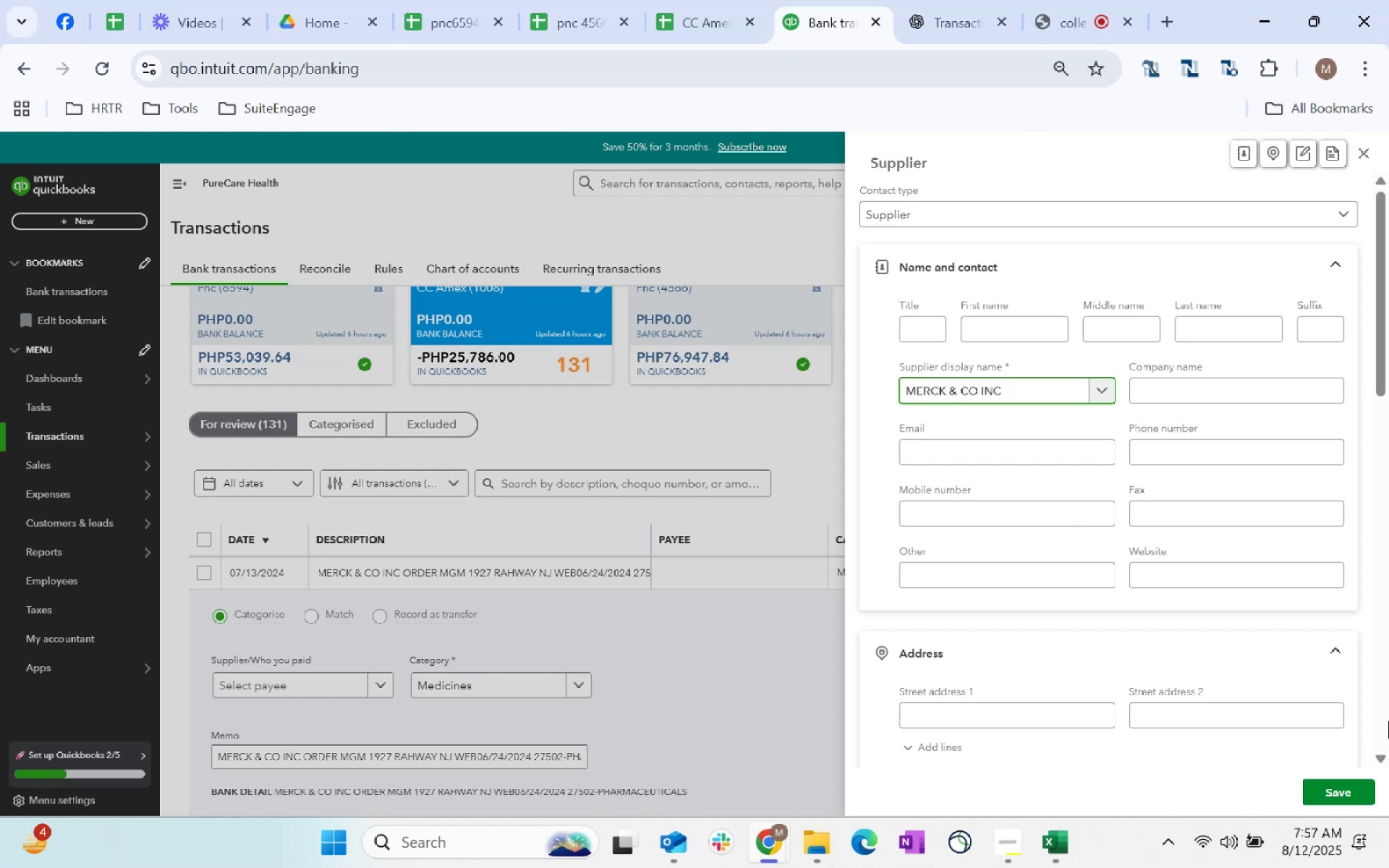 
scroll: coordinate [1182, 542], scroll_direction: down, amount: 55.0
 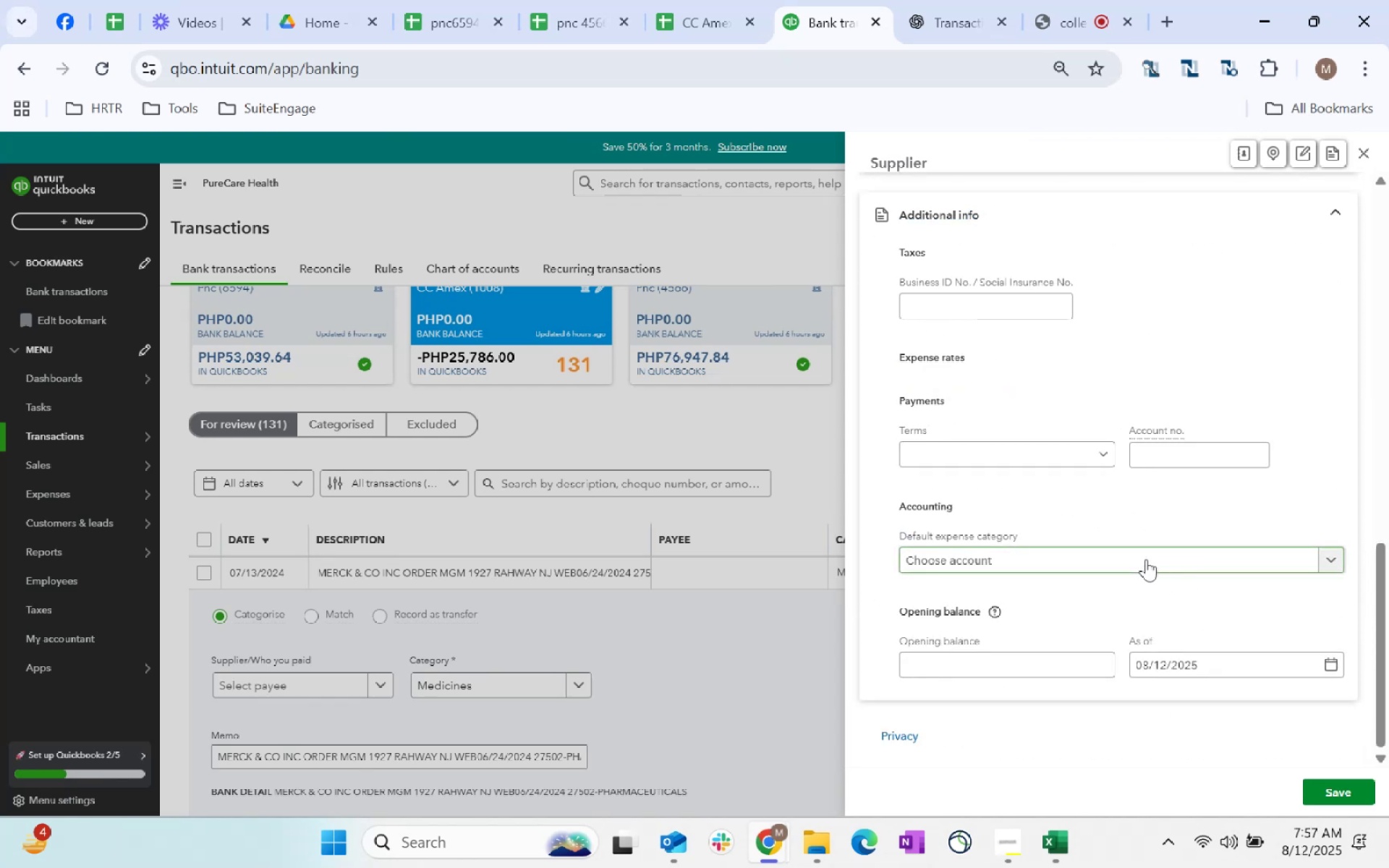 
left_click([1146, 559])
 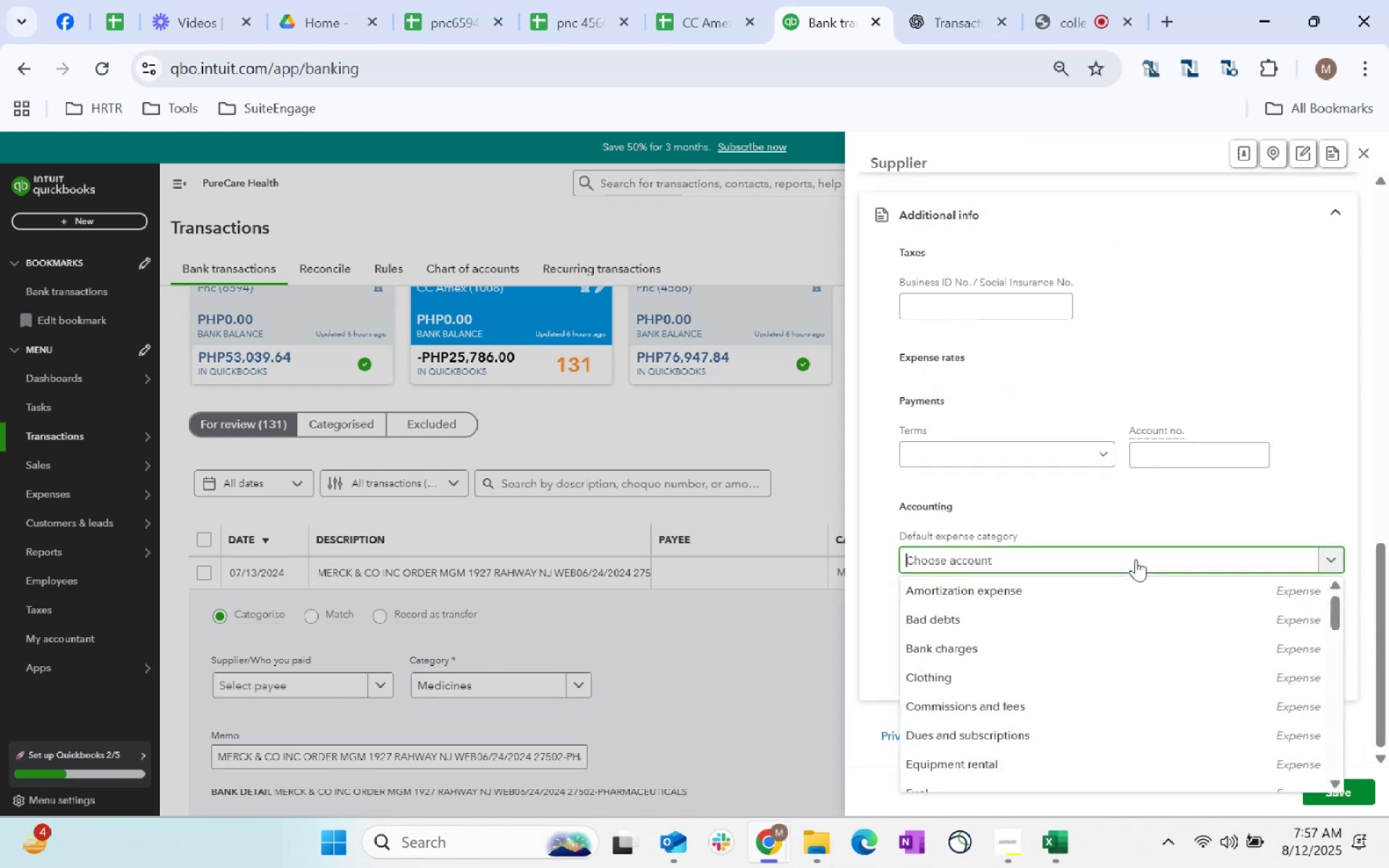 
type(medicine)
 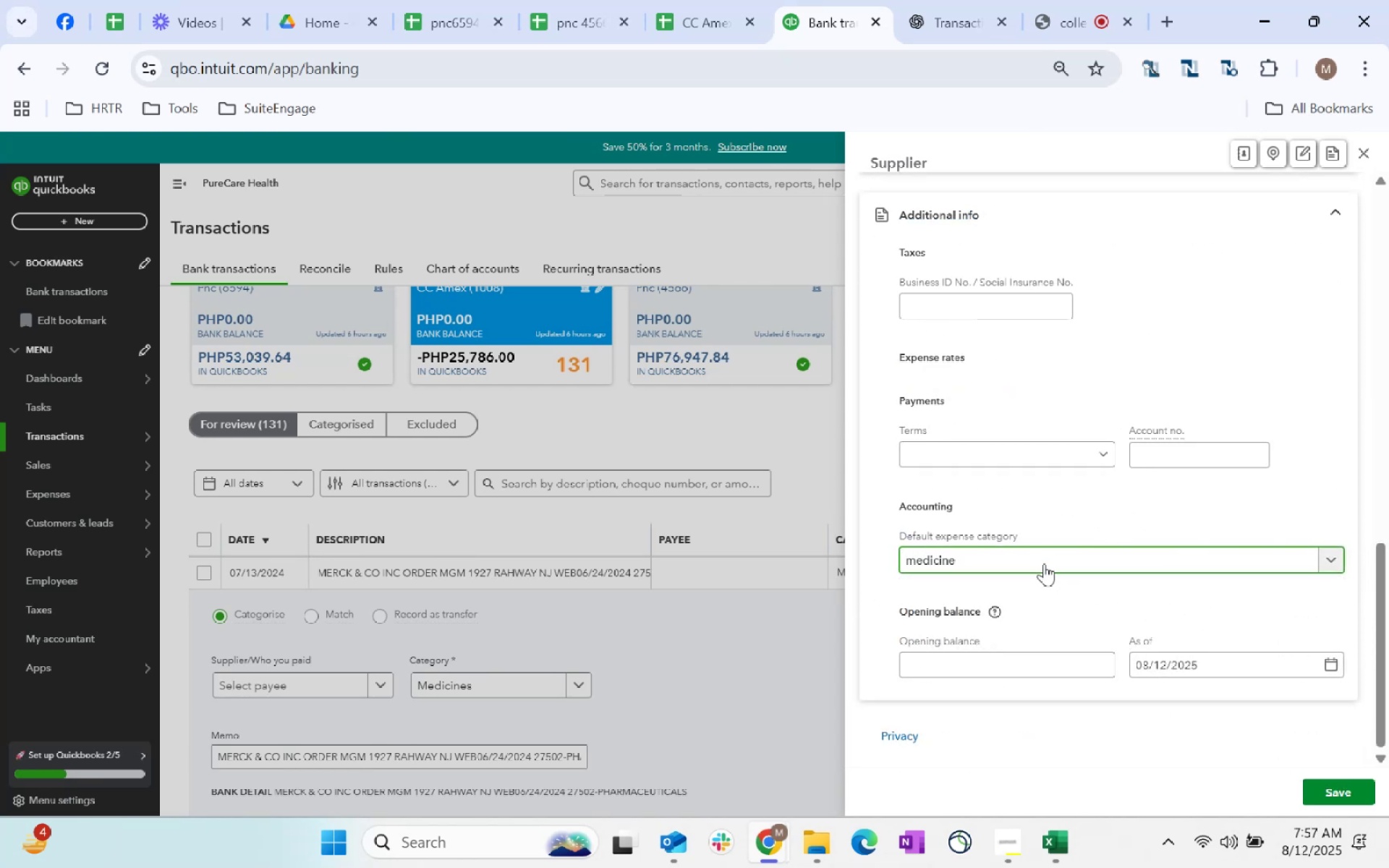 
left_click([1044, 563])
 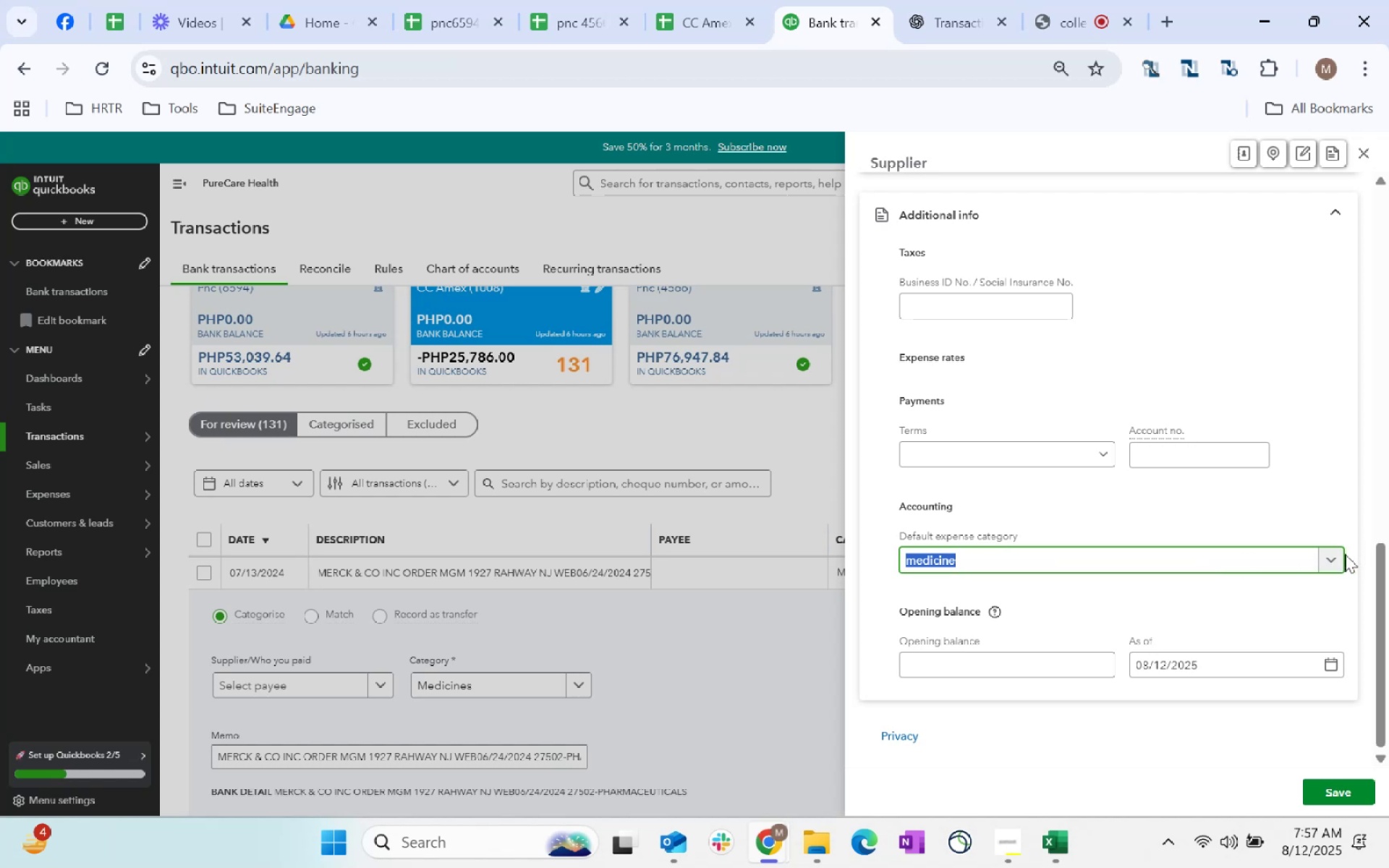 
left_click([1333, 561])
 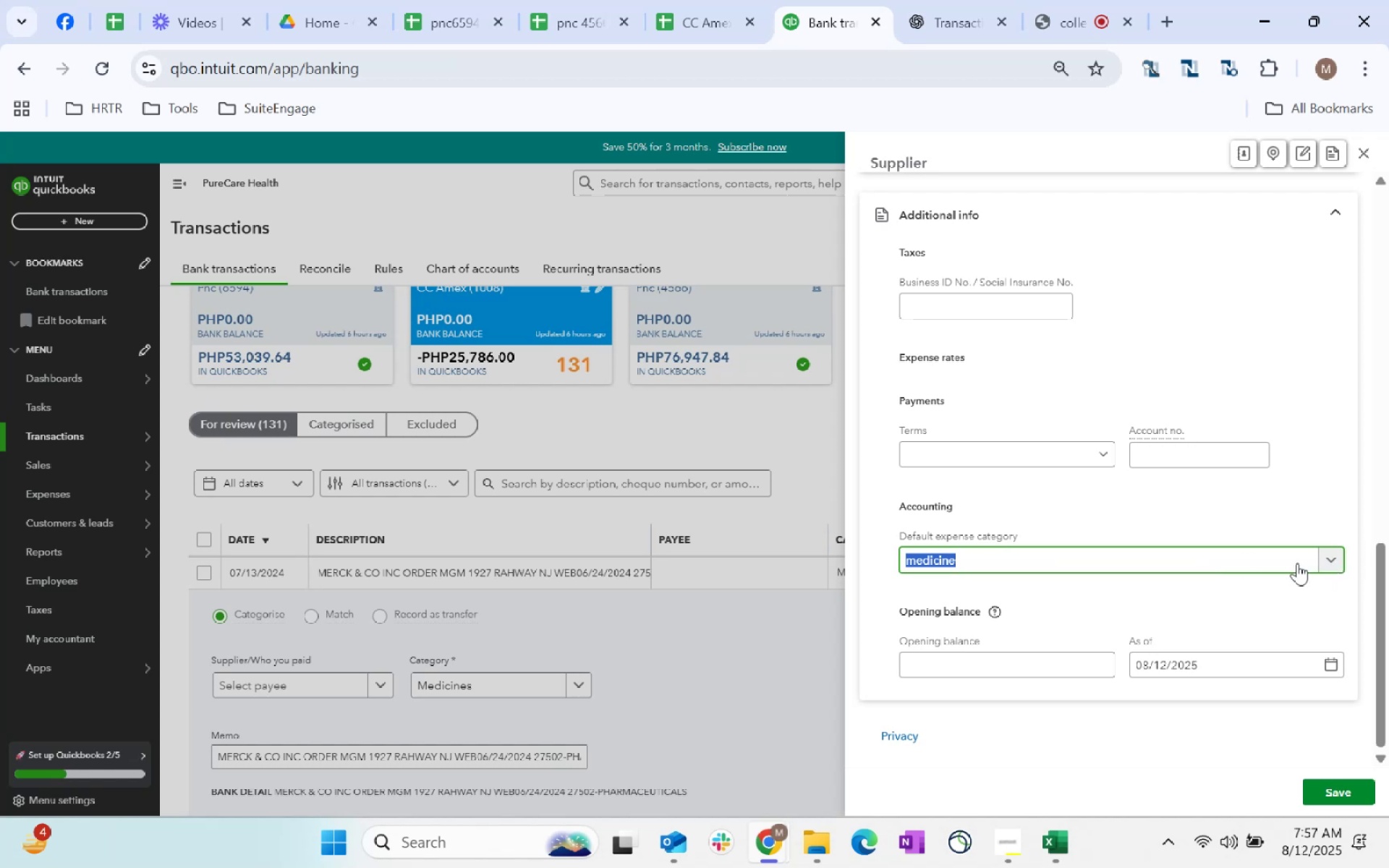 
left_click([1254, 563])
 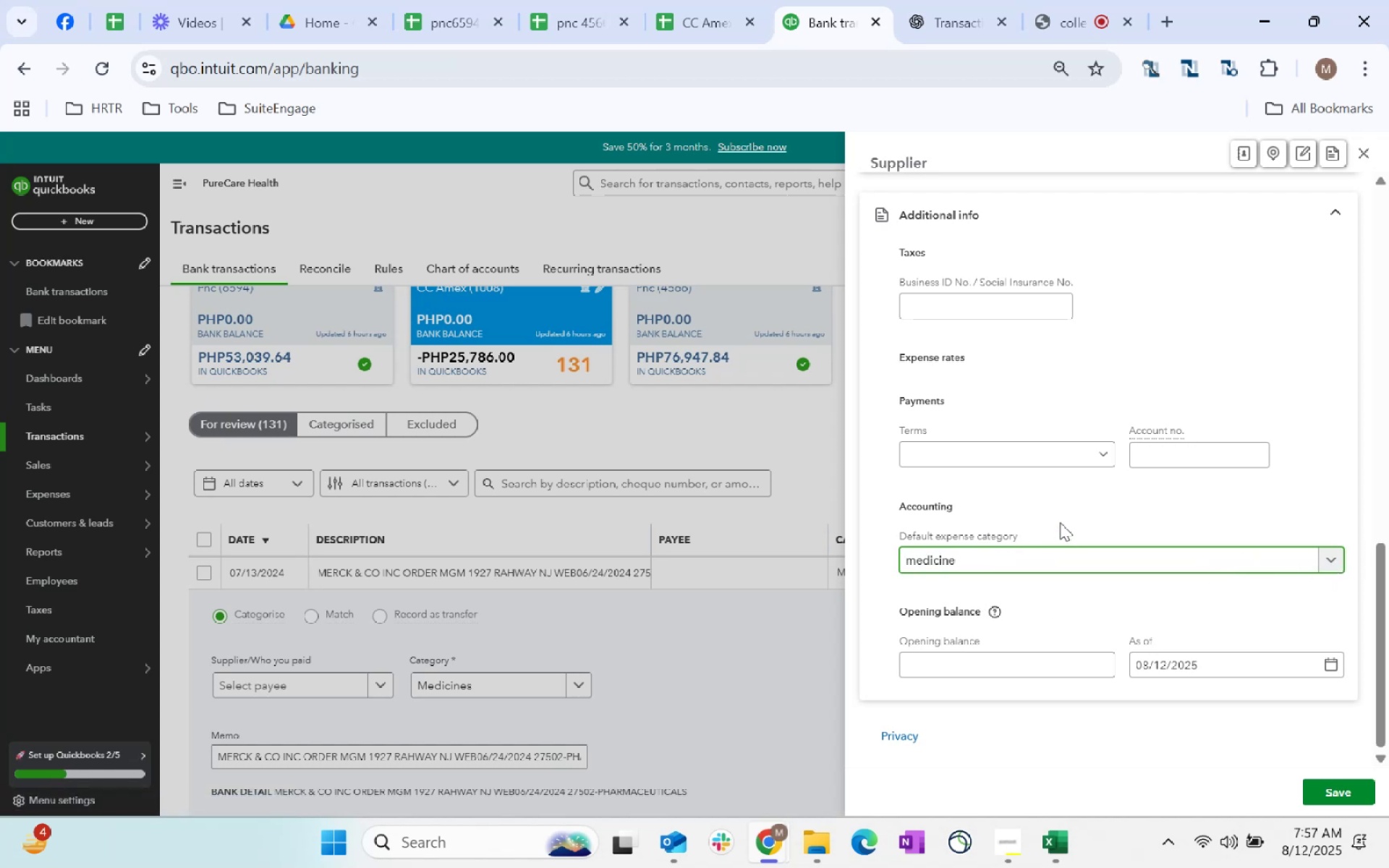 
left_click([1027, 569])
 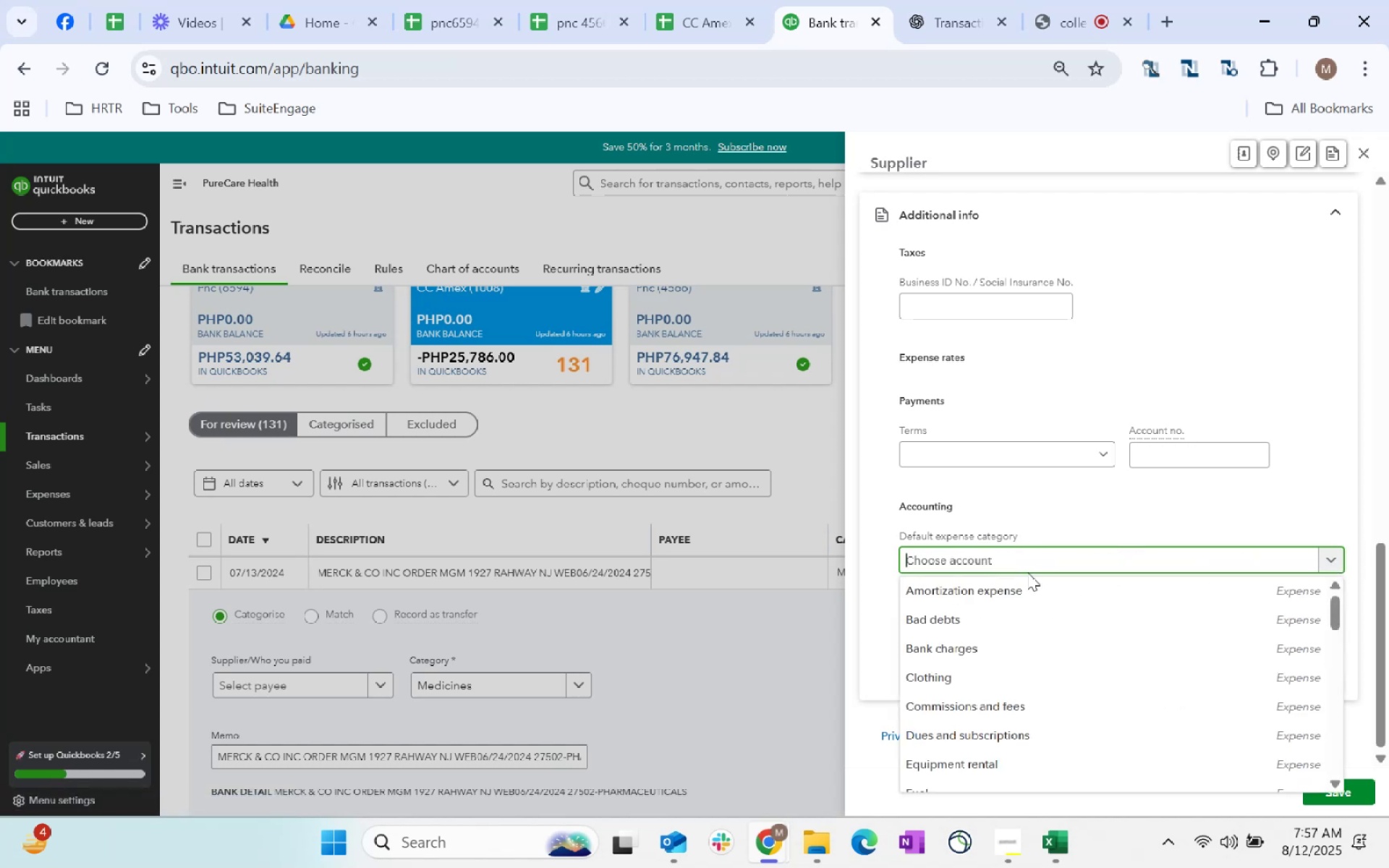 
scroll: coordinate [1026, 591], scroll_direction: none, amount: 0.0
 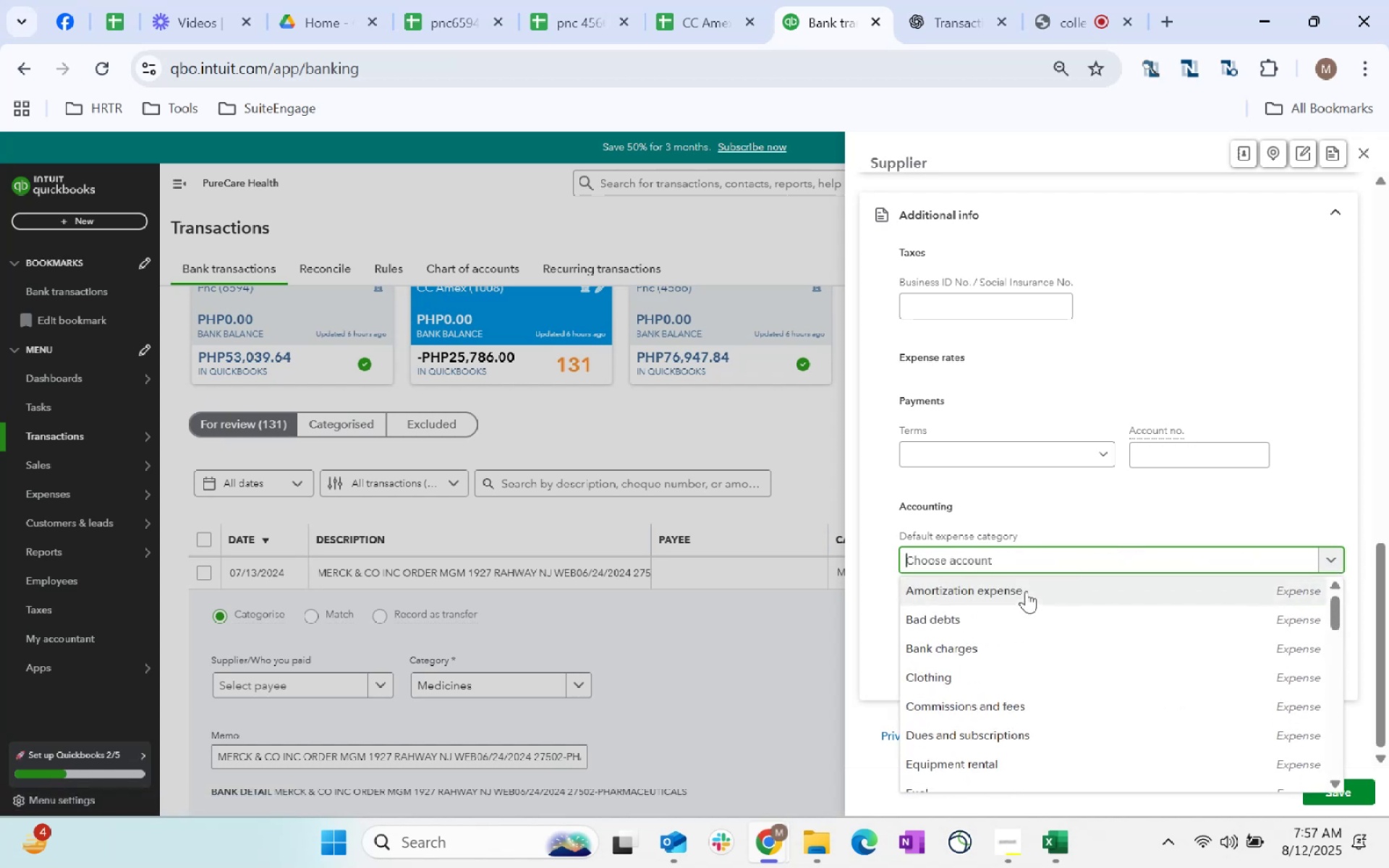 
type(supplies)
 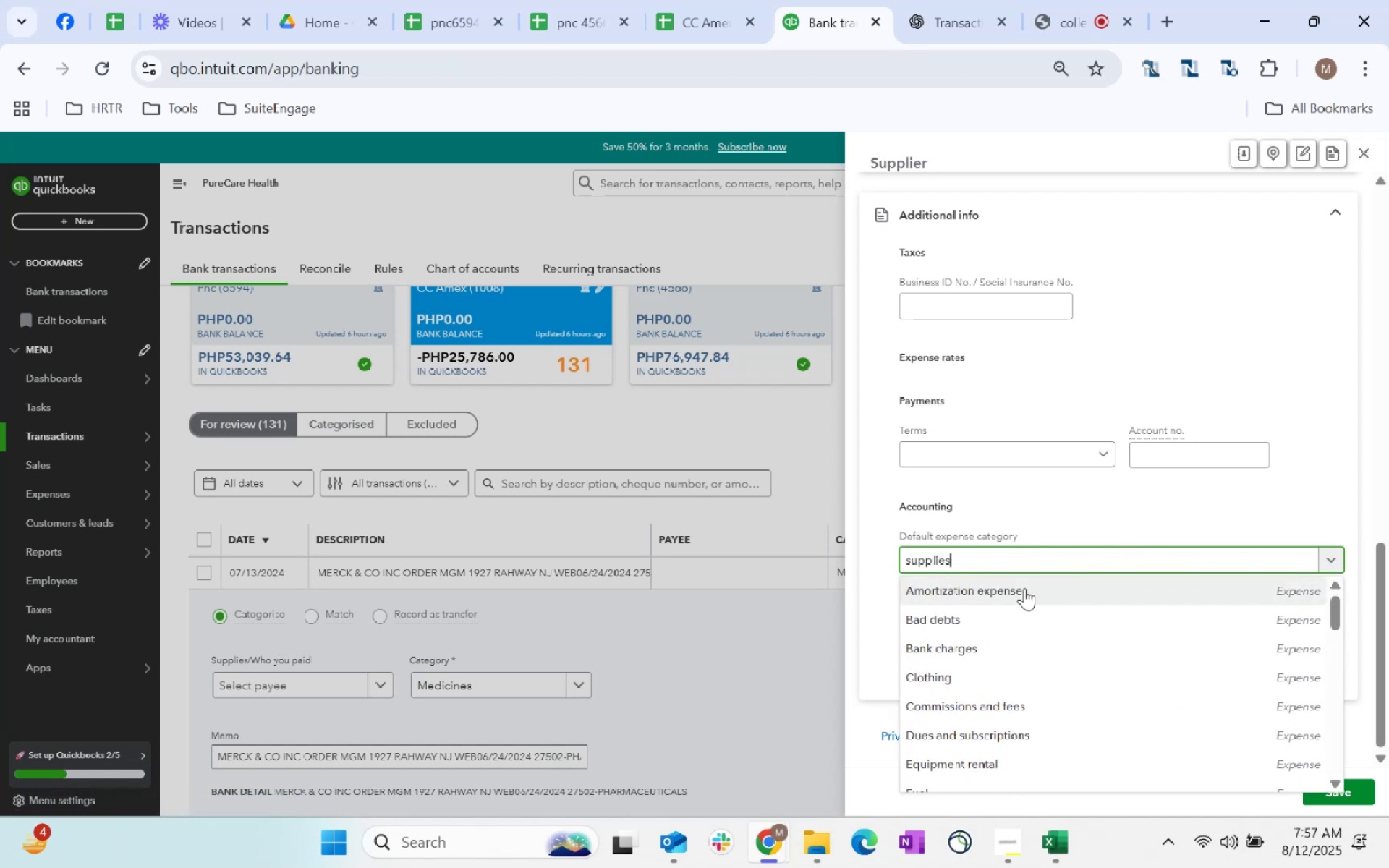 
scroll: coordinate [1061, 628], scroll_direction: down, amount: 3.0
 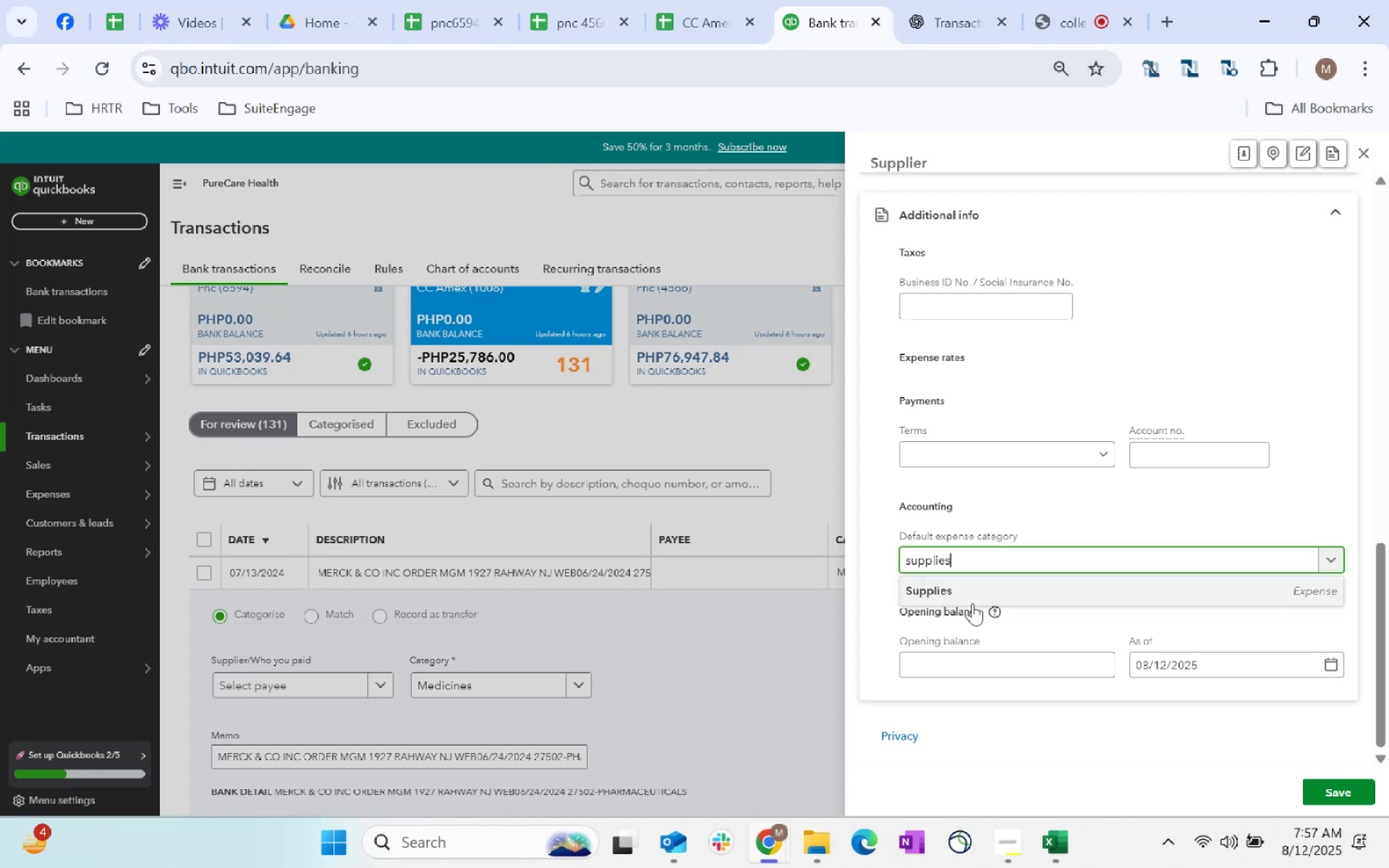 
left_click([985, 582])
 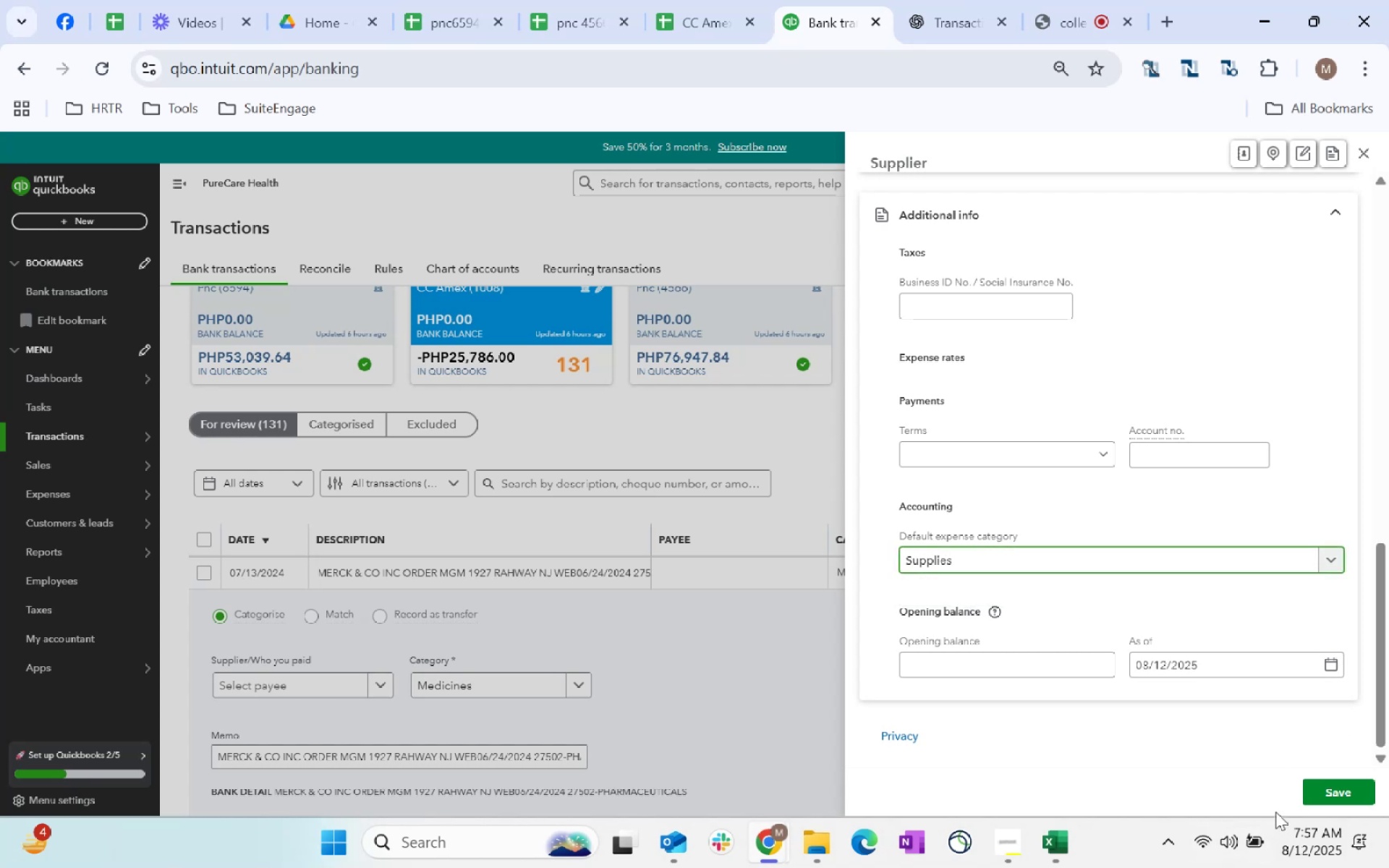 
left_click([1317, 800])
 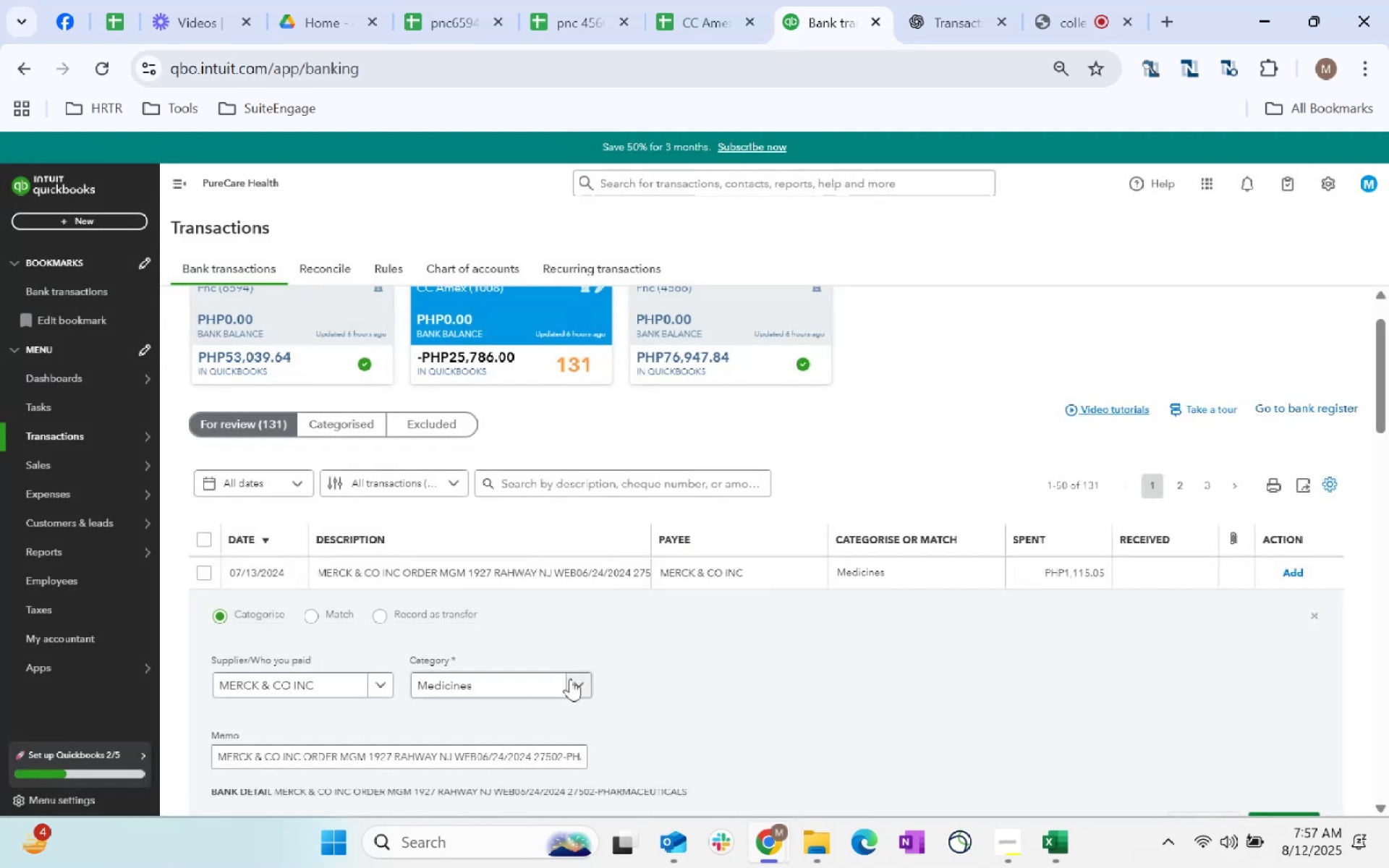 
left_click([732, 709])
 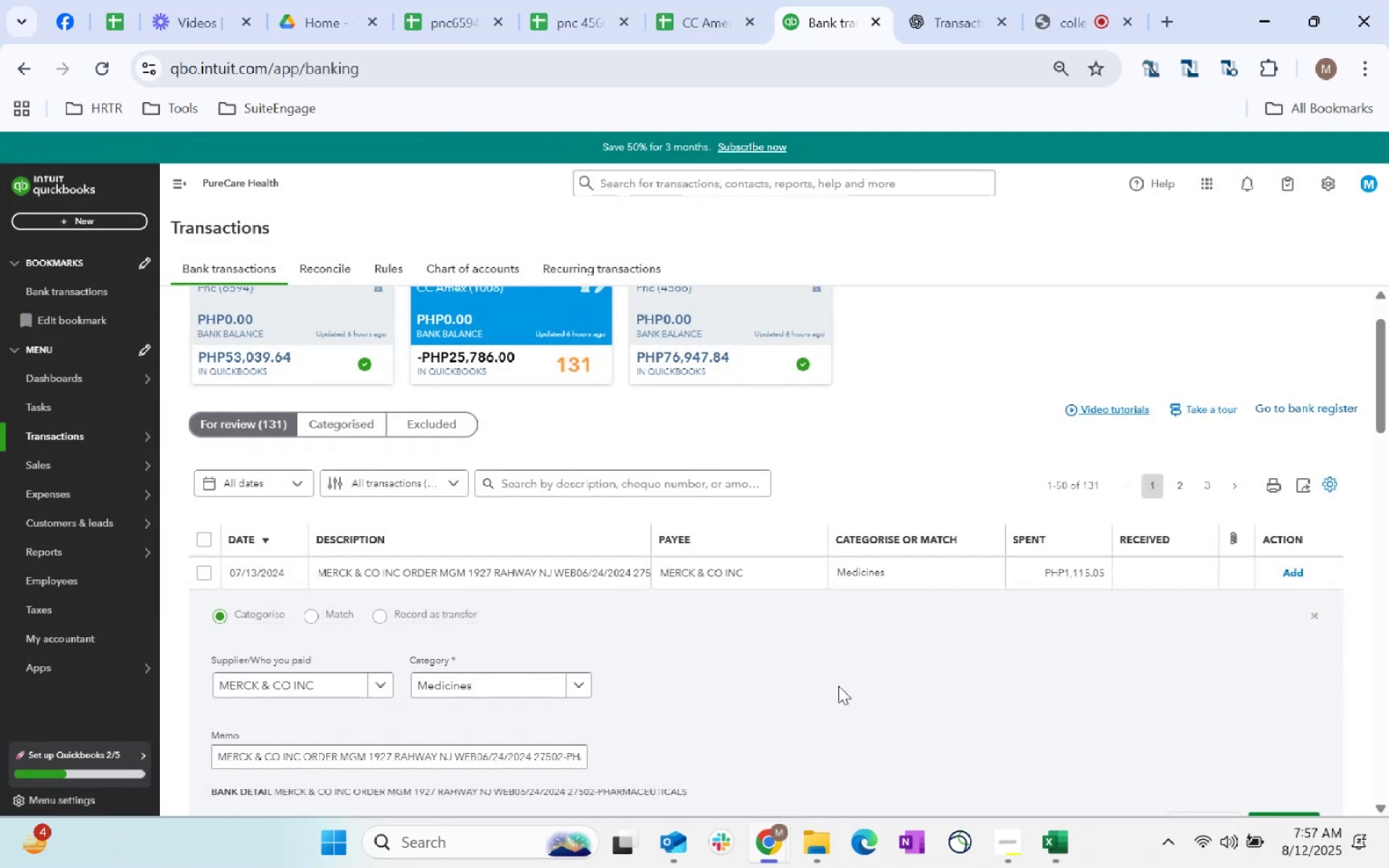 
scroll: coordinate [838, 684], scroll_direction: down, amount: 2.0
 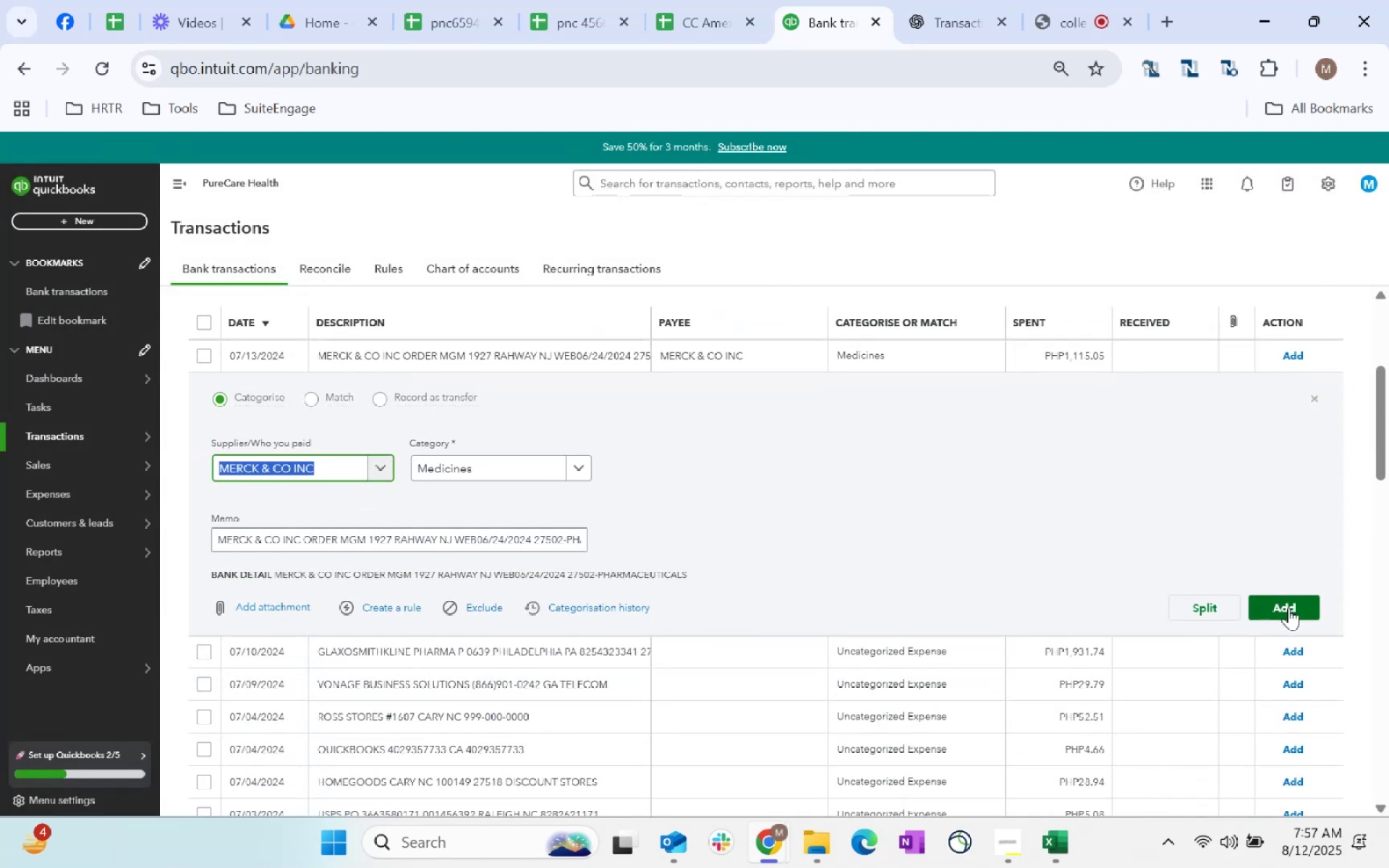 
left_click([1288, 608])
 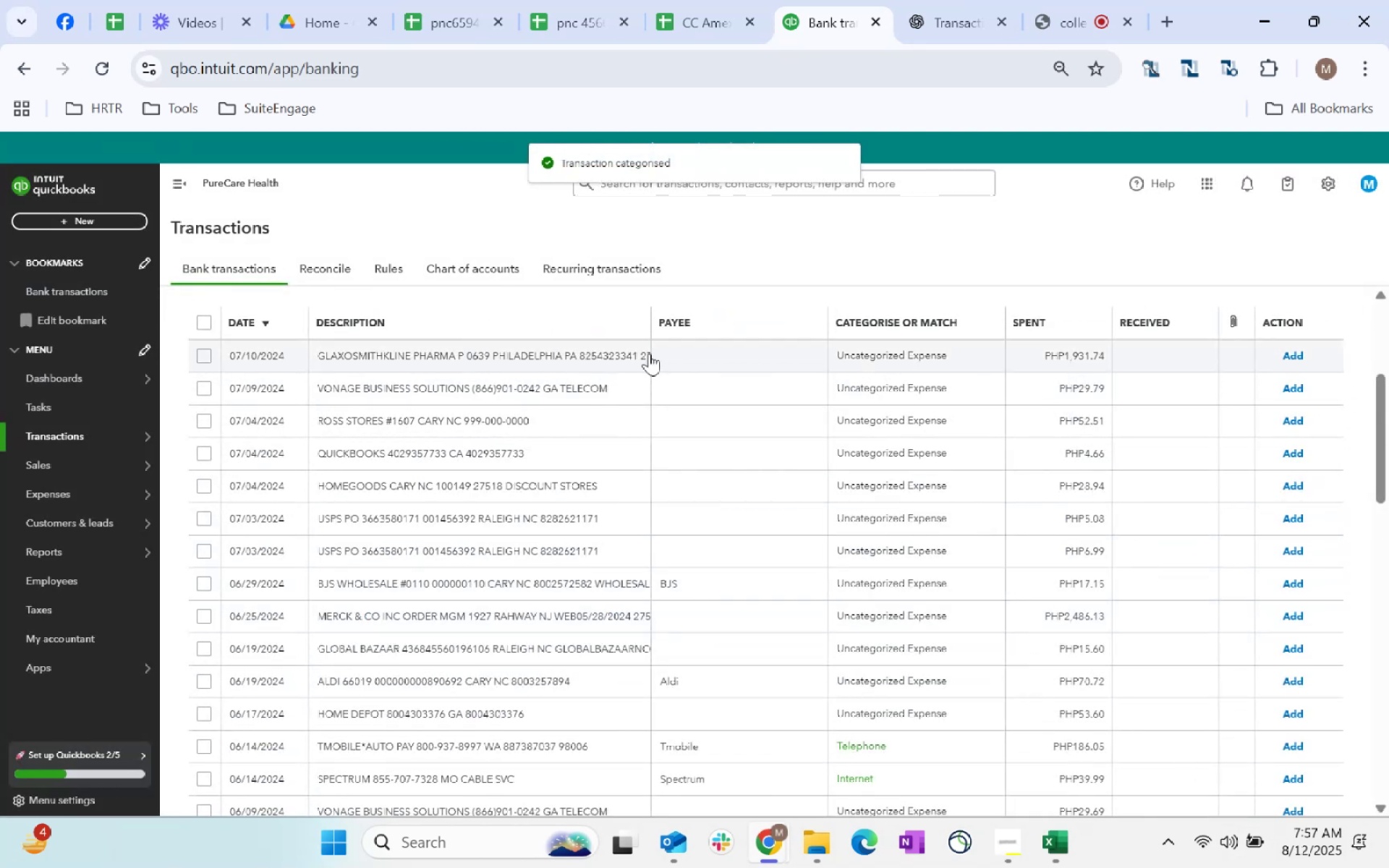 
wait(5.77)
 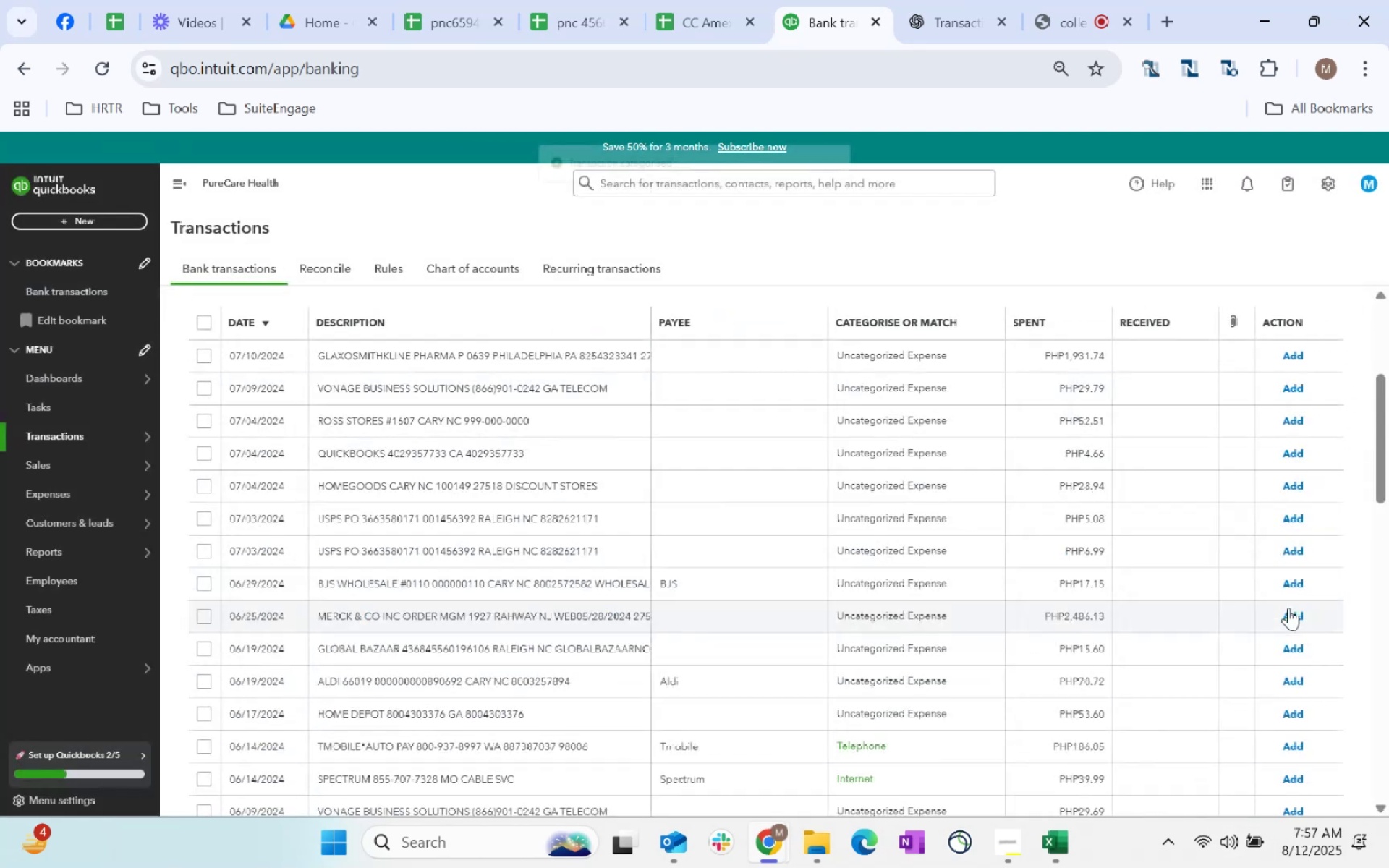 
double_click([588, 352])
 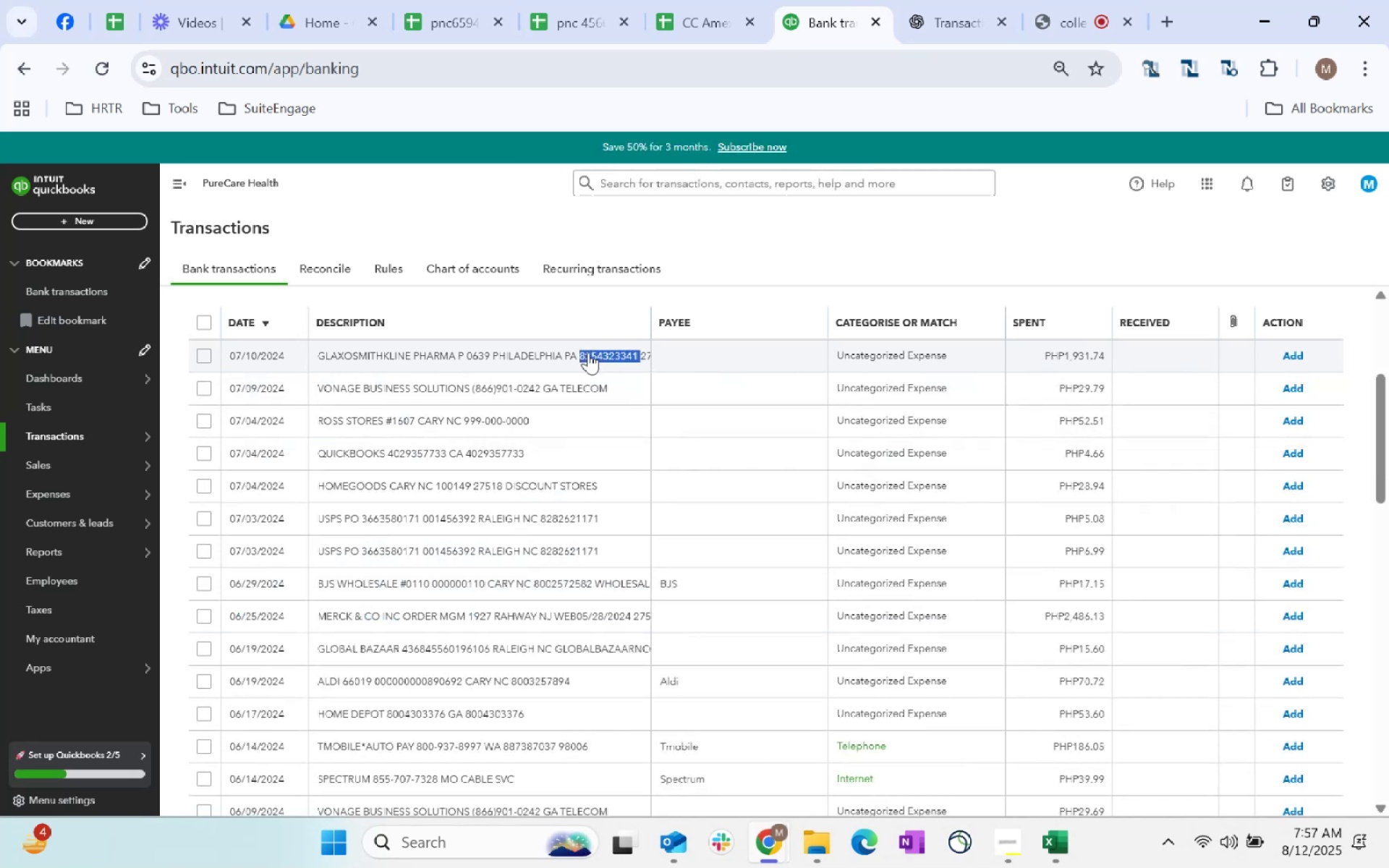 
double_click([588, 352])
 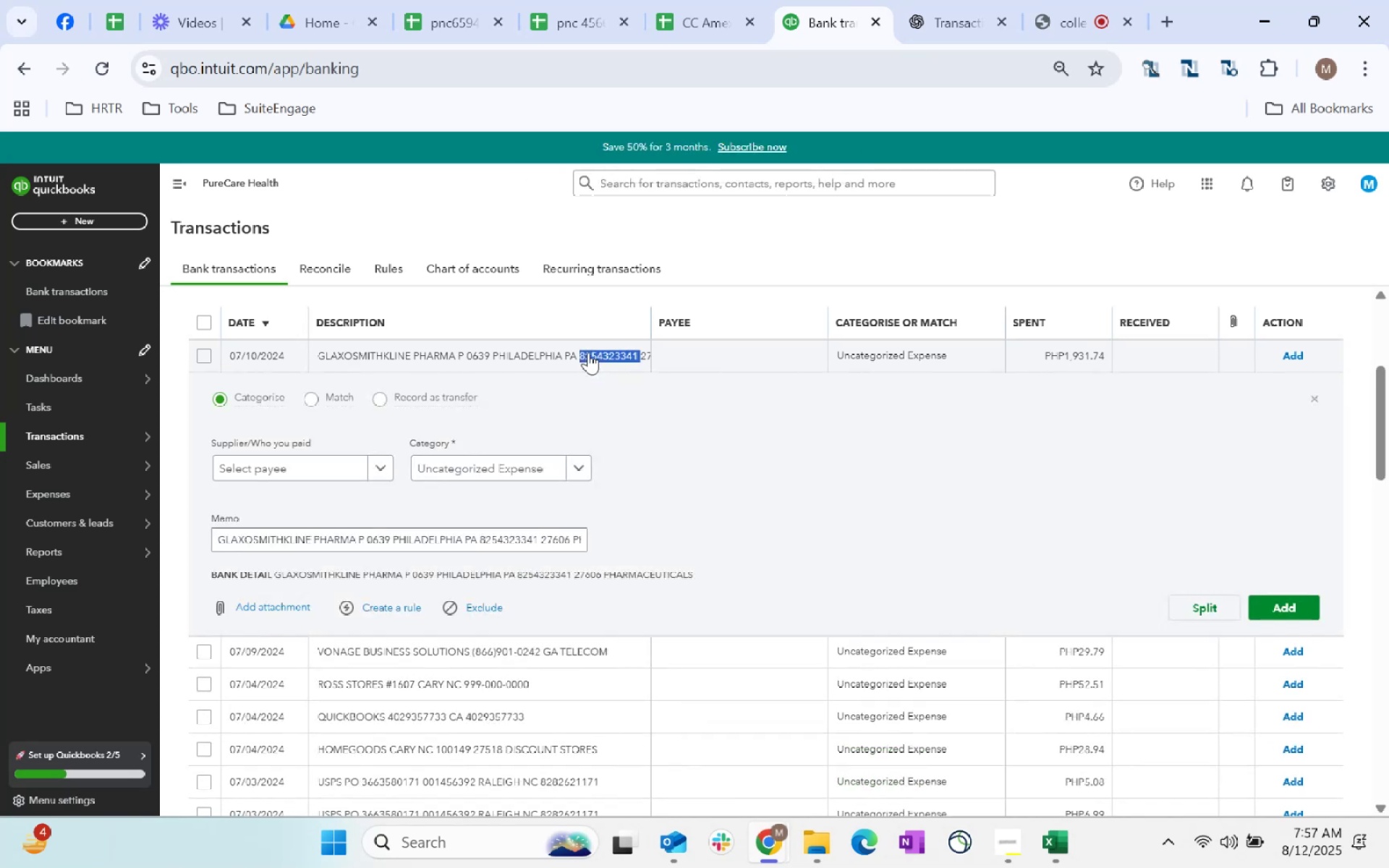 
triple_click([588, 352])
 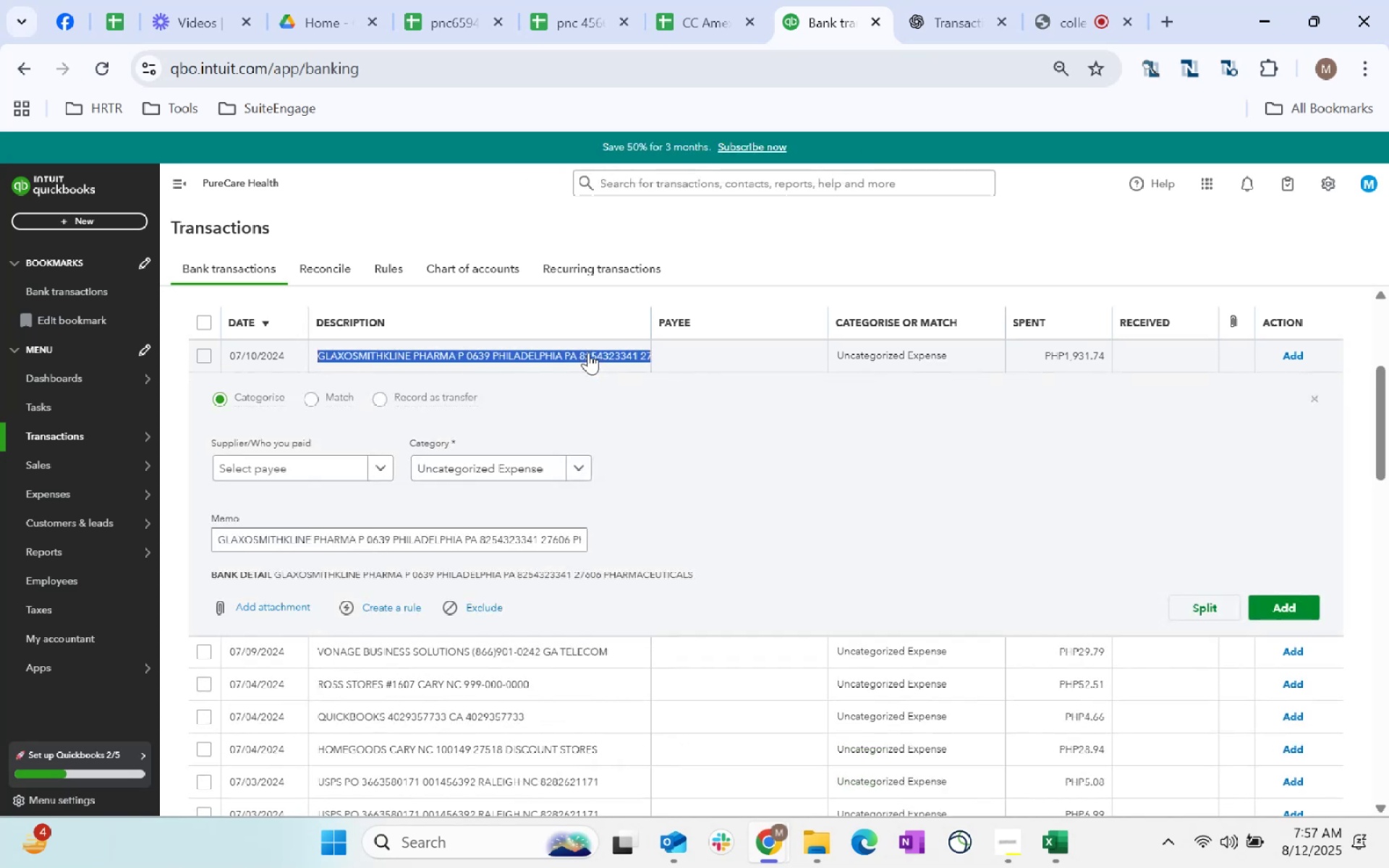 
key(Control+C)
 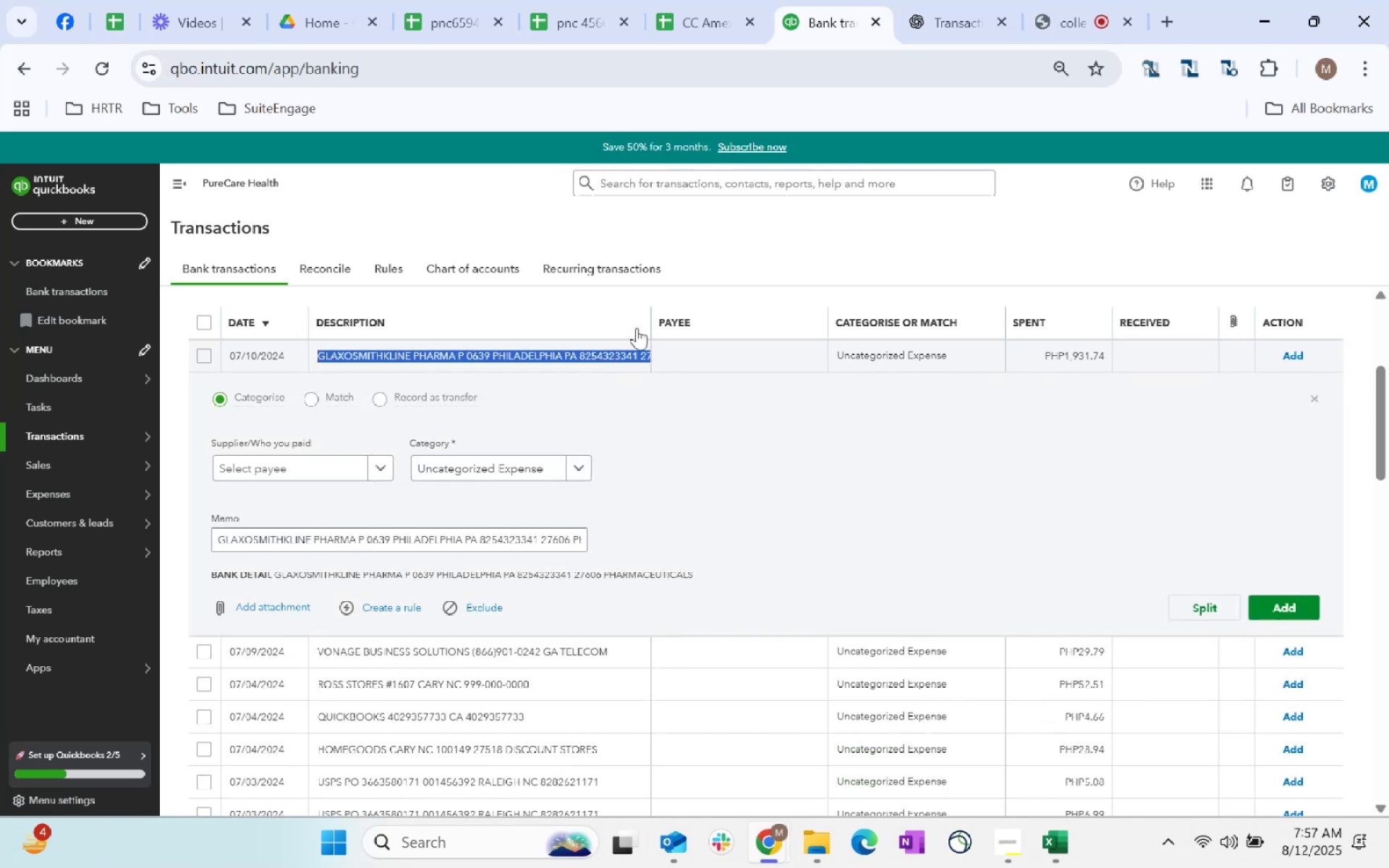 
key(Control+C)
 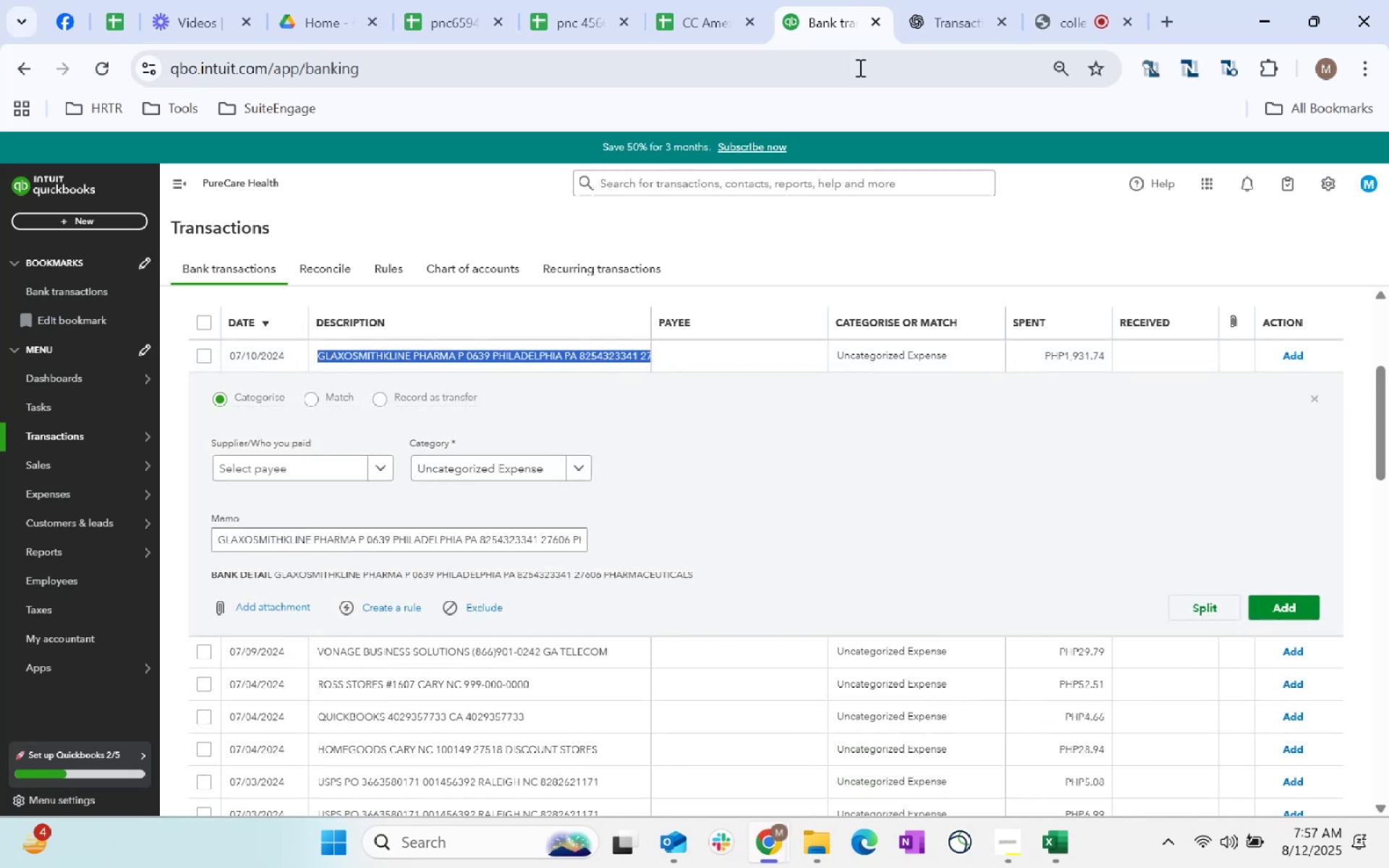 
key(Control+C)
 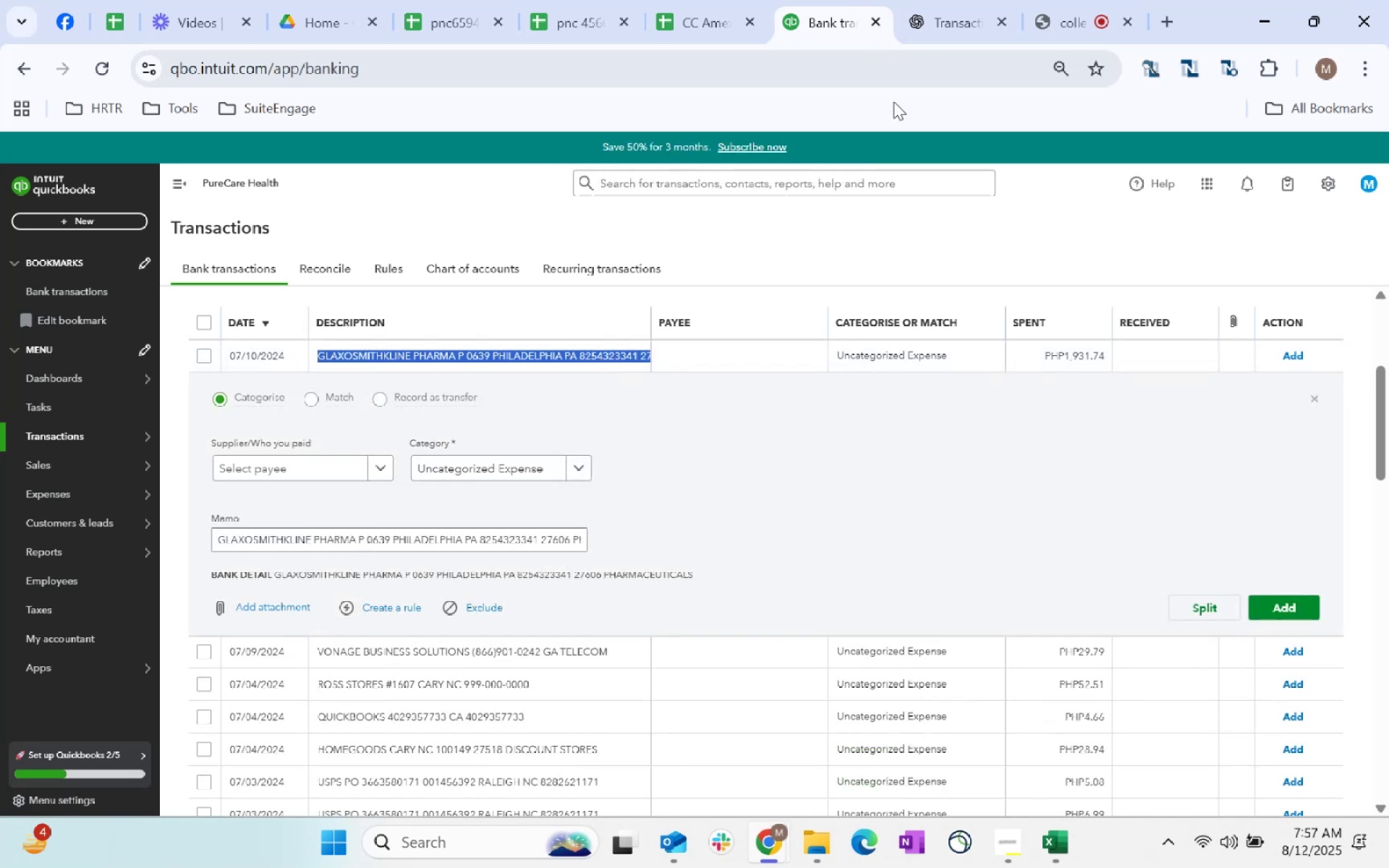 
key(Alt+AltLeft)
 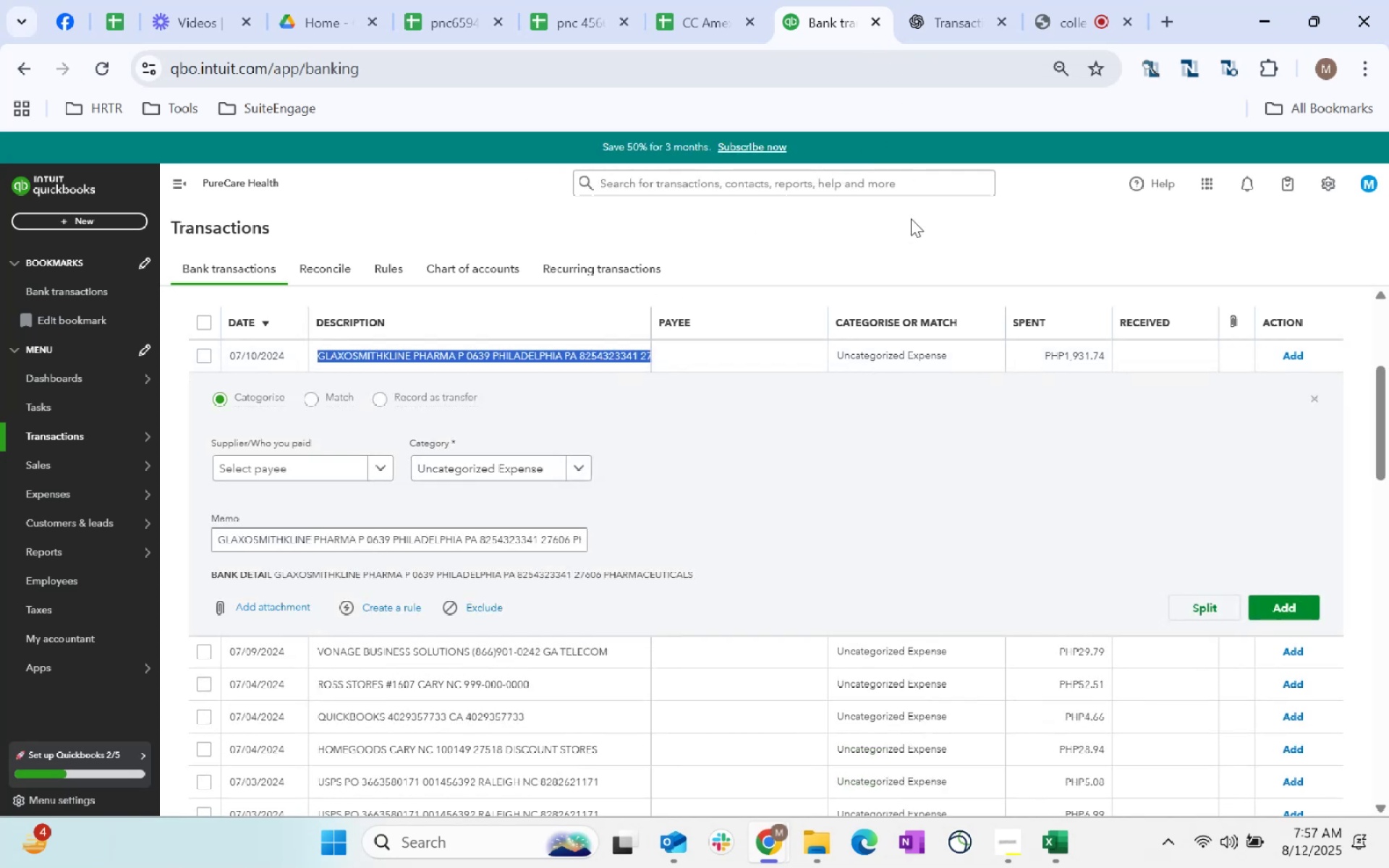 
key(Alt+Tab)
 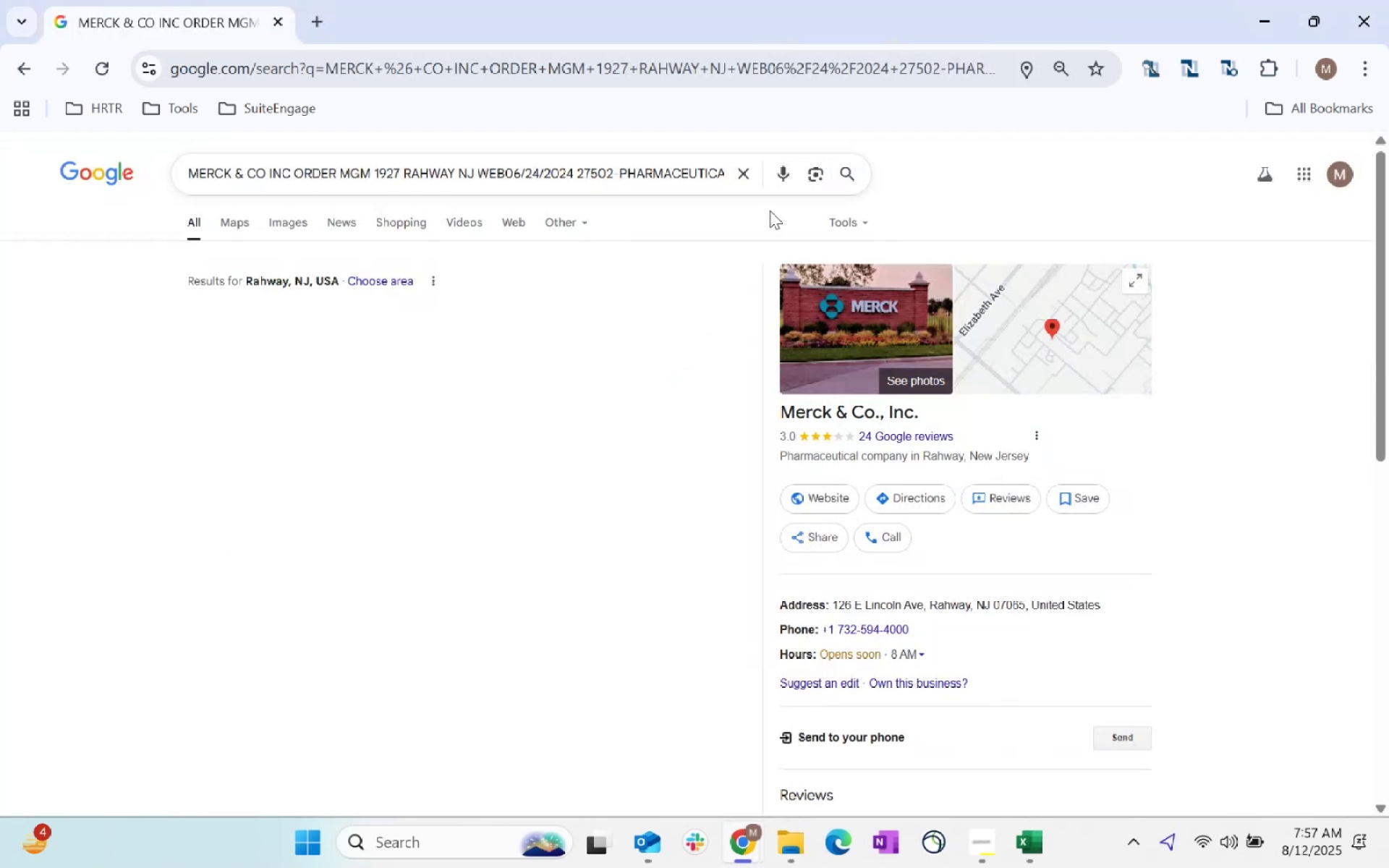 
left_click([749, 179])
 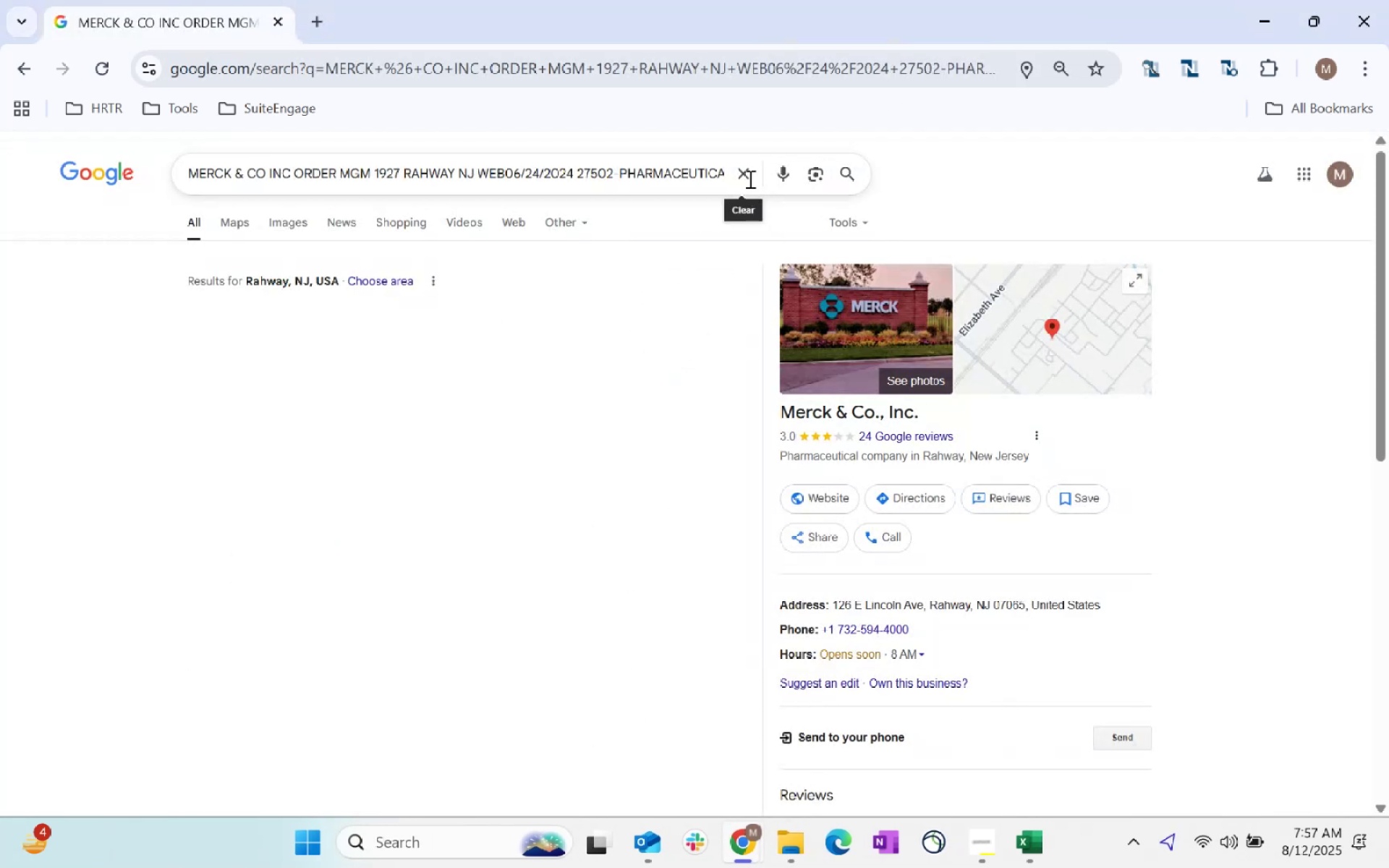 
key(Control+ControlLeft)
 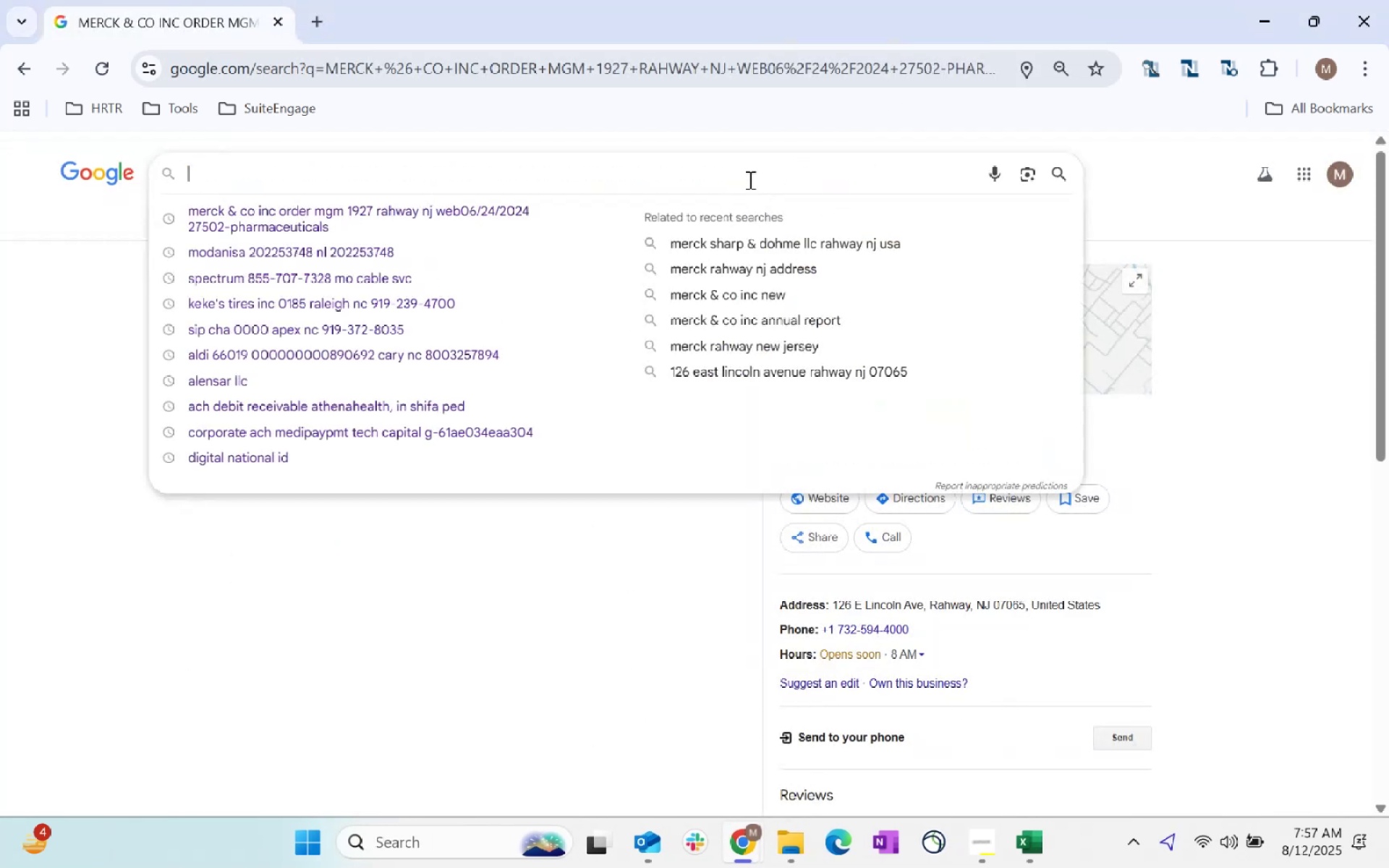 
key(Control+V)
 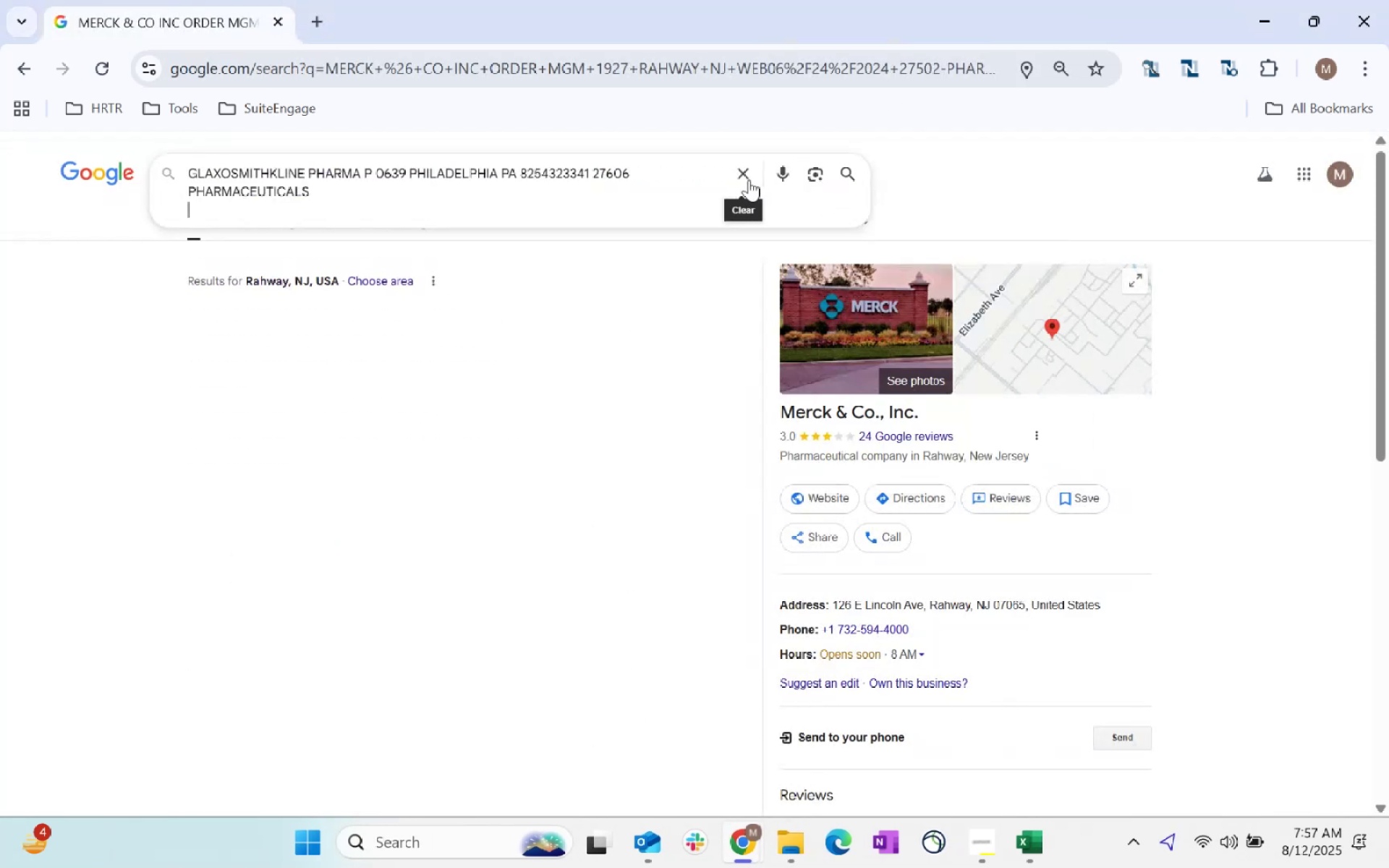 
key(Enter)
 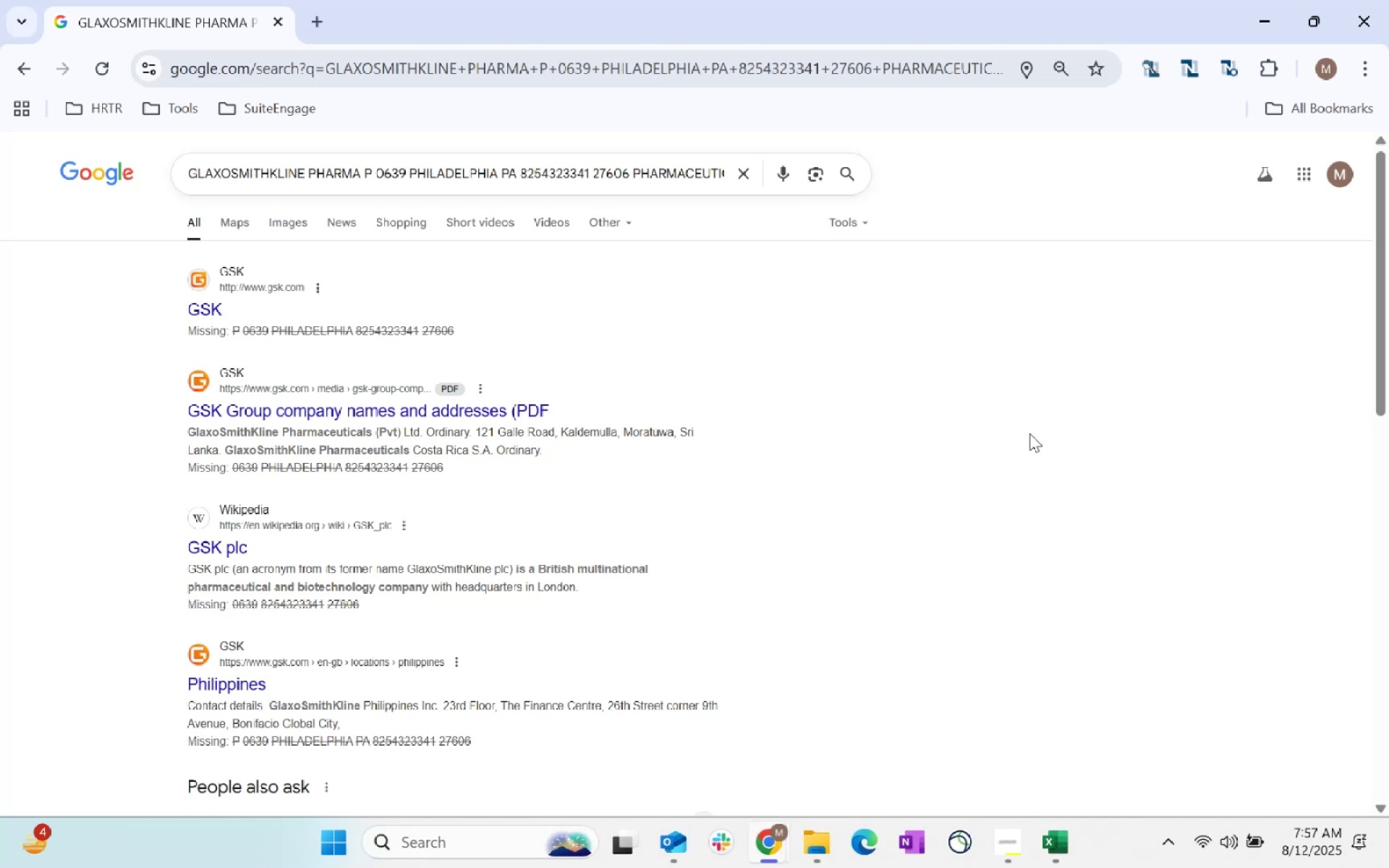 
wait(6.29)
 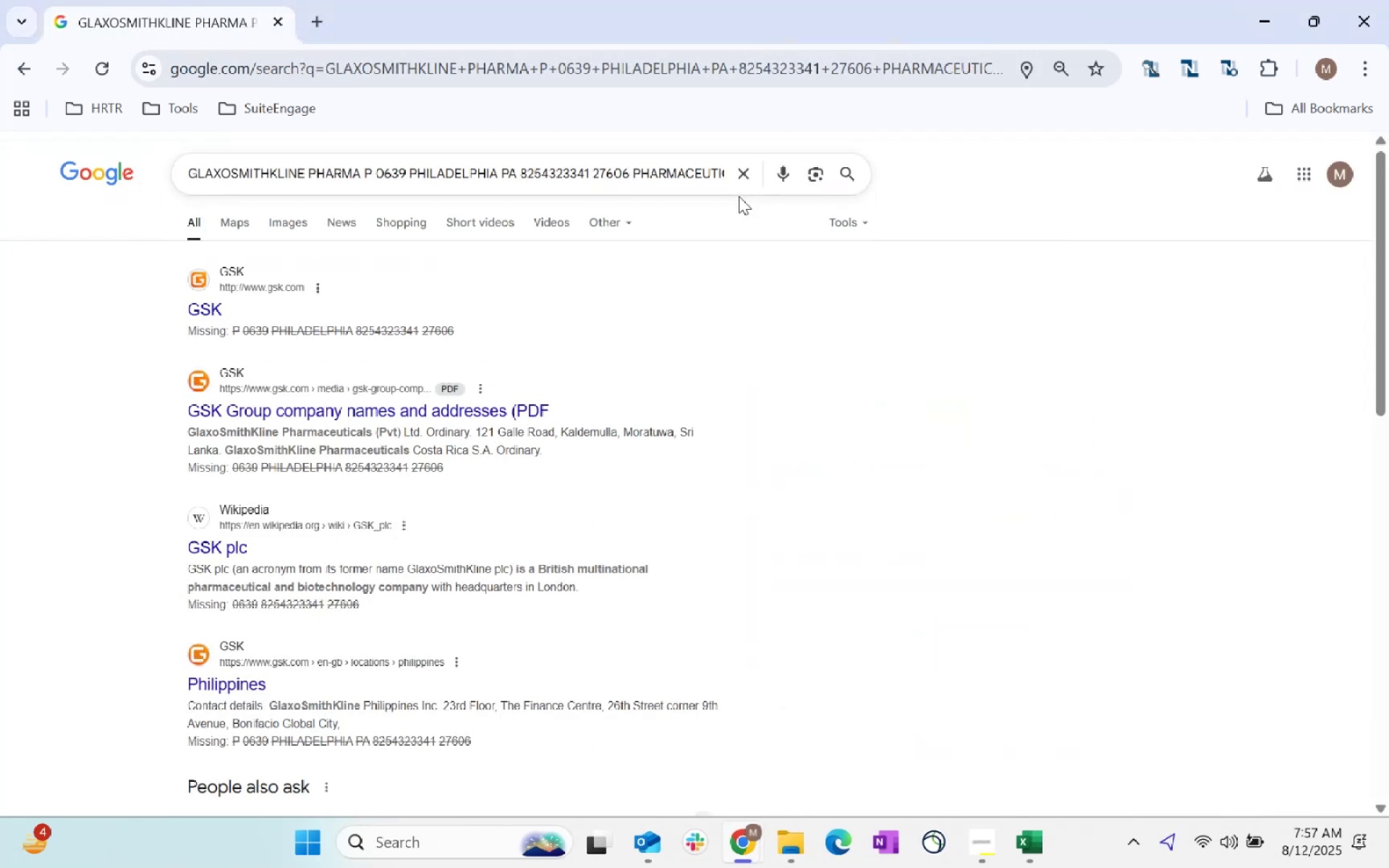 
key(Alt+AltLeft)
 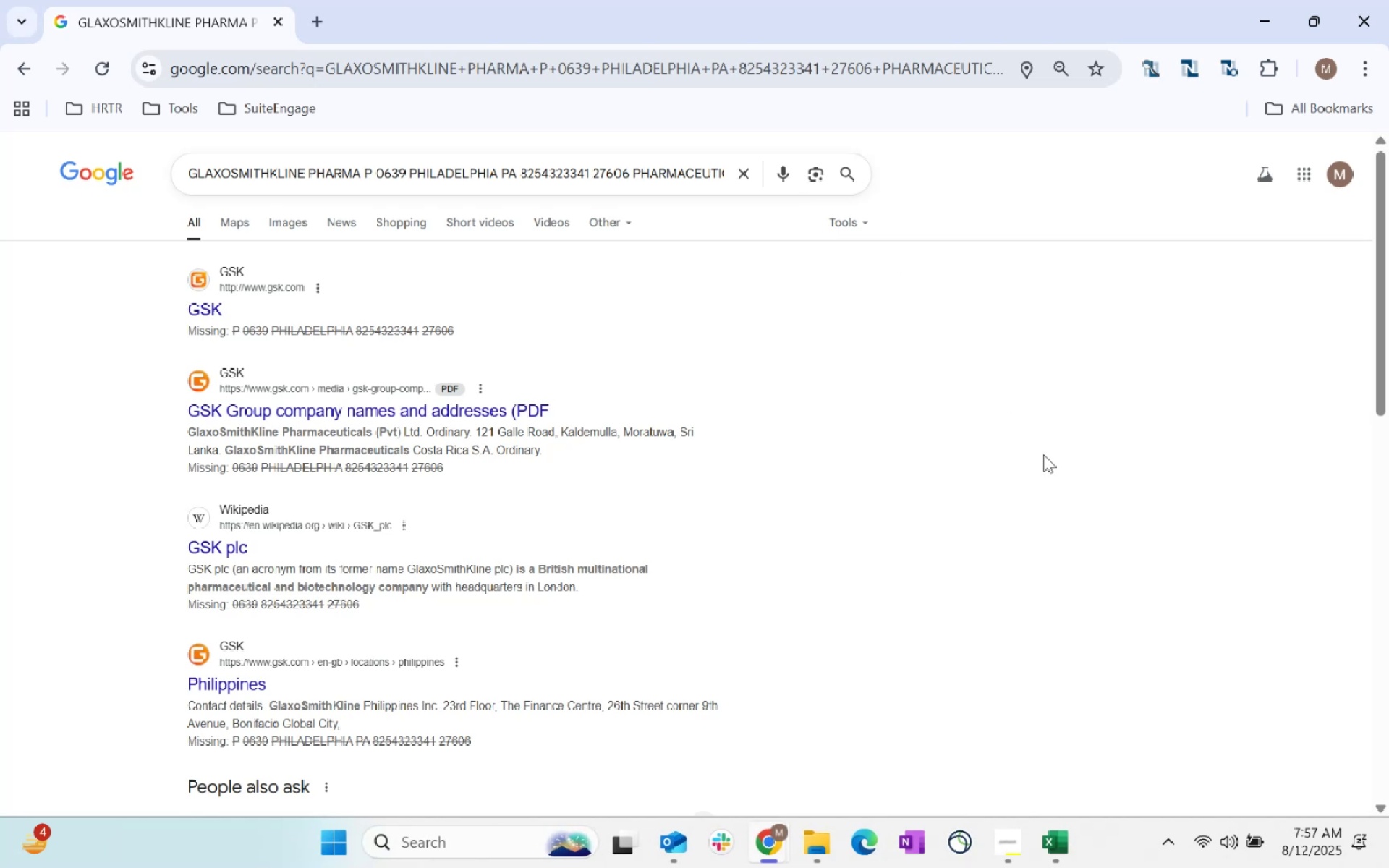 
key(Alt+Tab)
 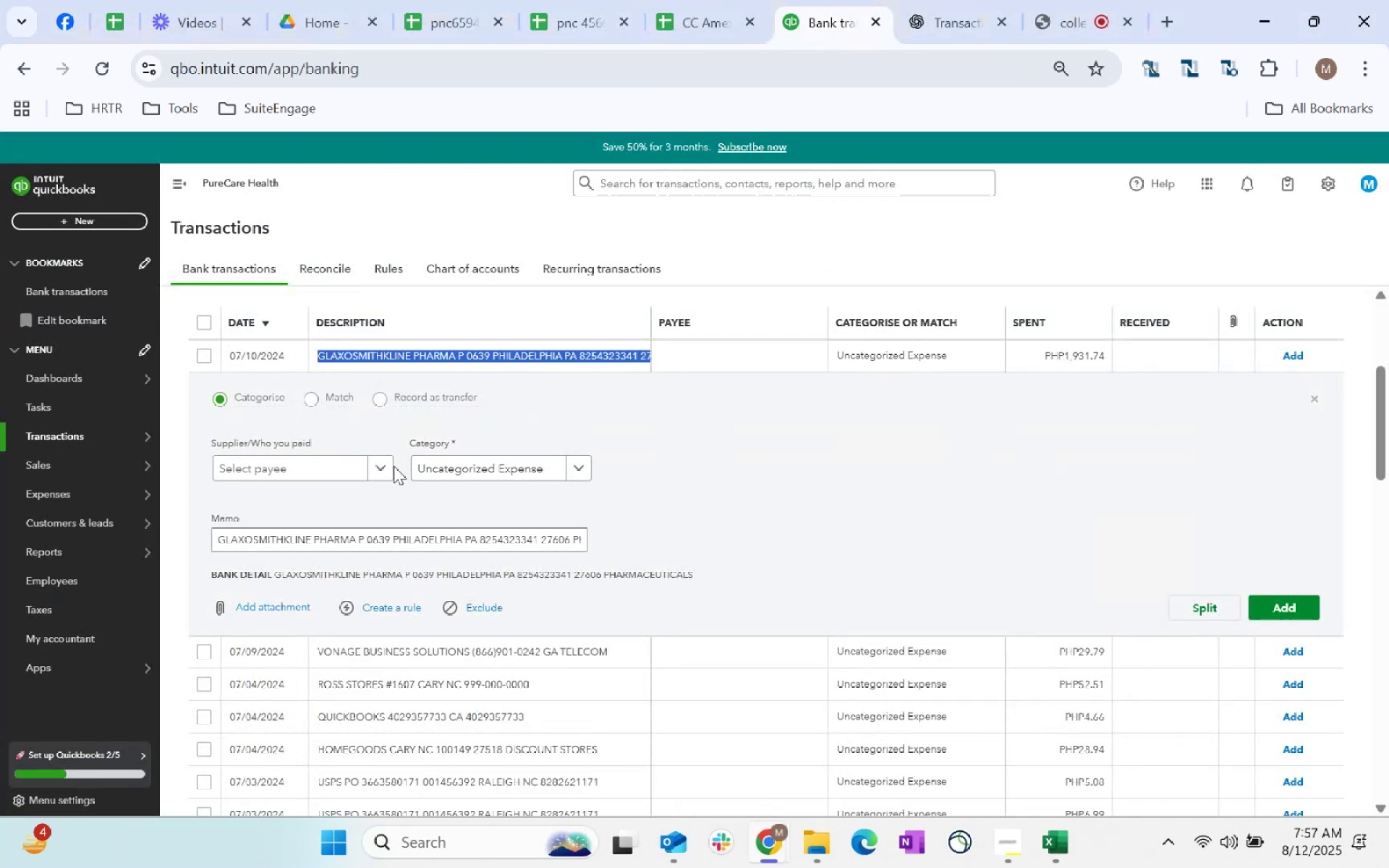 
left_click([369, 469])
 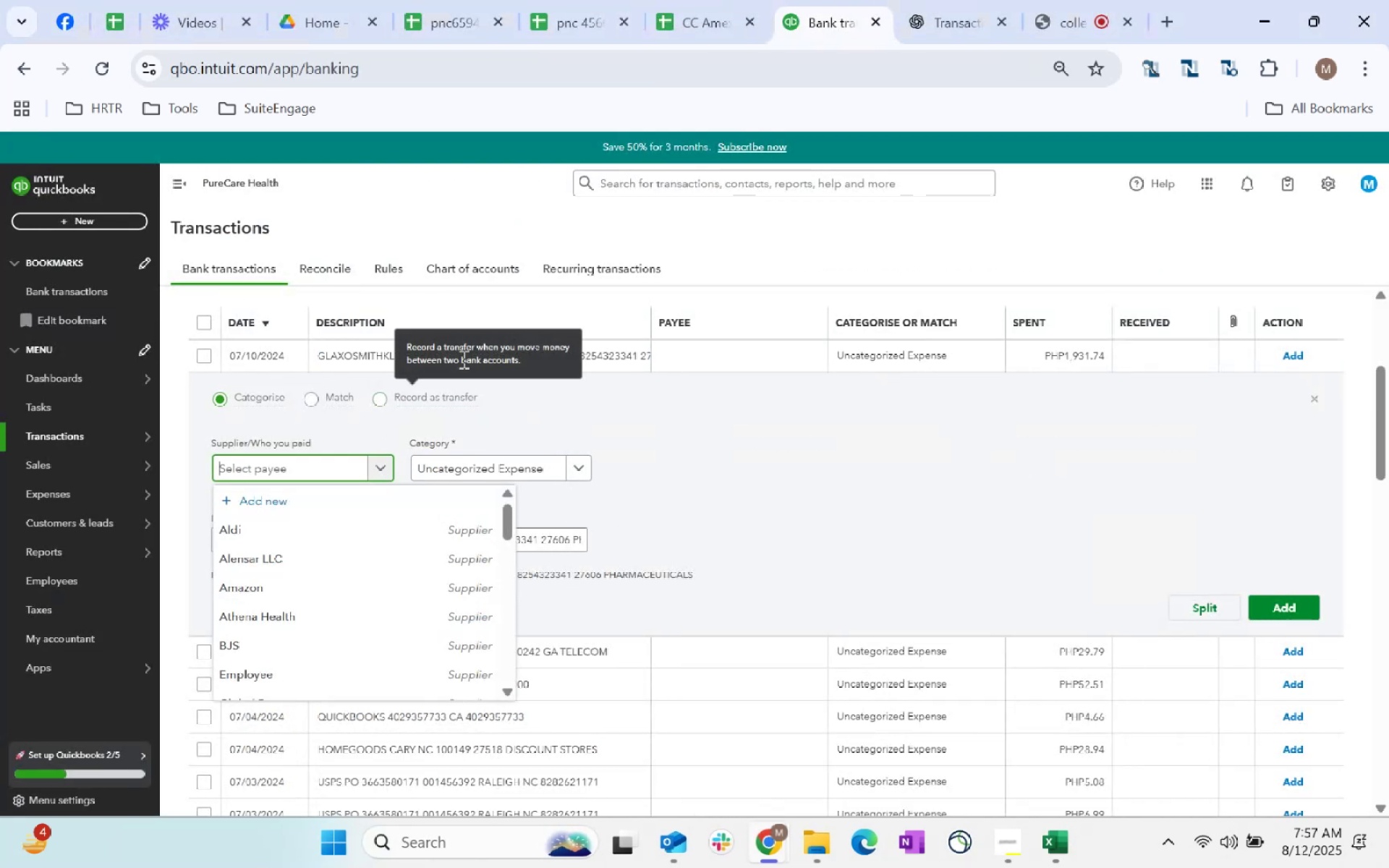 
left_click([694, 441])
 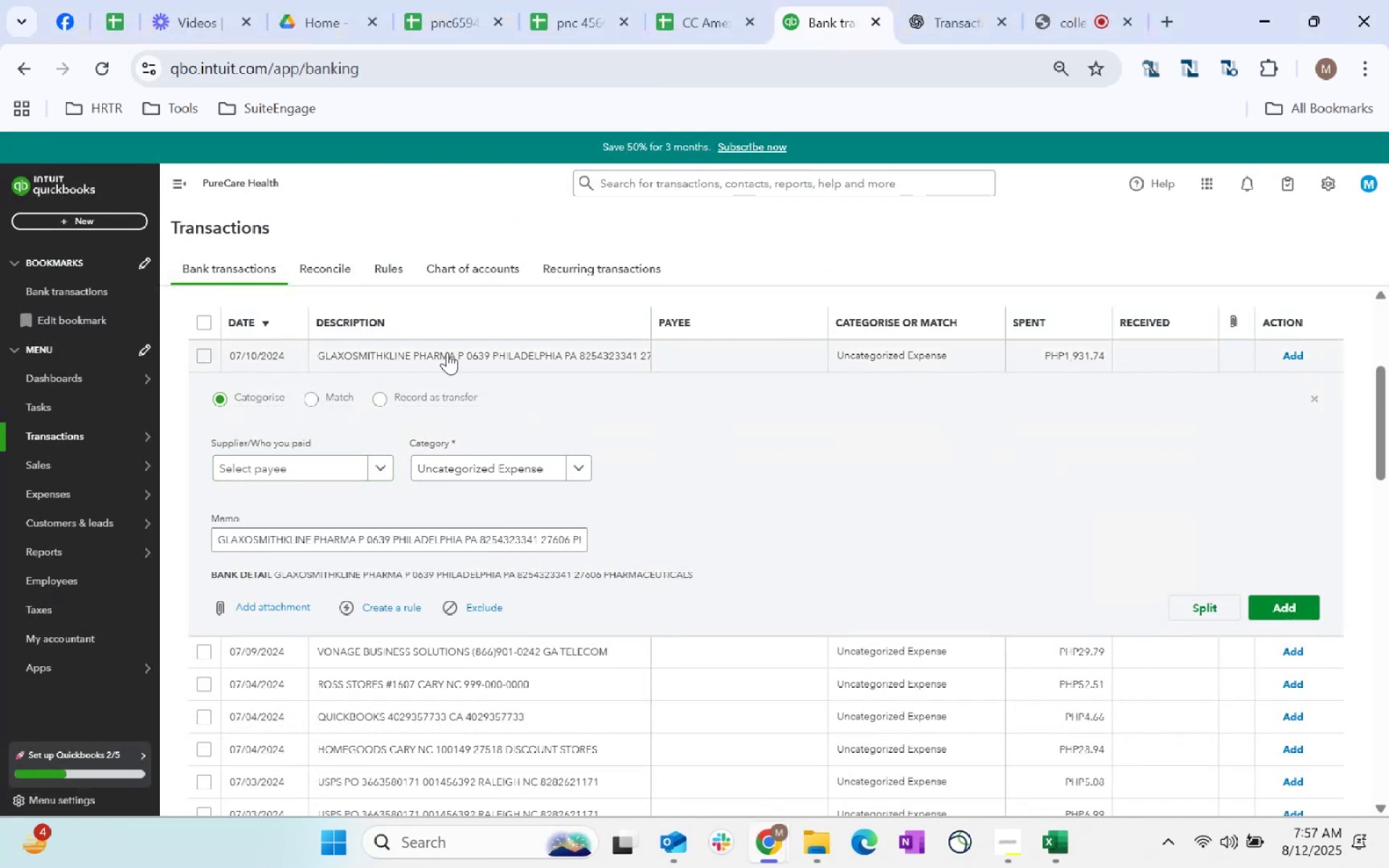 
left_click_drag(start_coordinate=[463, 353], to_coordinate=[307, 359])
 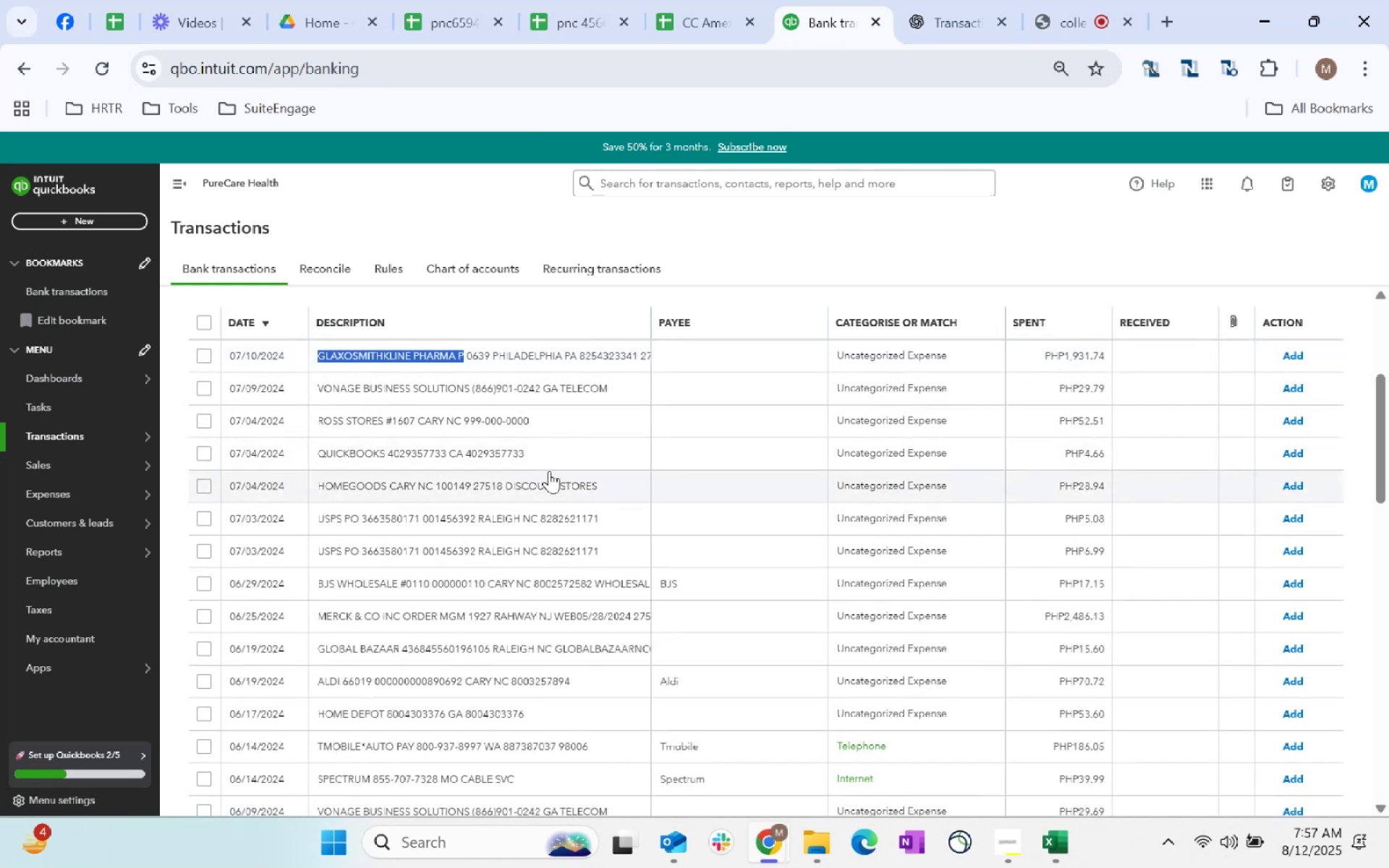 
key(Control+C)
 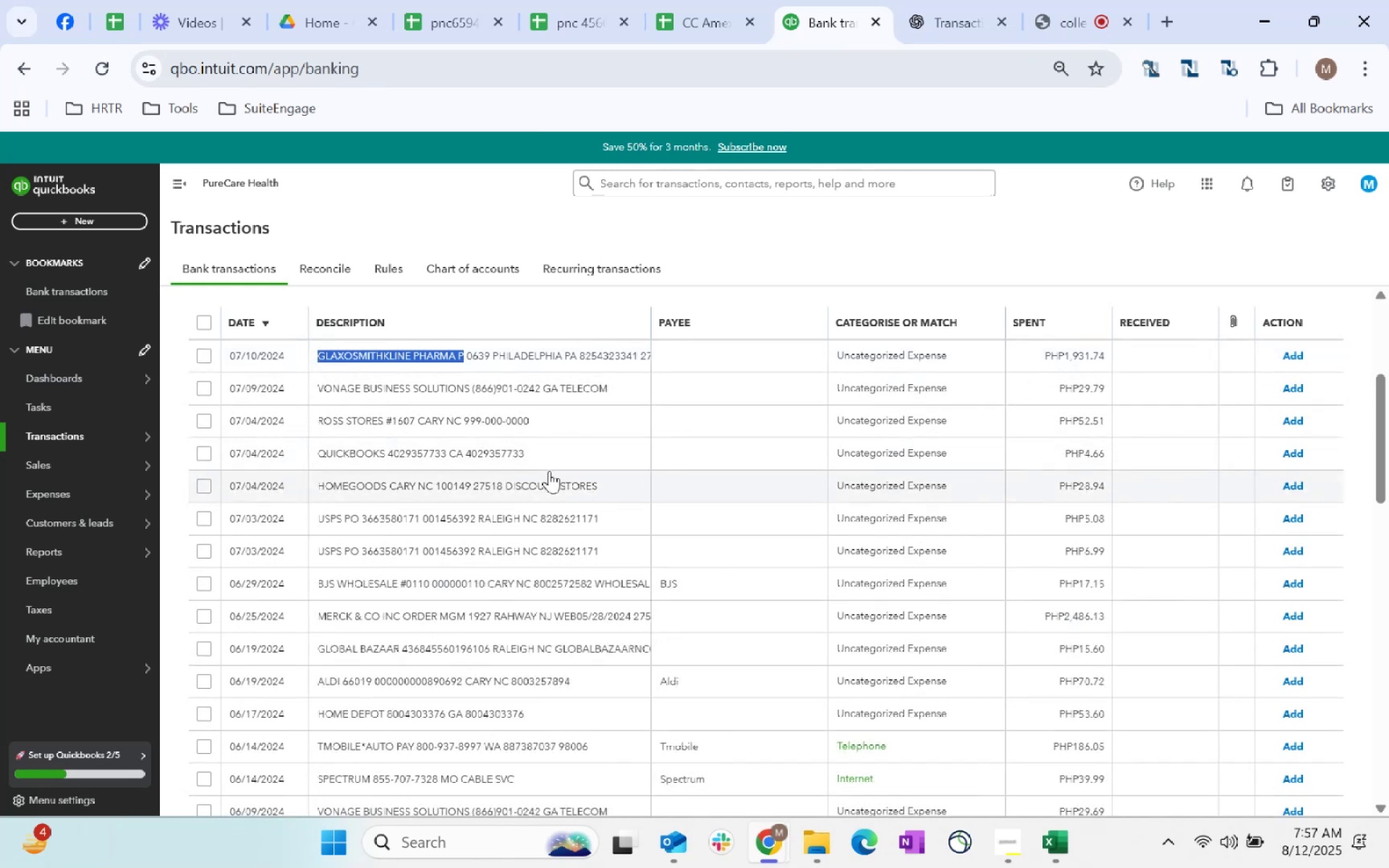 
key(Control+C)
 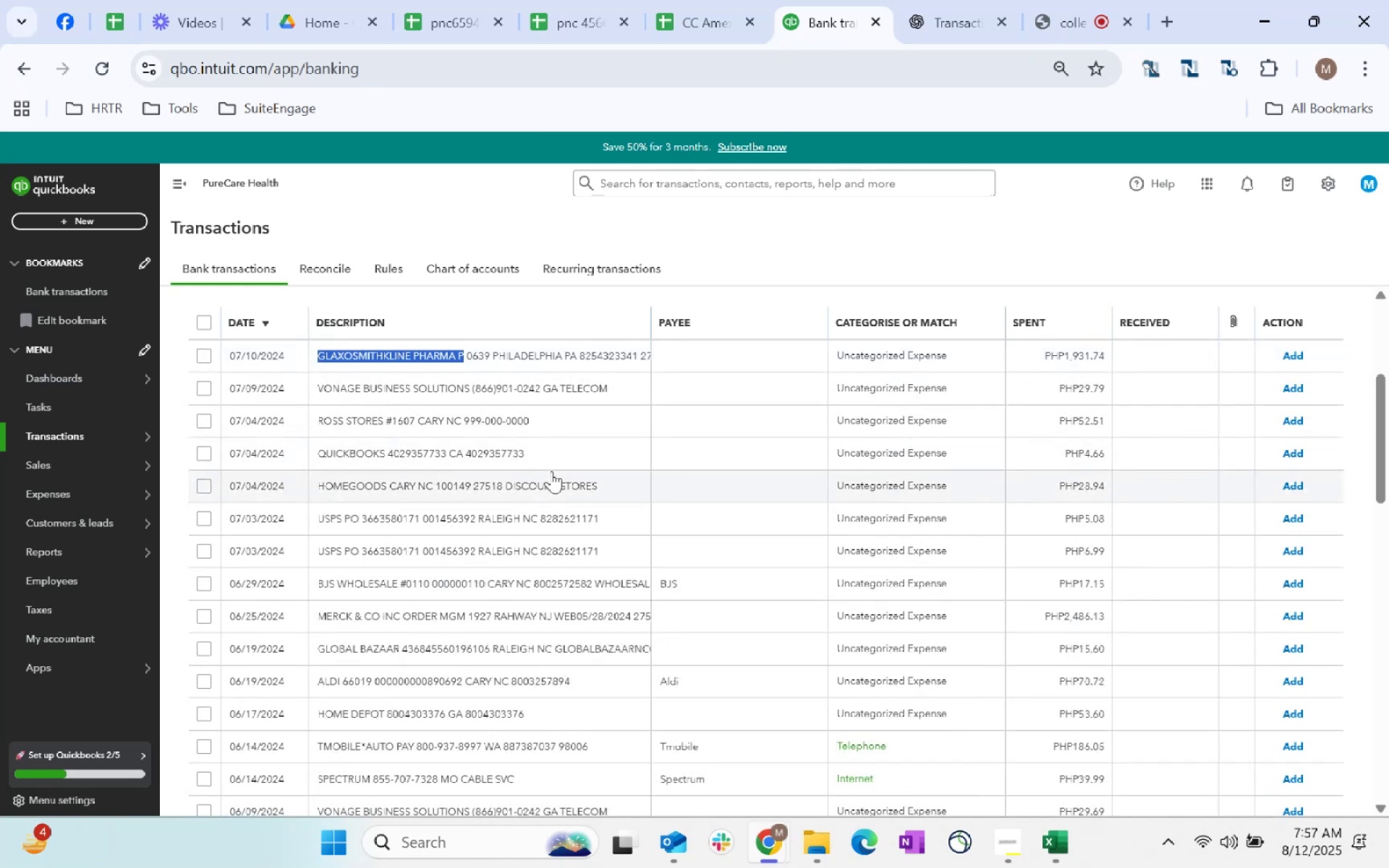 
key(Control+C)
 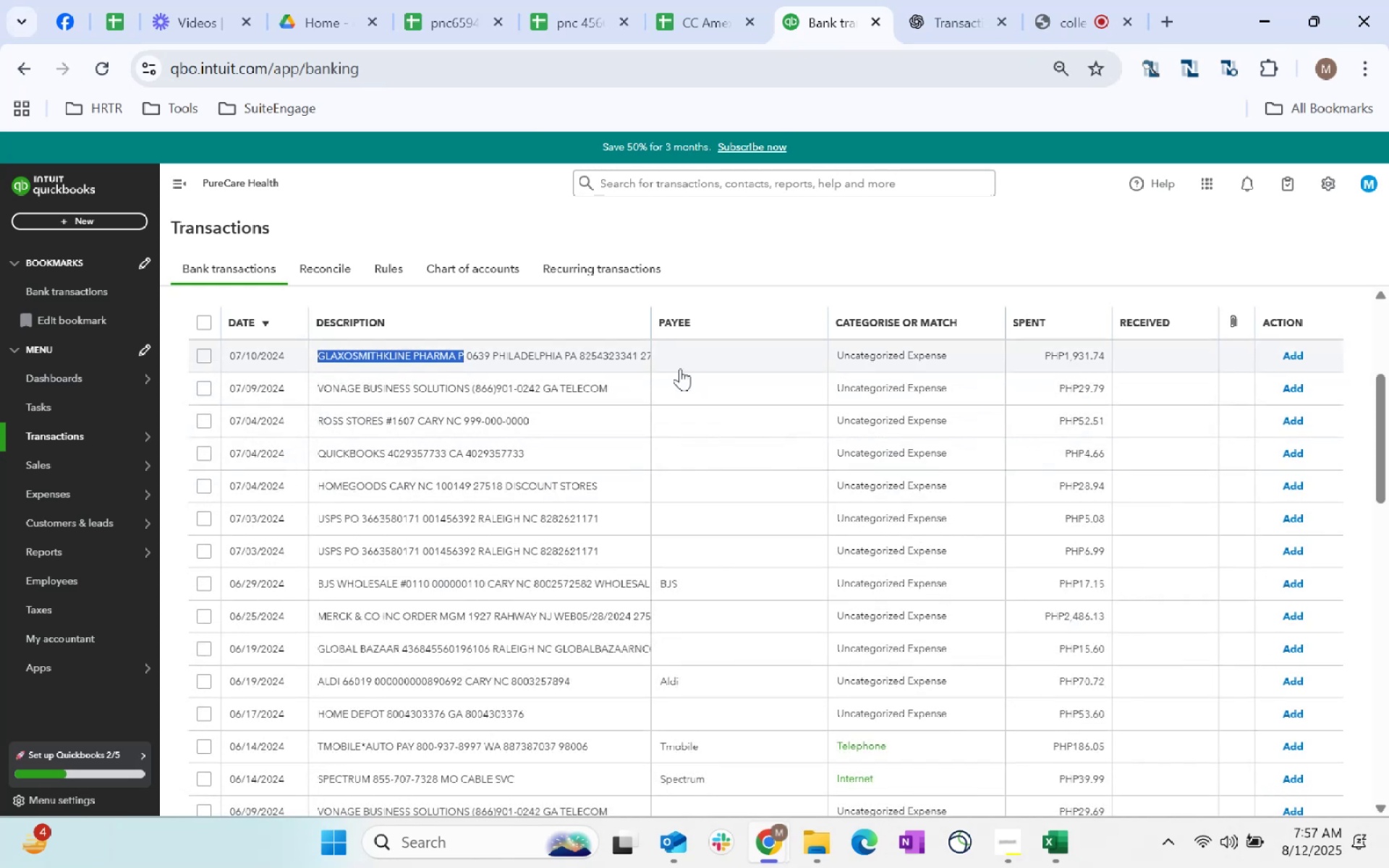 
left_click([686, 362])
 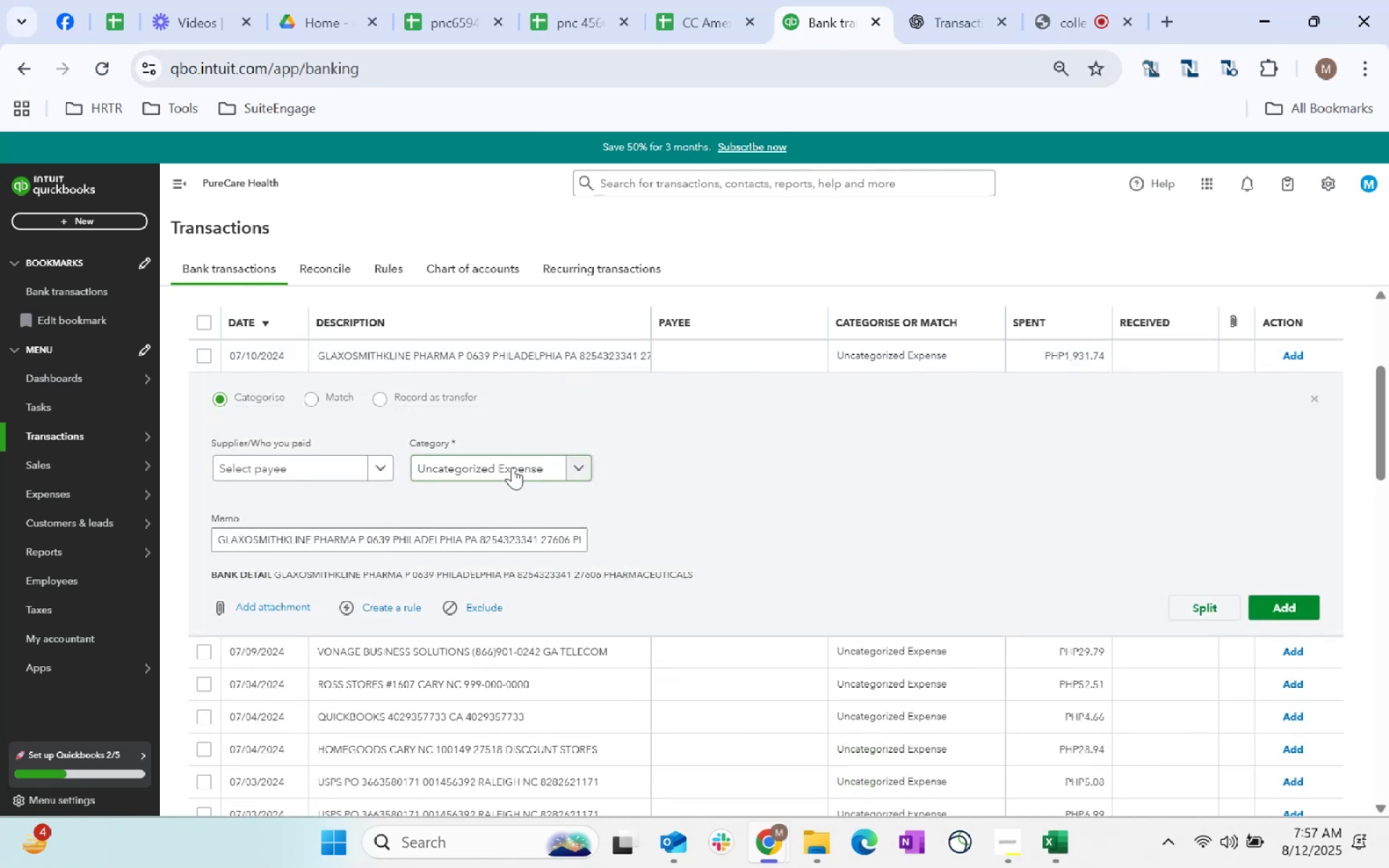 
left_click([512, 467])
 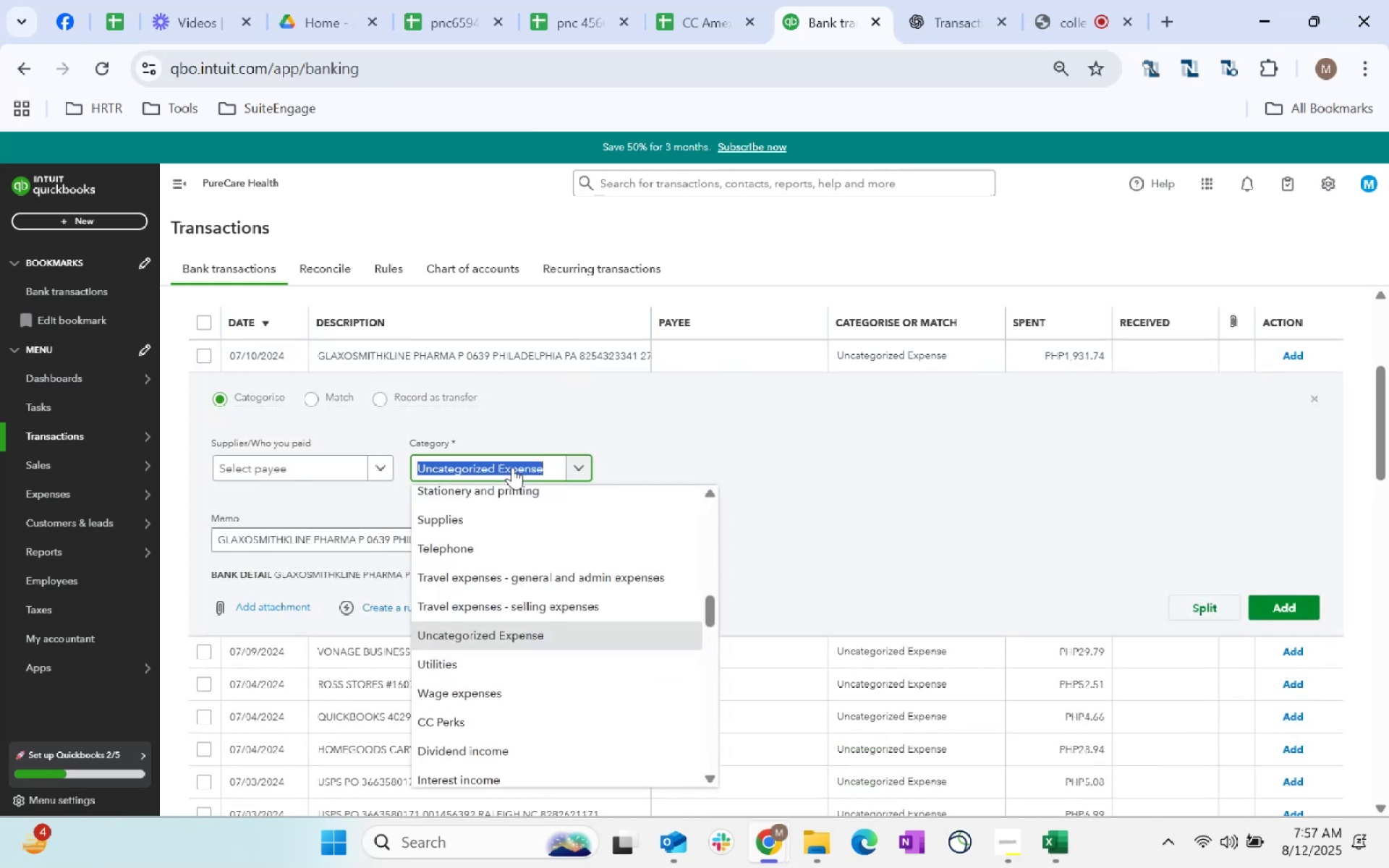 
type(medicine)
 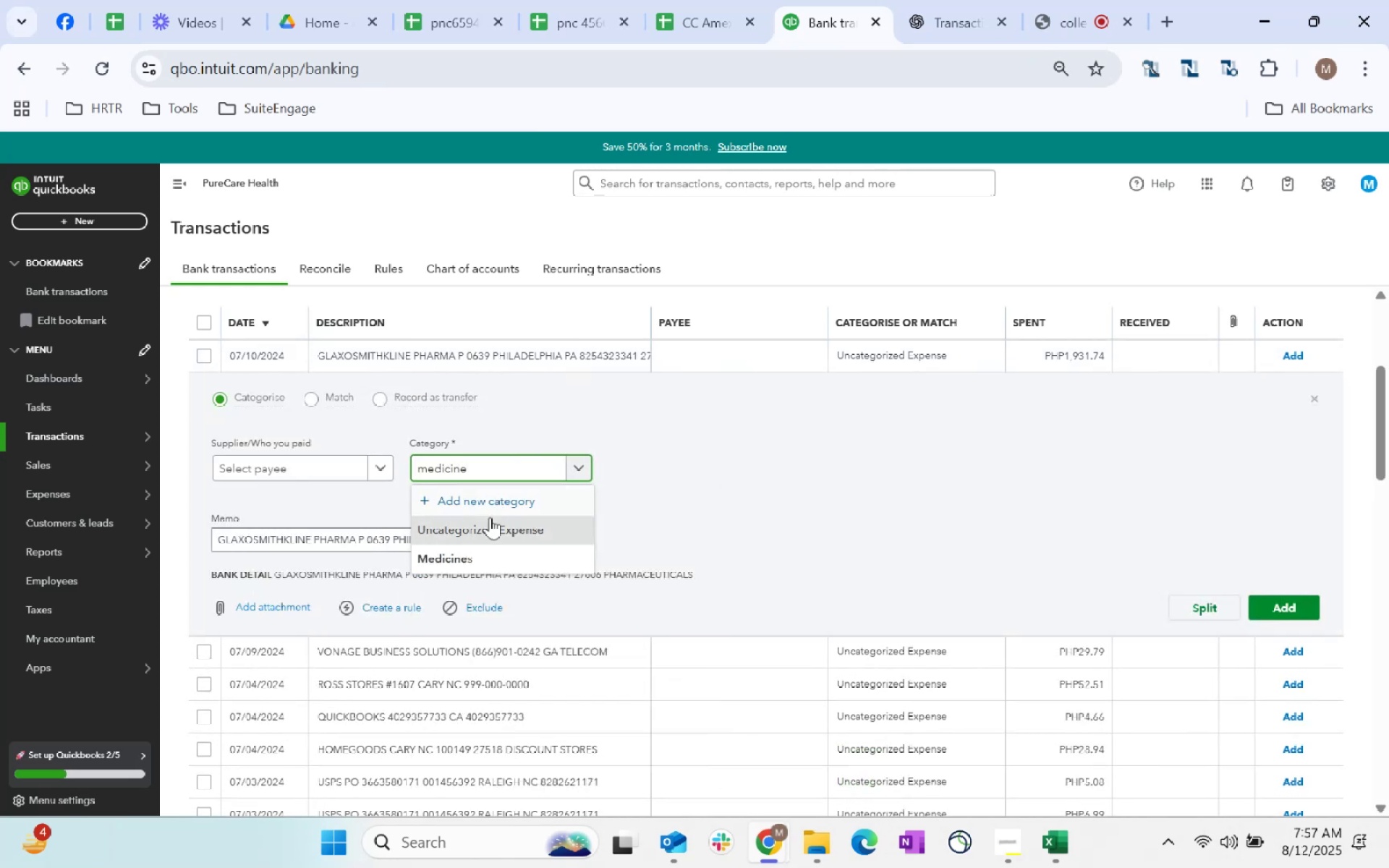 
left_click([482, 548])
 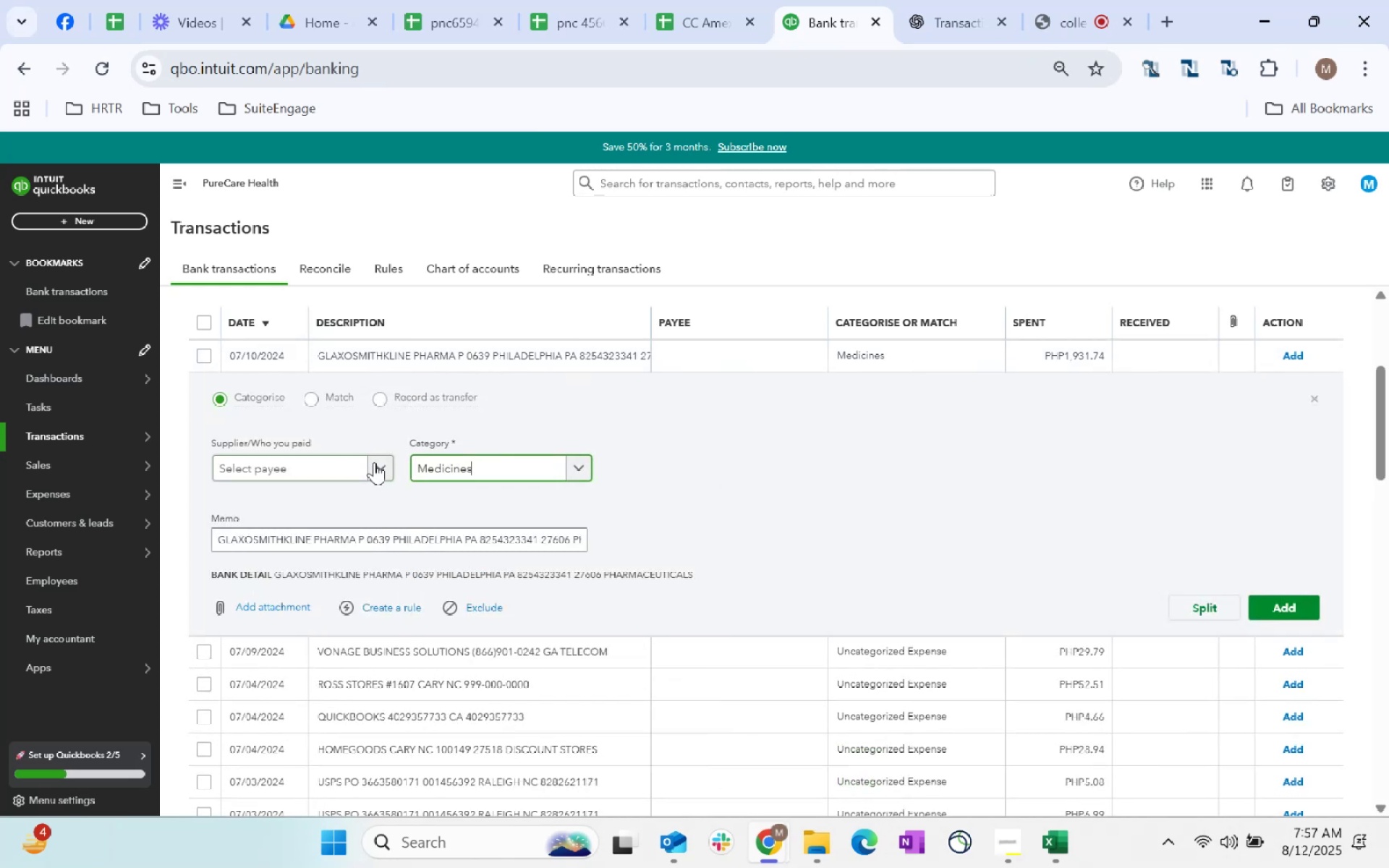 
left_click([374, 462])
 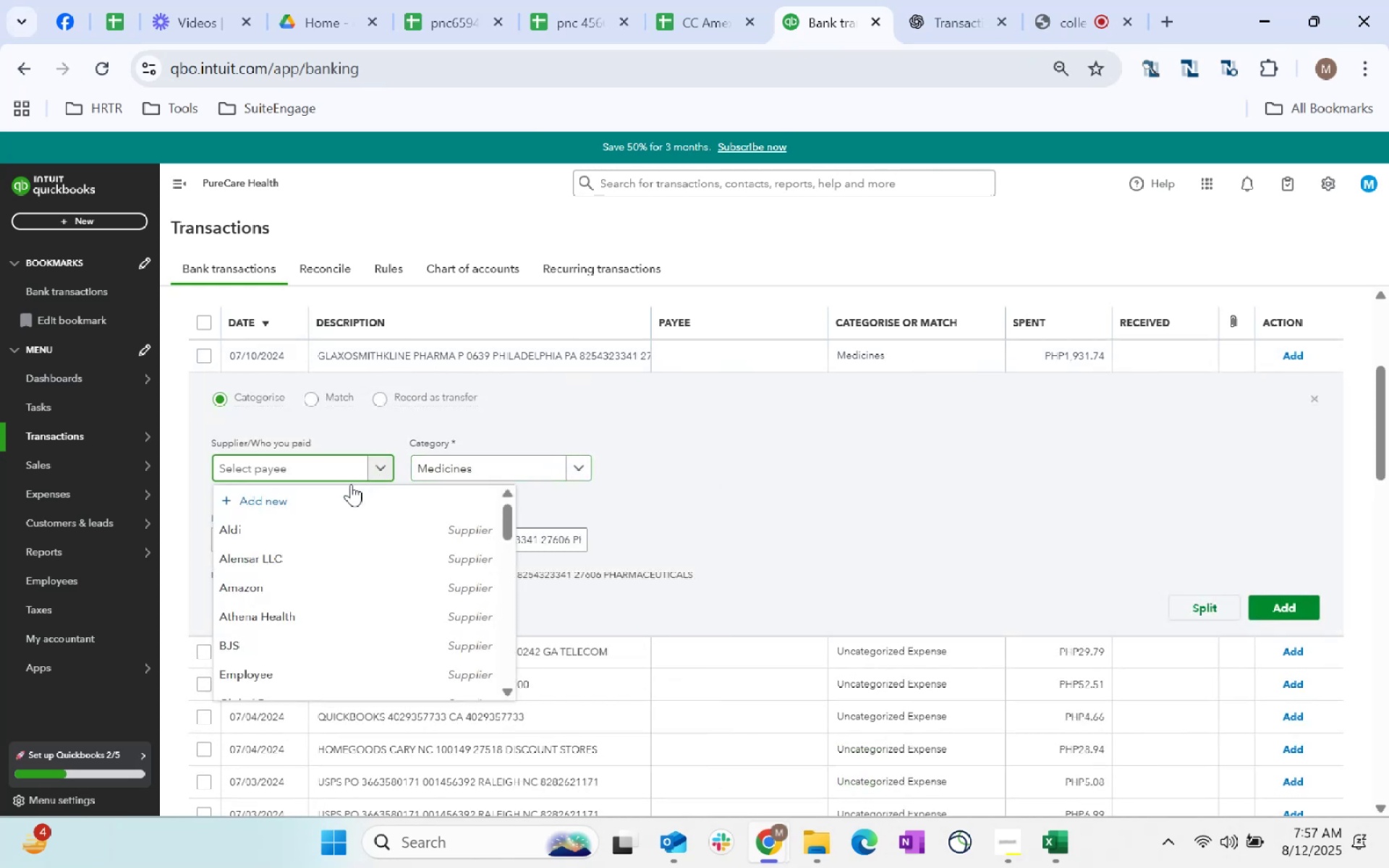 
left_click([344, 499])
 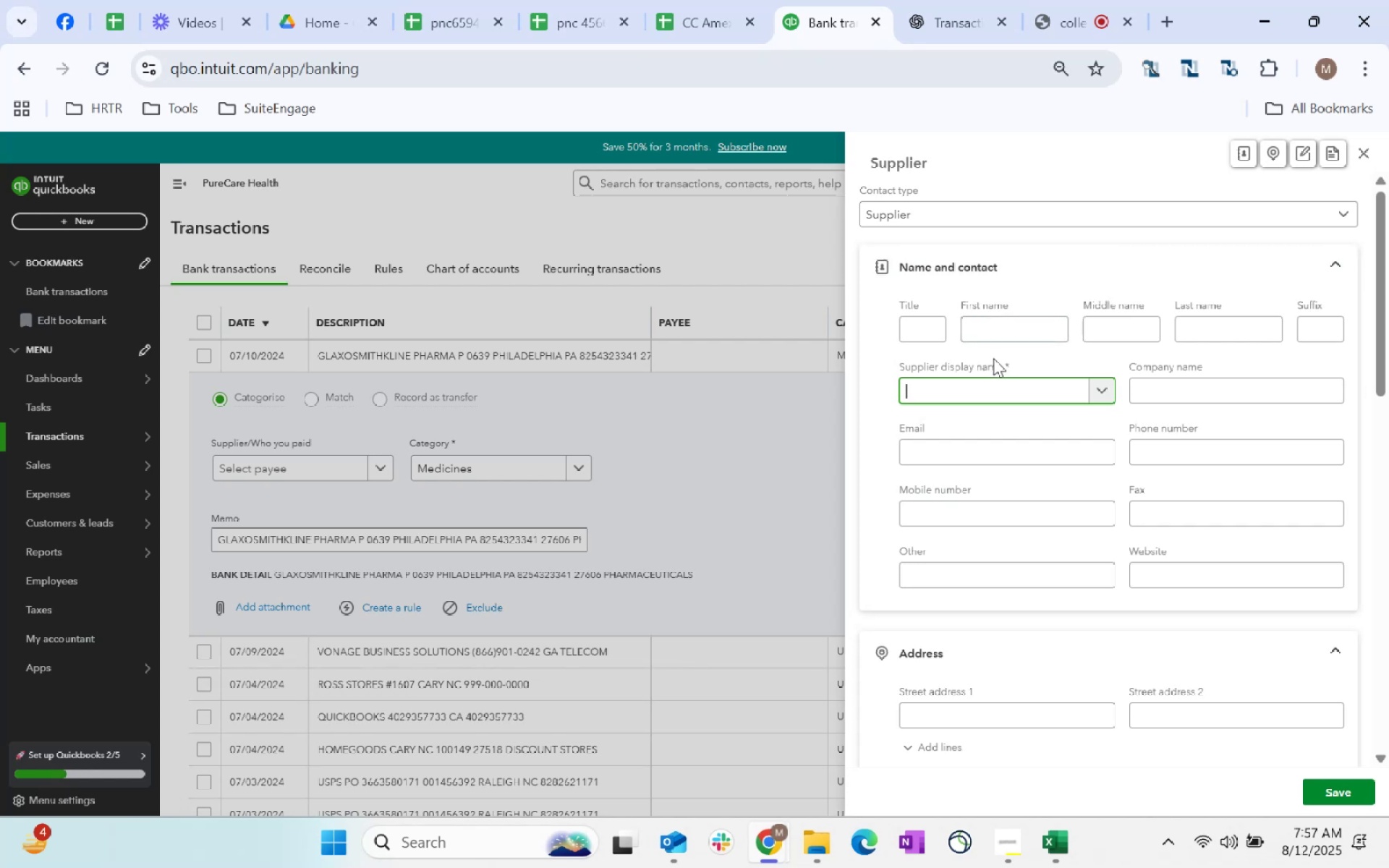 
key(Control+V)
 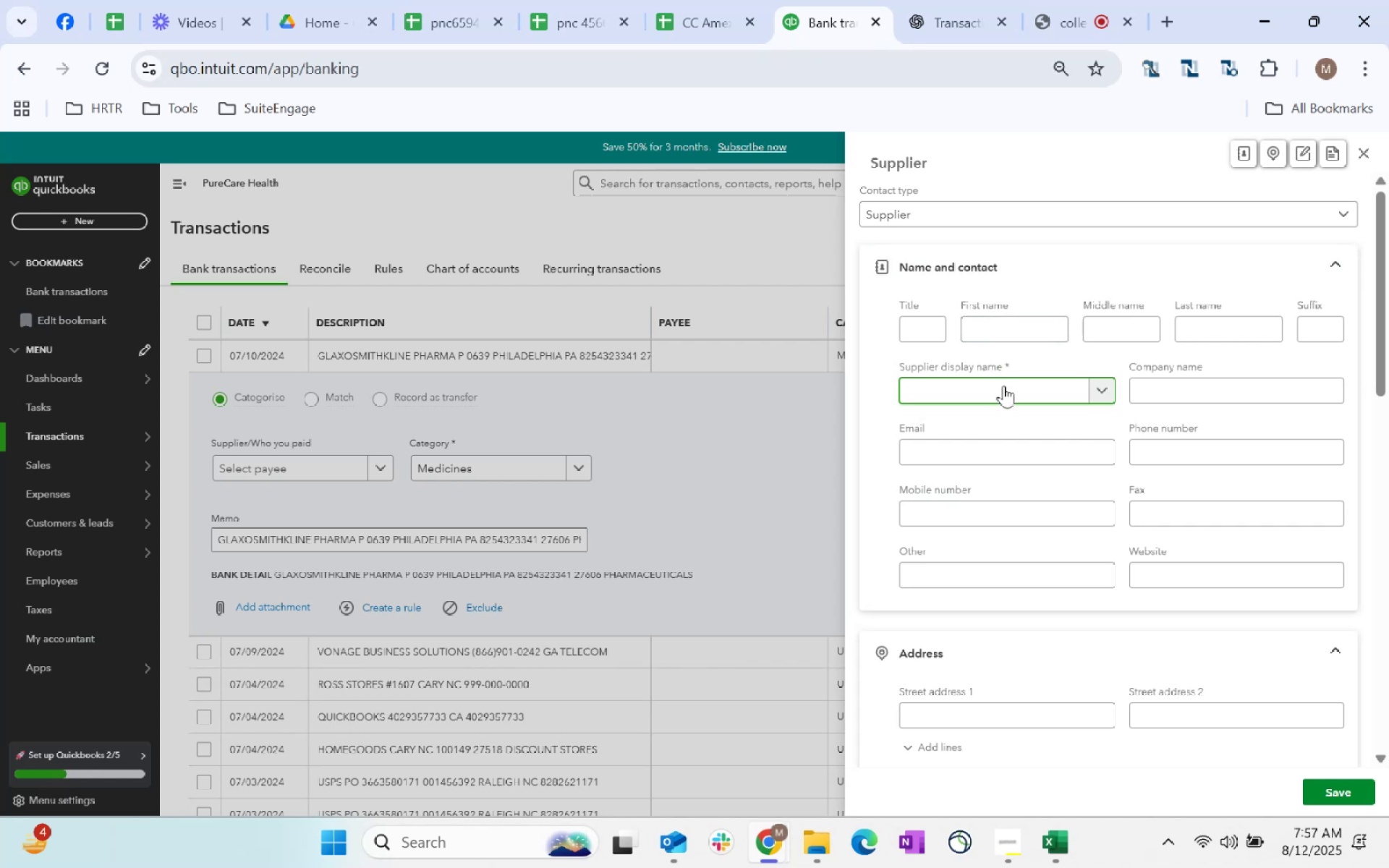 
key(Backspace)
 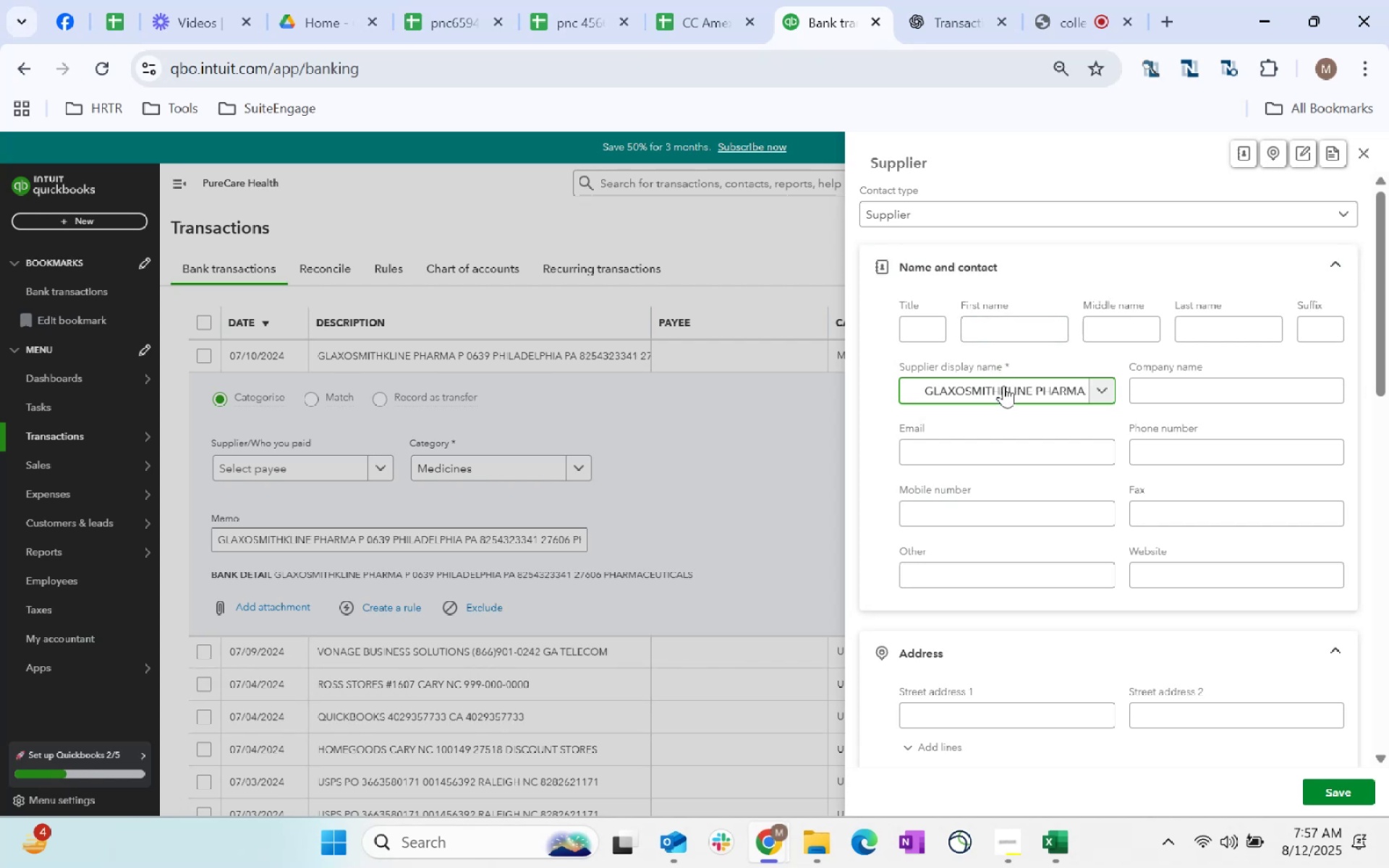 
key(Backspace)
 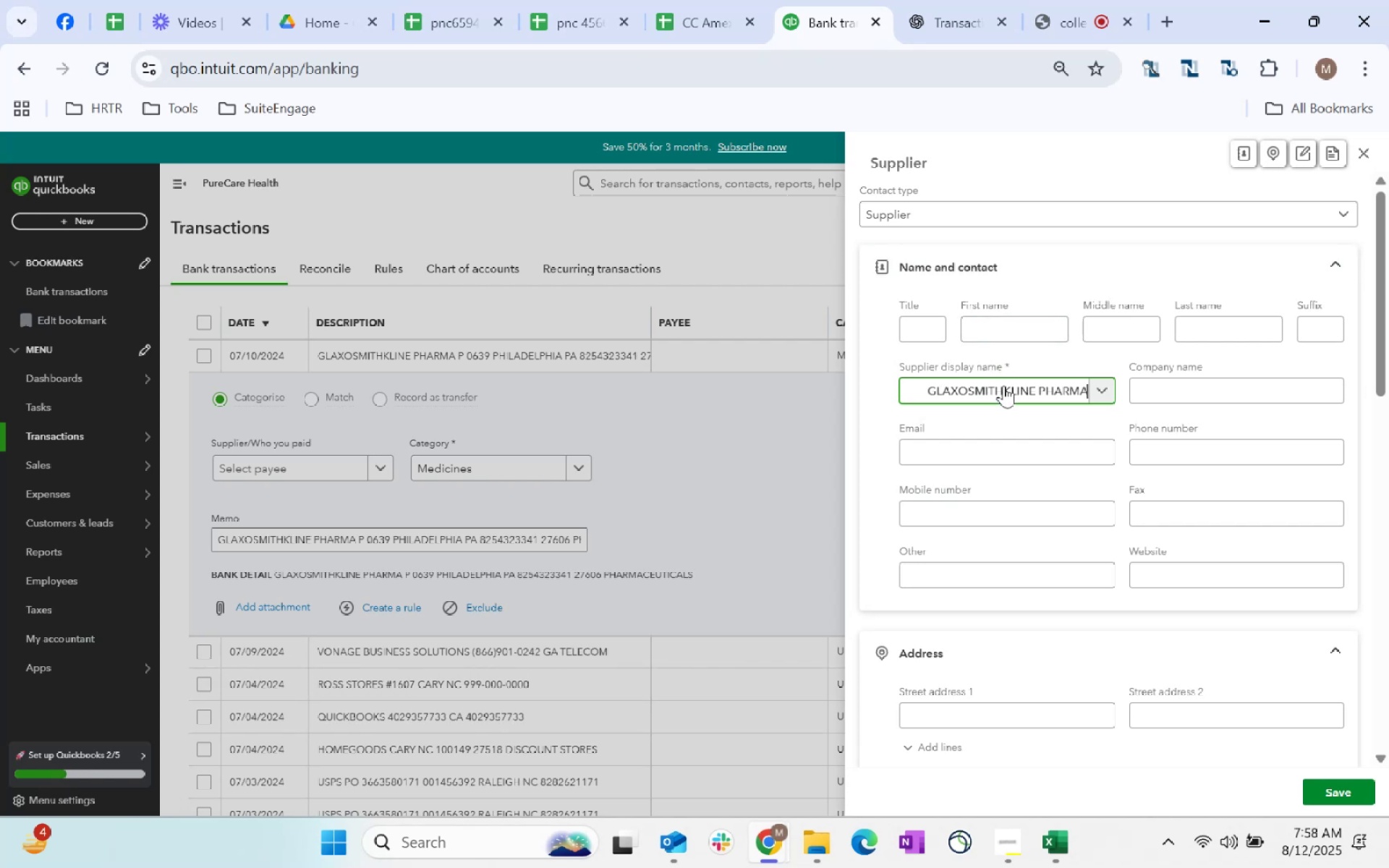 
hold_key(key=ArrowLeft, duration=0.34)
 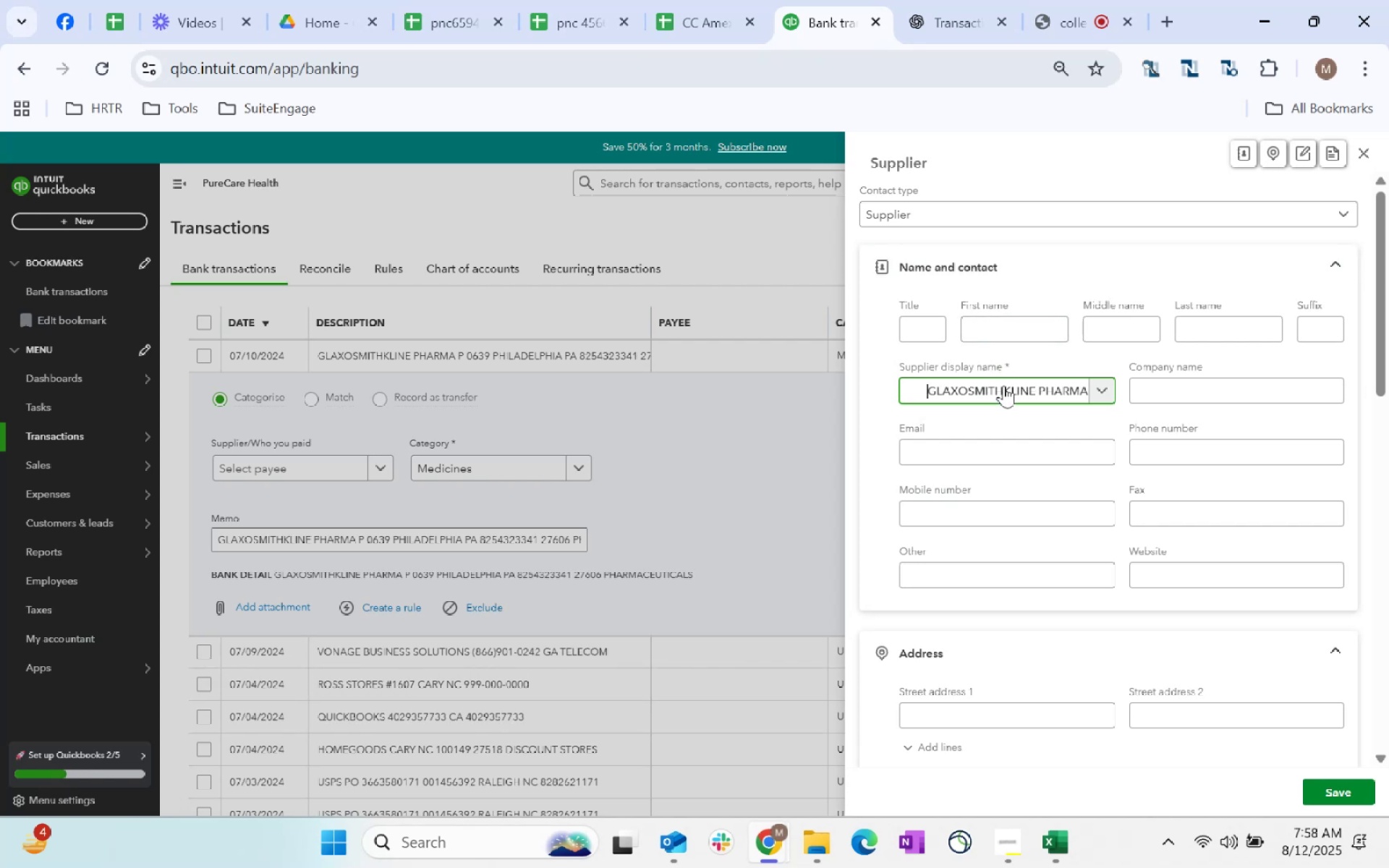 
key(Control+ArrowLeft)
 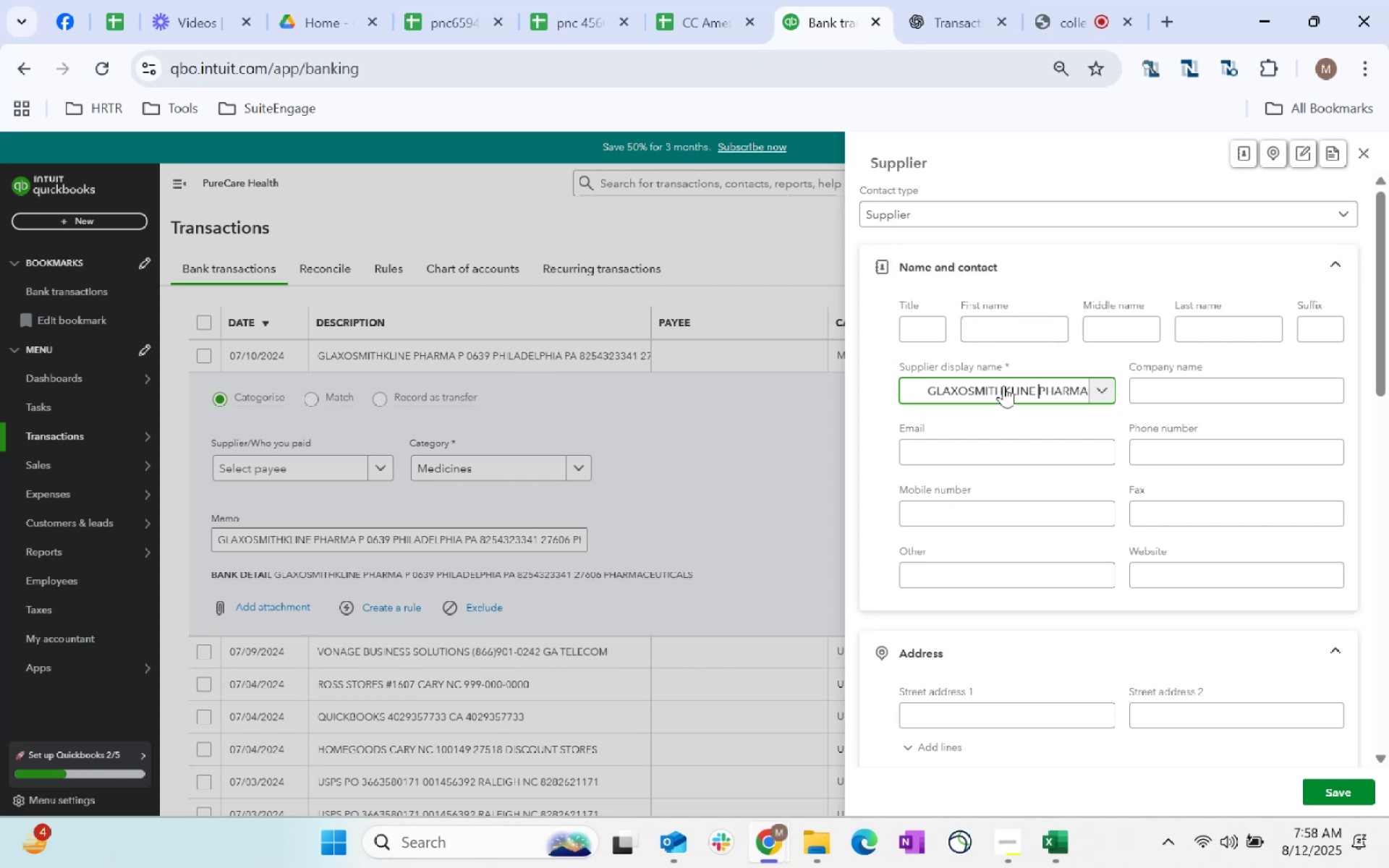 
key(Control+ArrowLeft)
 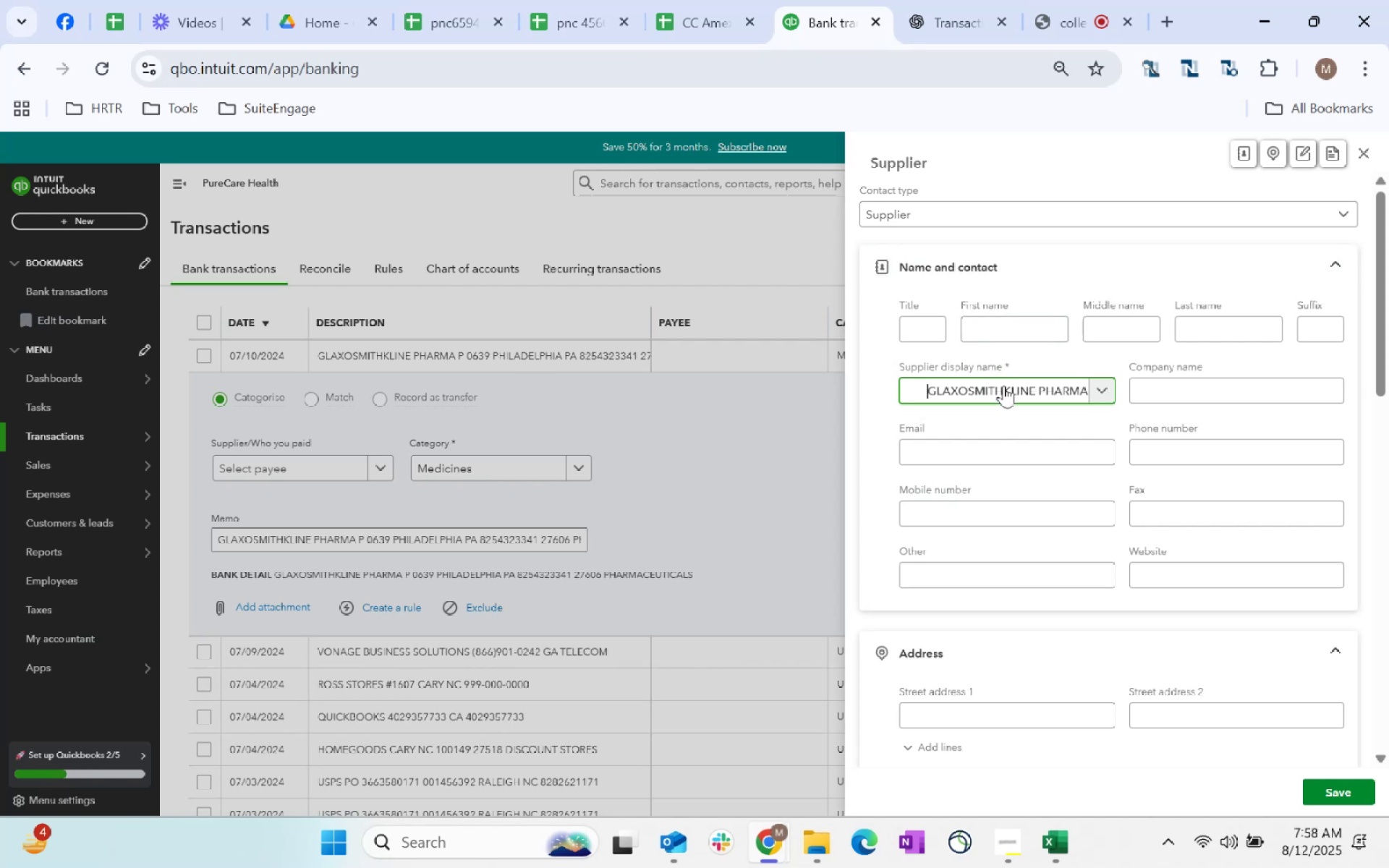 
key(Control+ArrowLeft)
 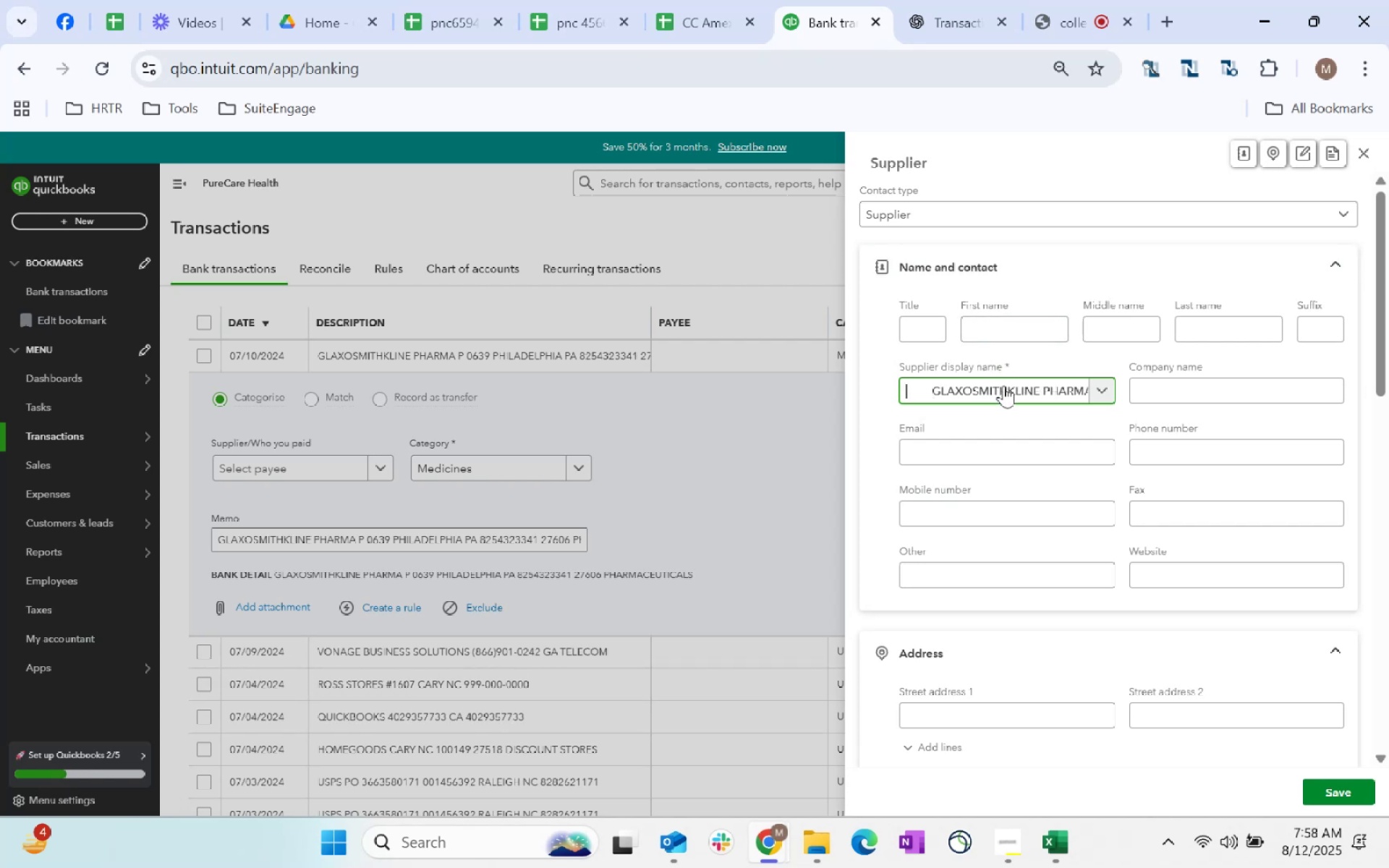 
key(Control+ArrowRight)
 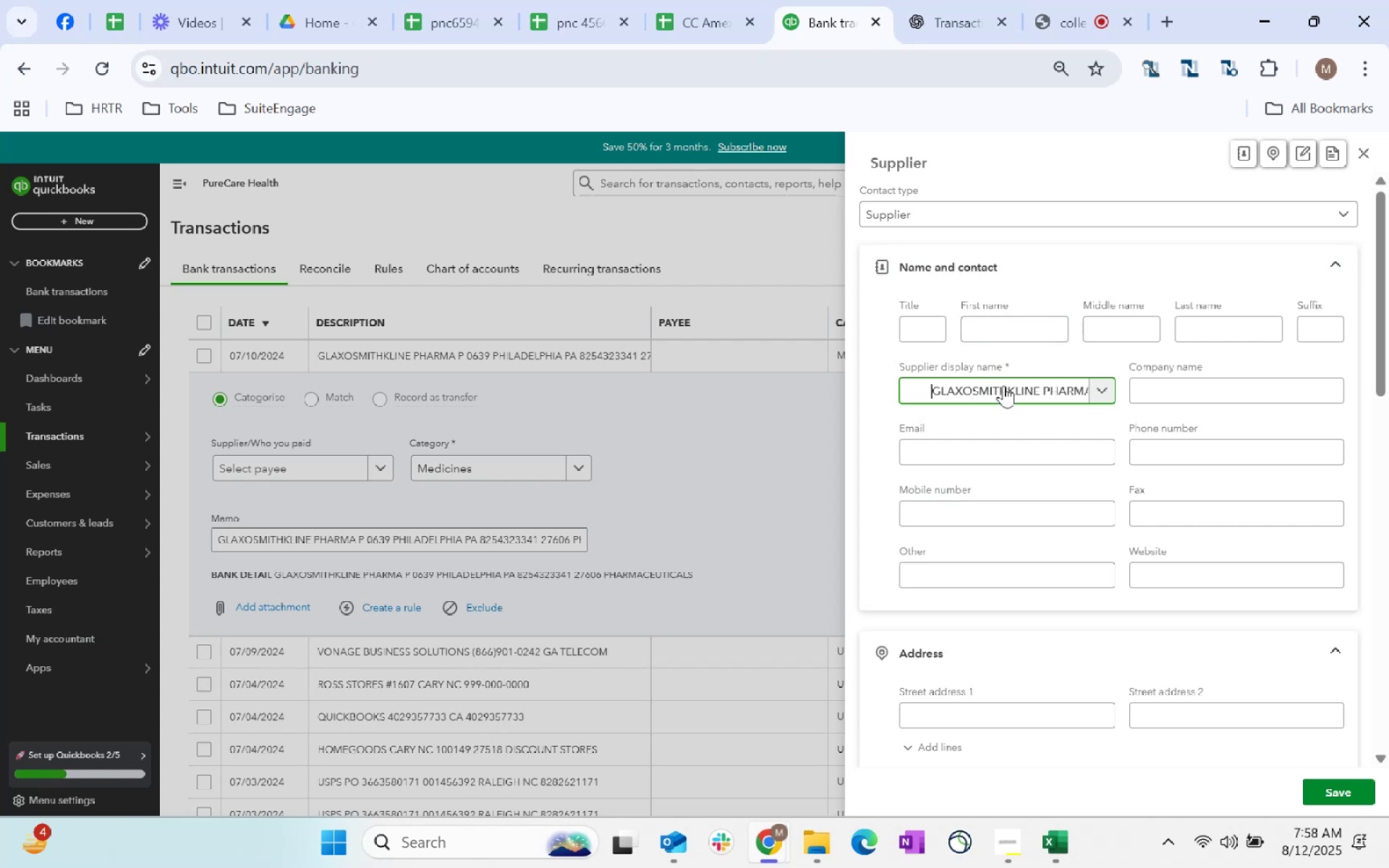 
key(Backspace)
 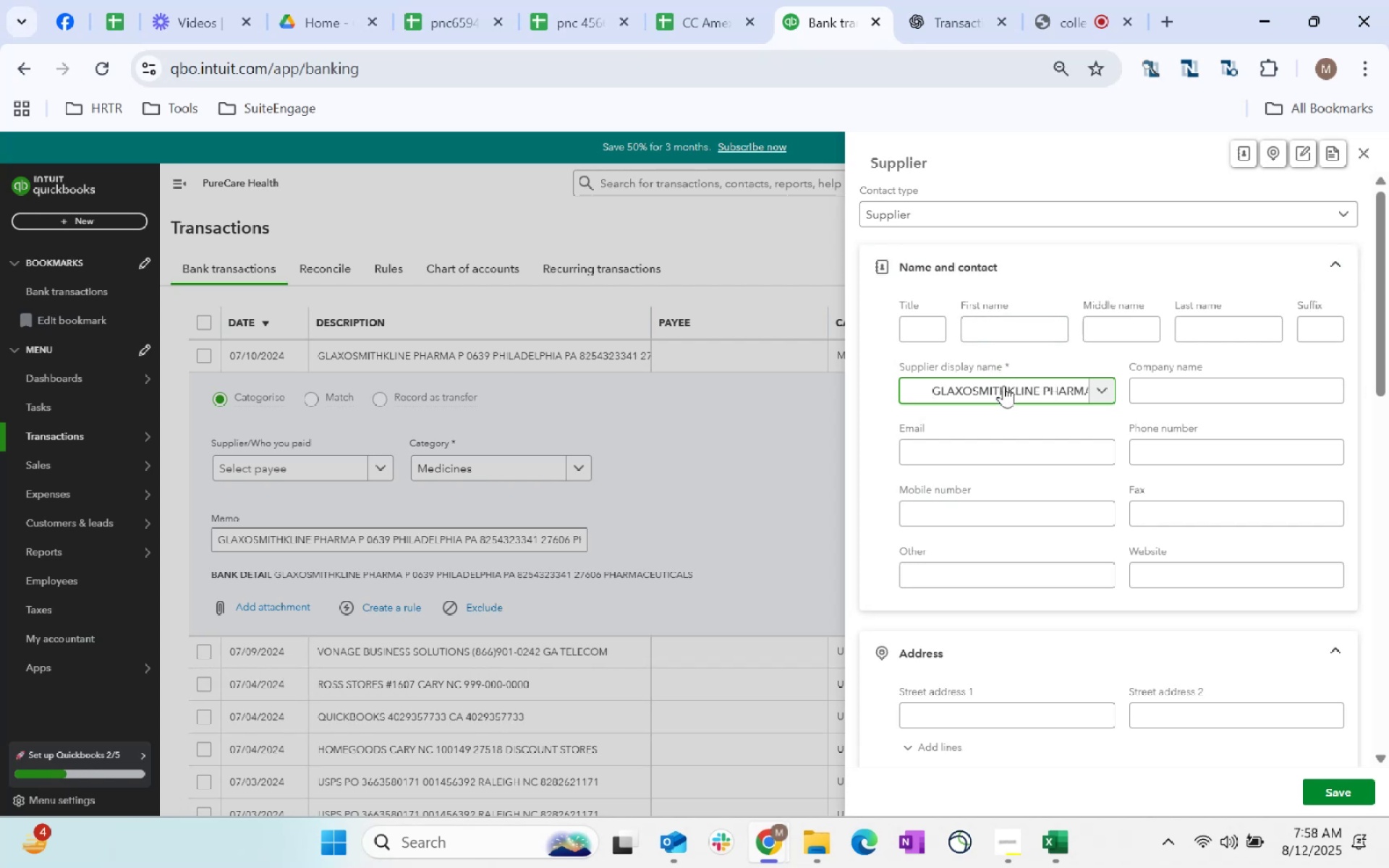 
key(Backspace)
 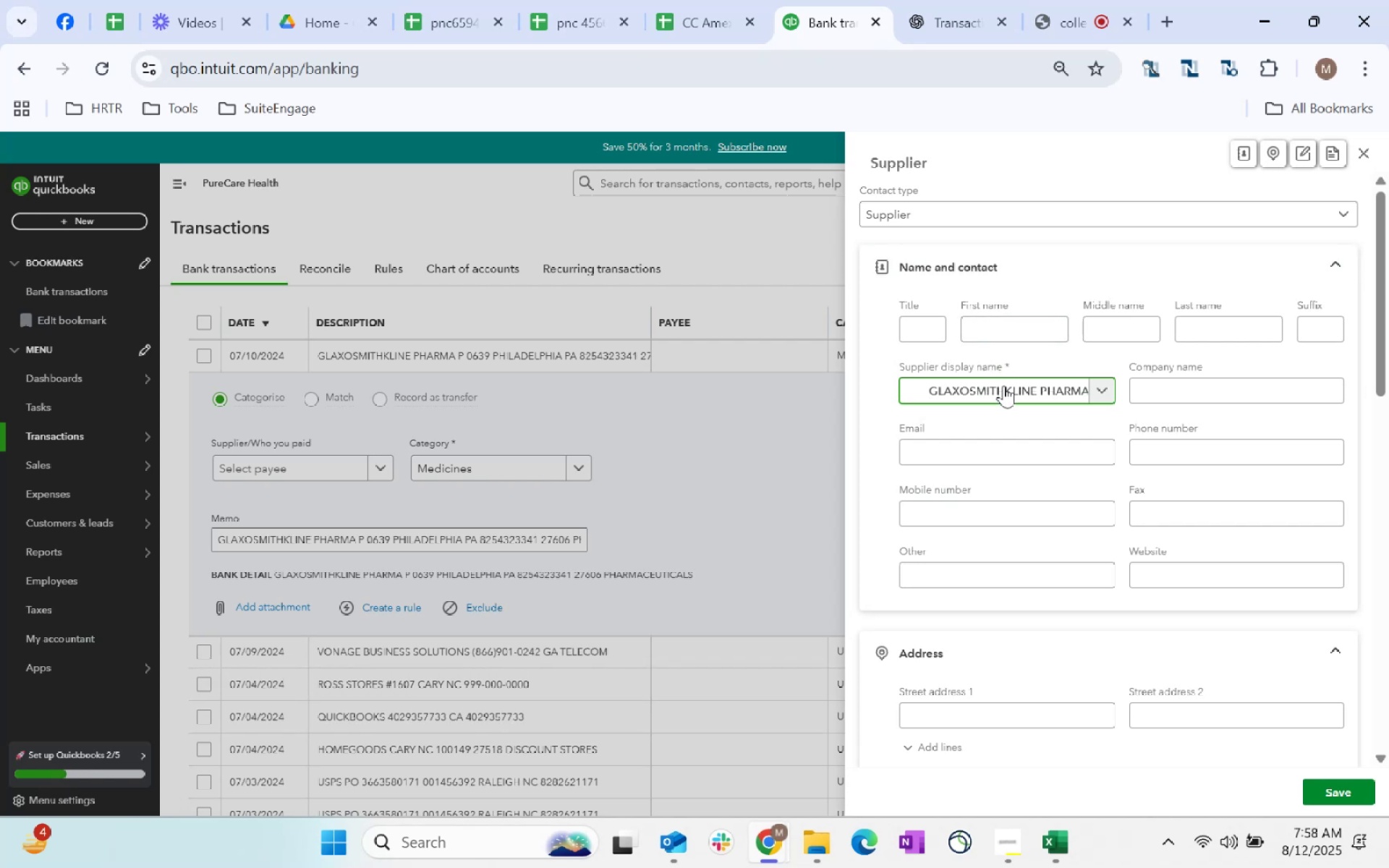 
key(Backspace)
 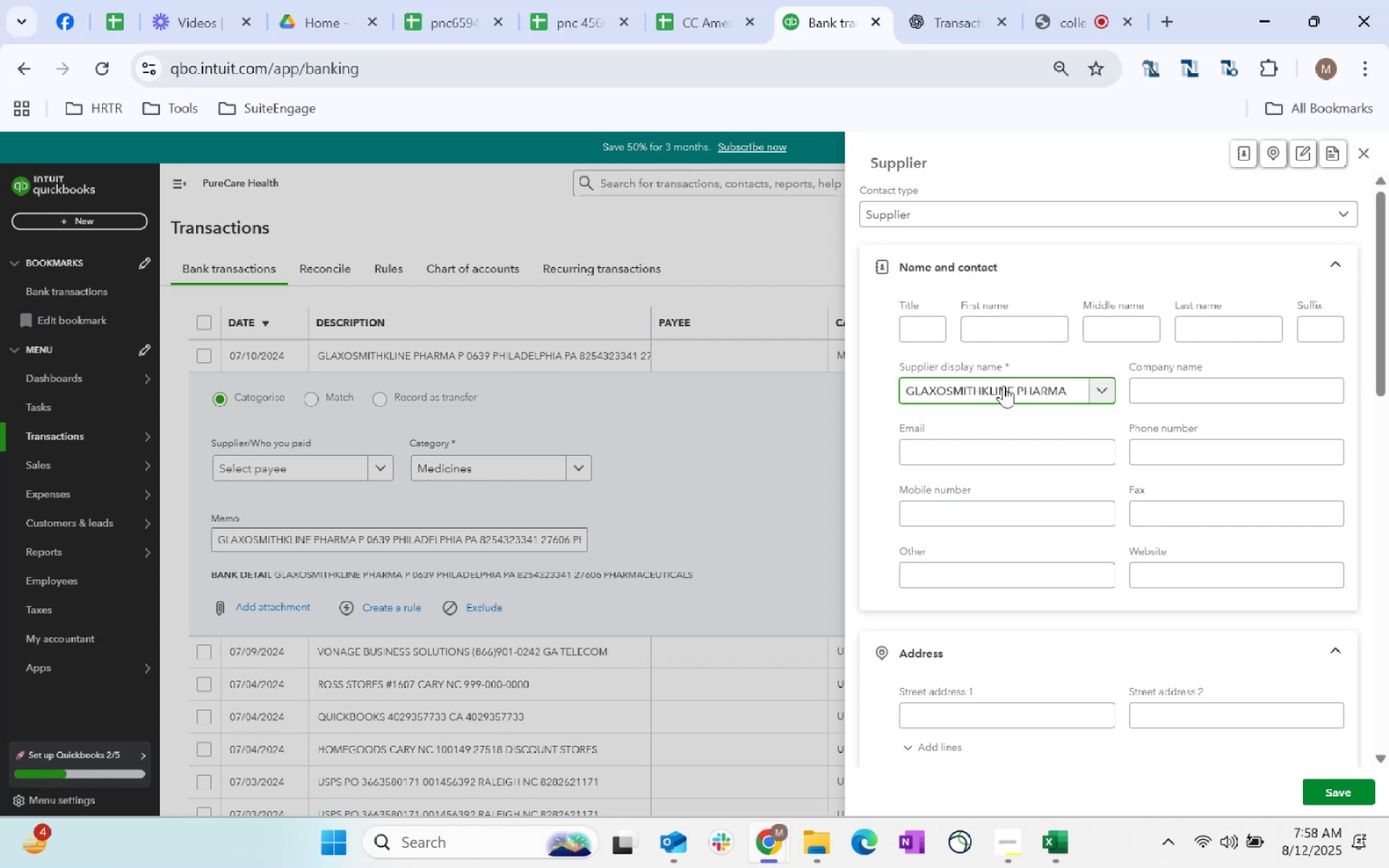 
key(Backspace)
 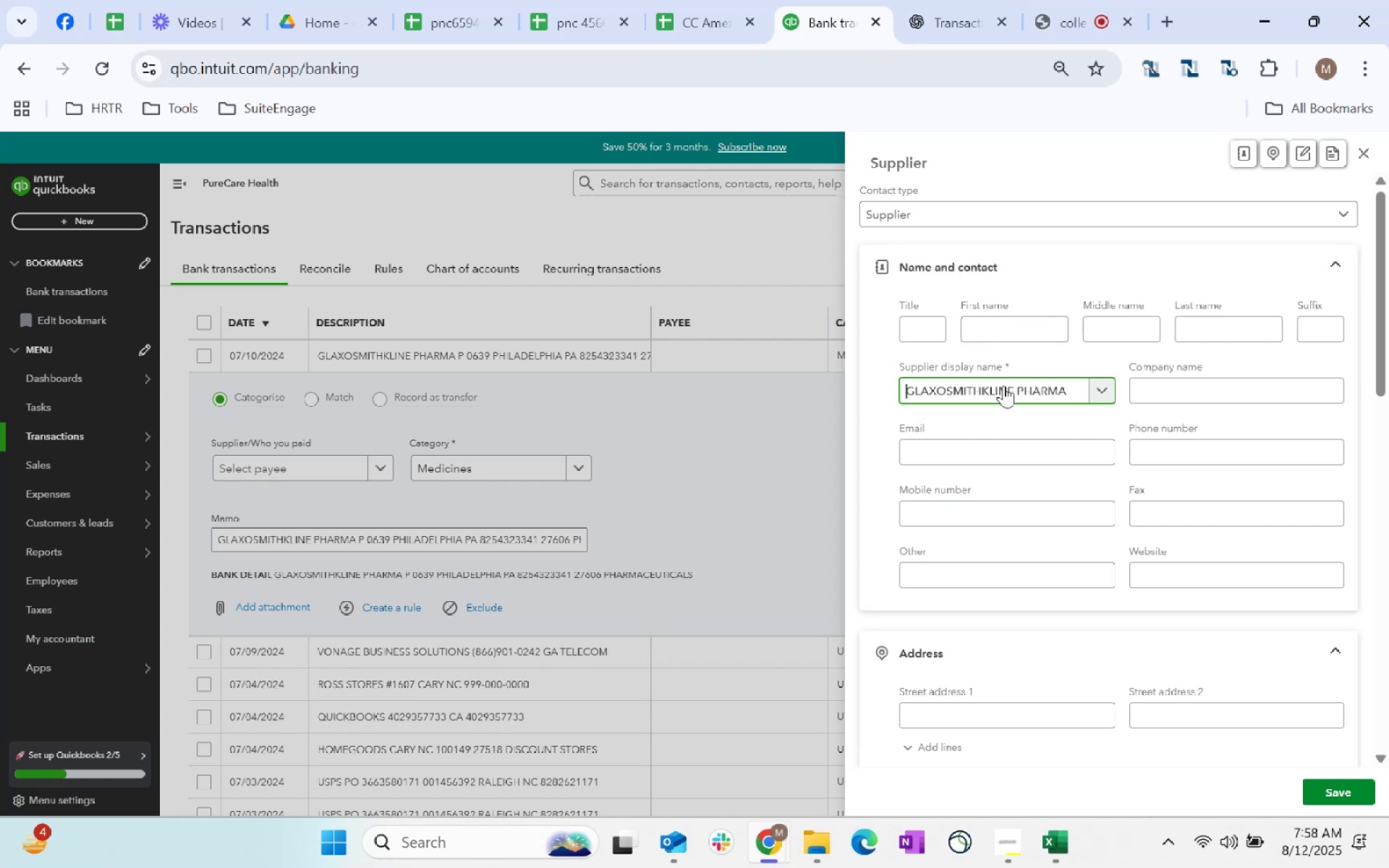 
key(Backspace)
 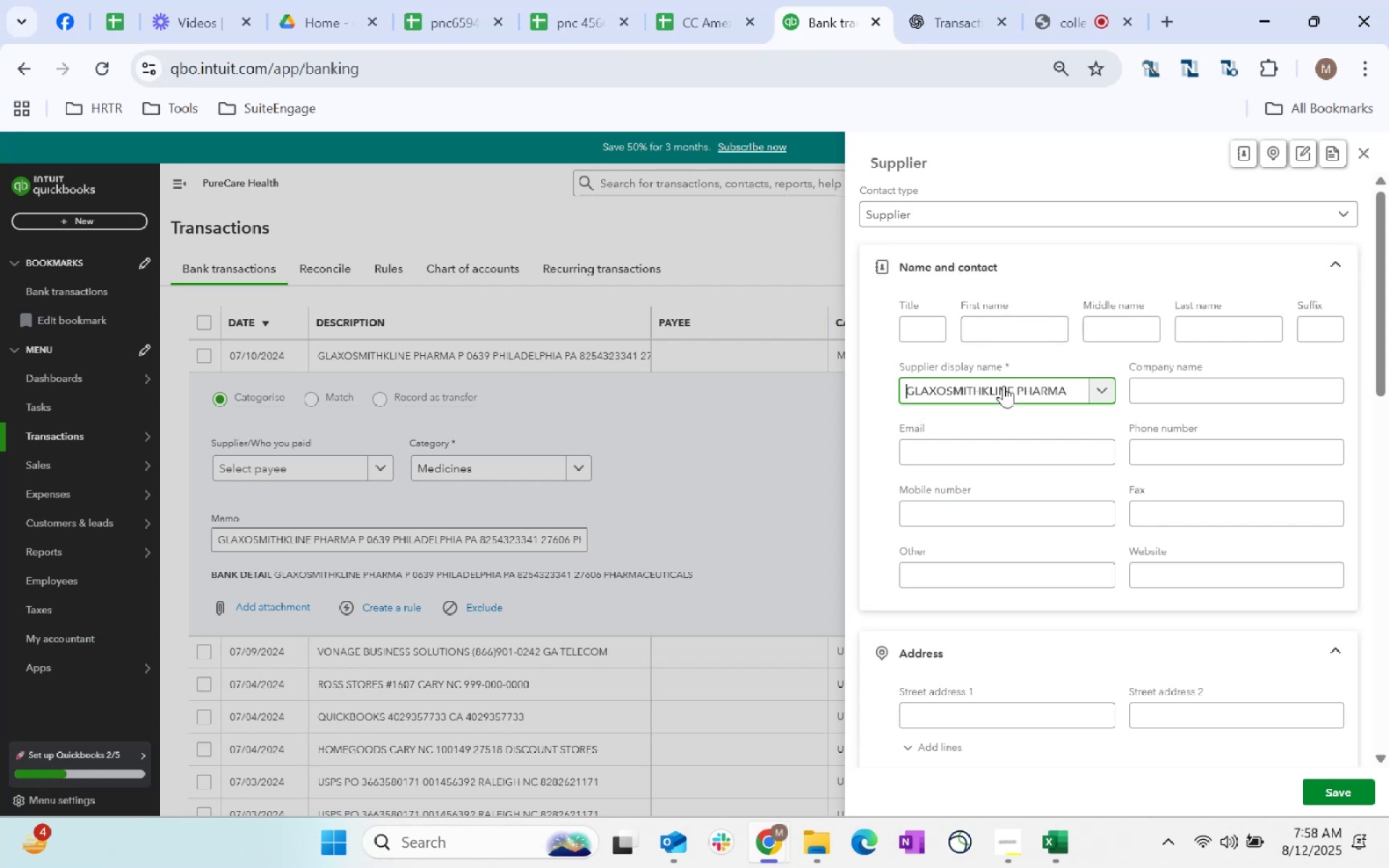 
key(Backspace)
 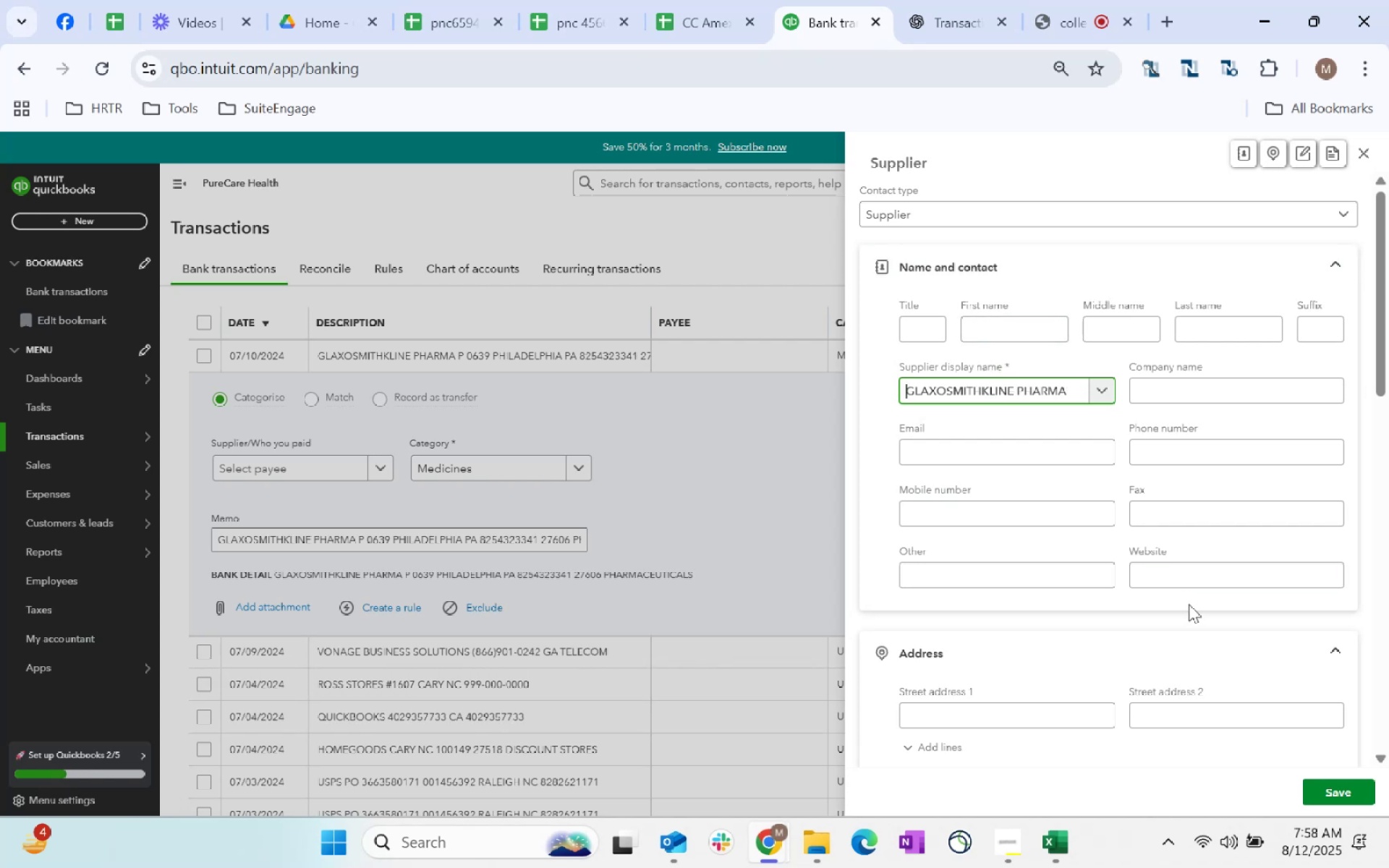 
scroll: coordinate [1163, 567], scroll_direction: down, amount: 11.0
 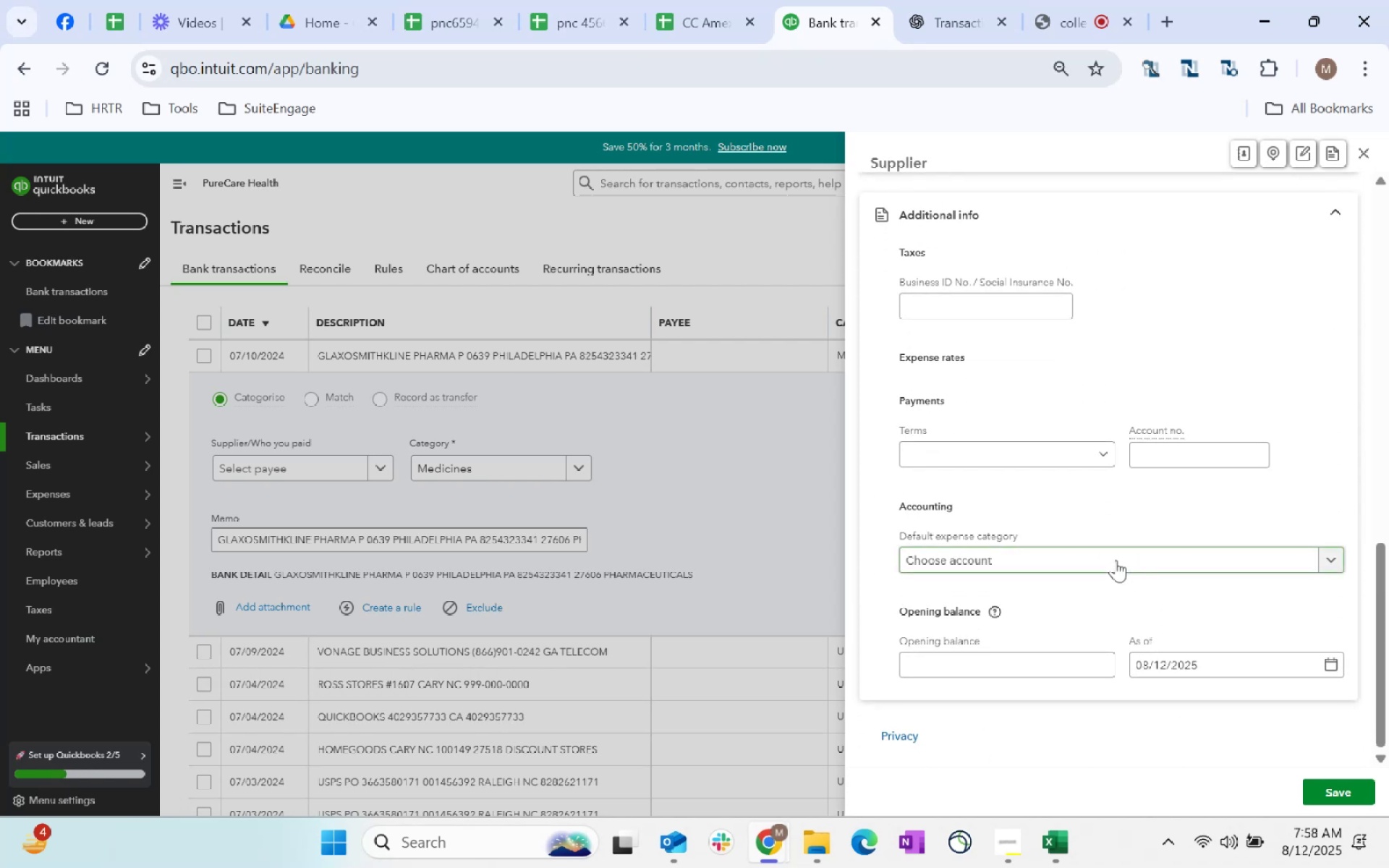 
left_click([1116, 560])
 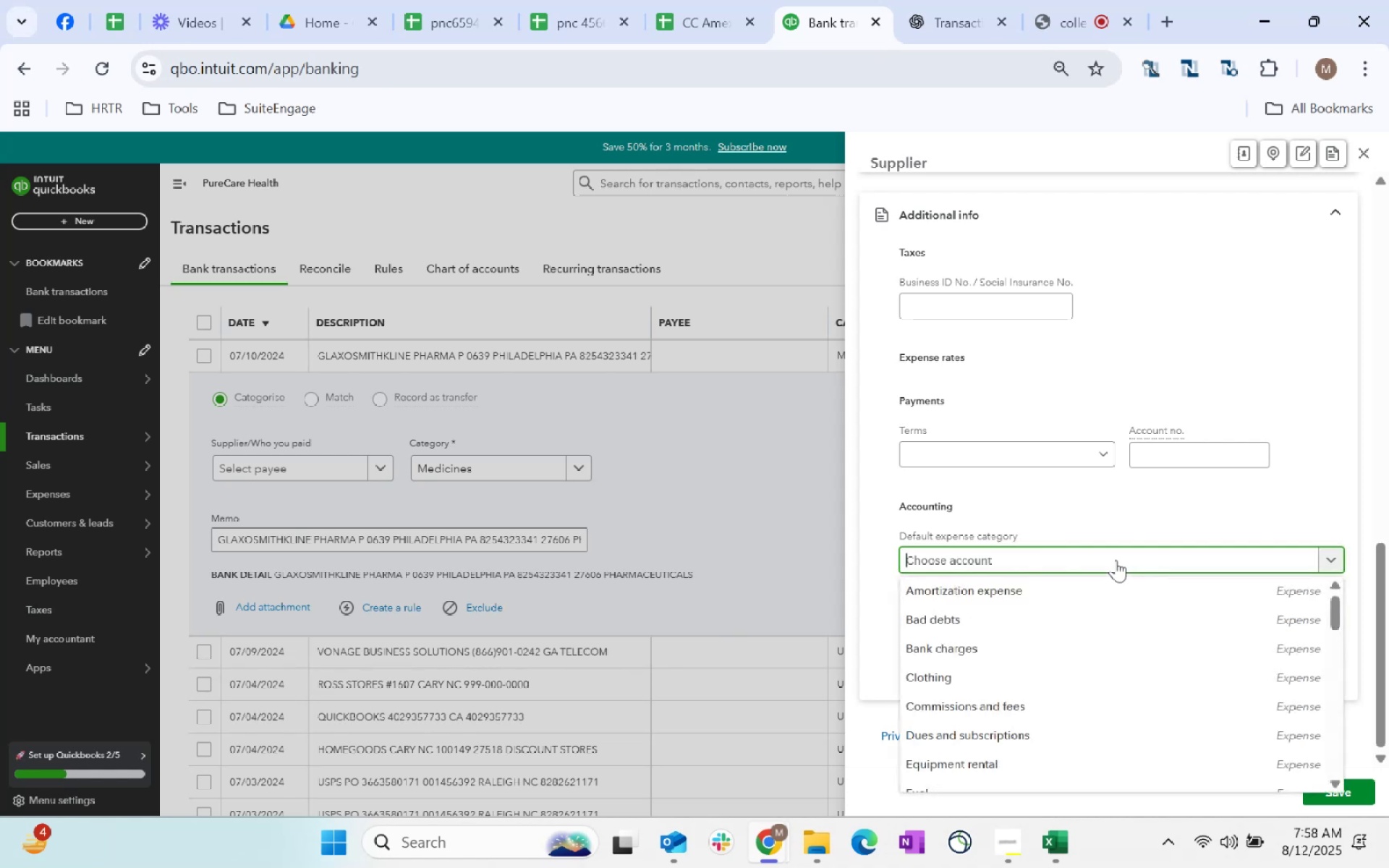 
type(supplies)
key(Tab)
 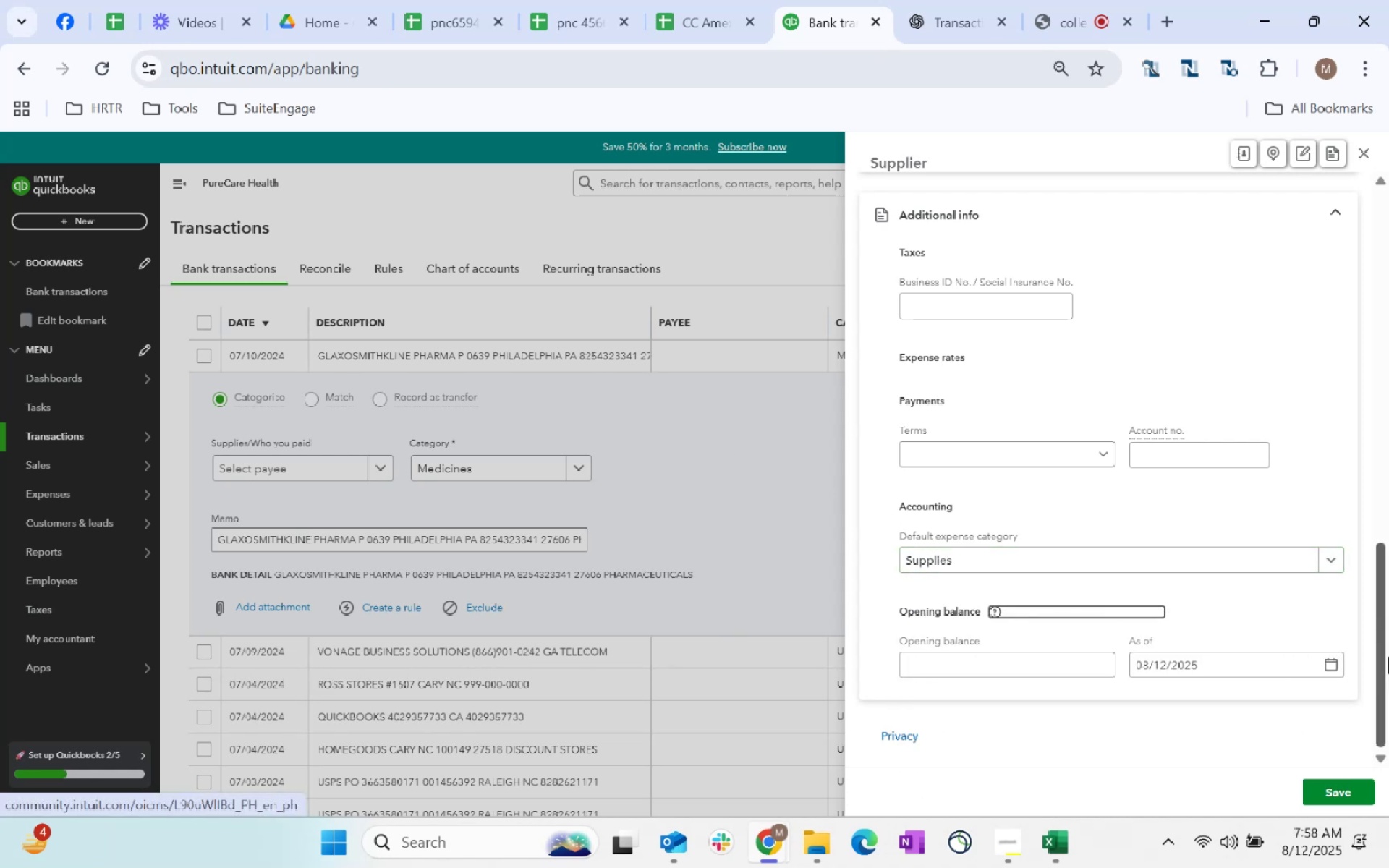 
left_click([1338, 796])
 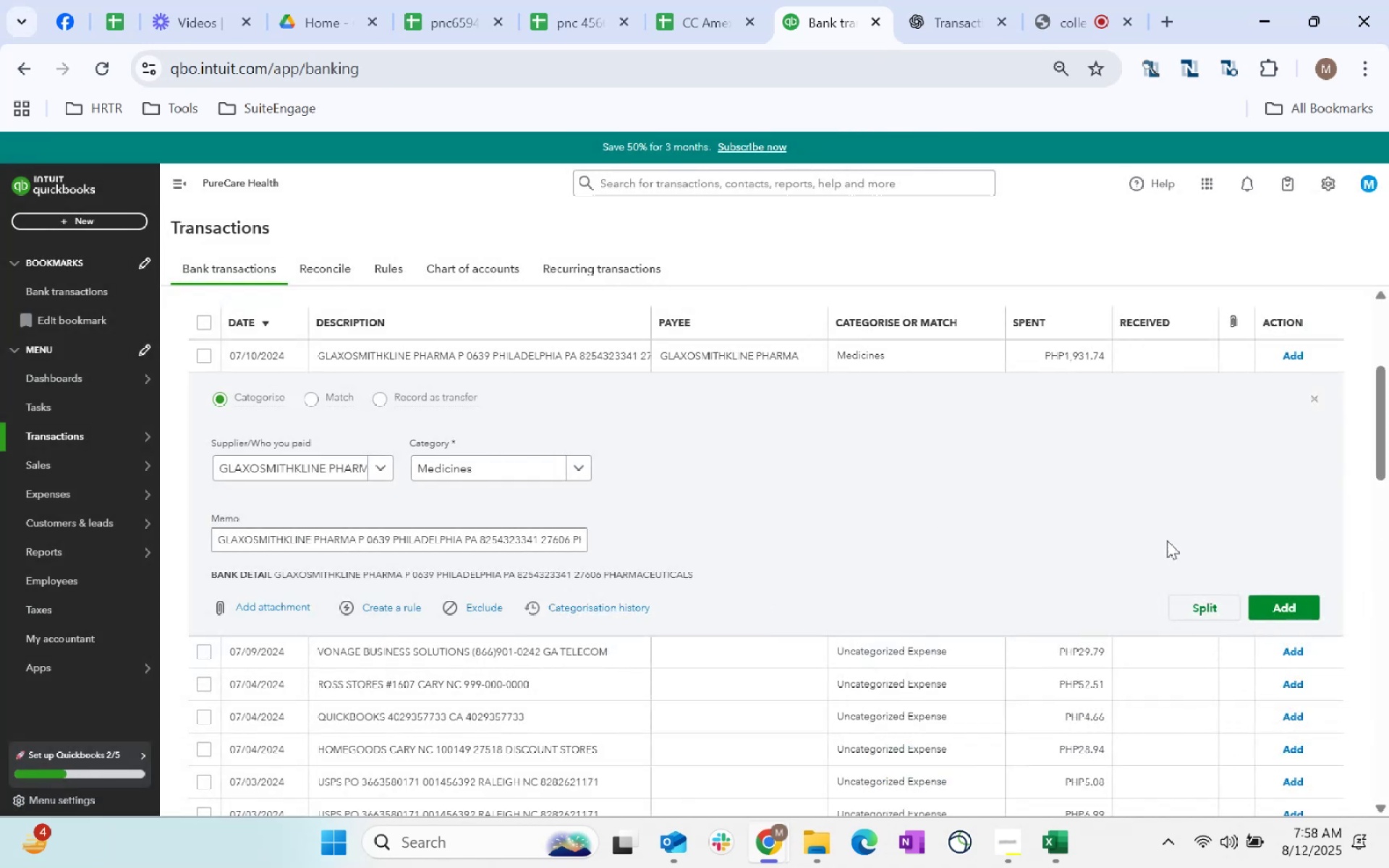 
left_click([1280, 601])
 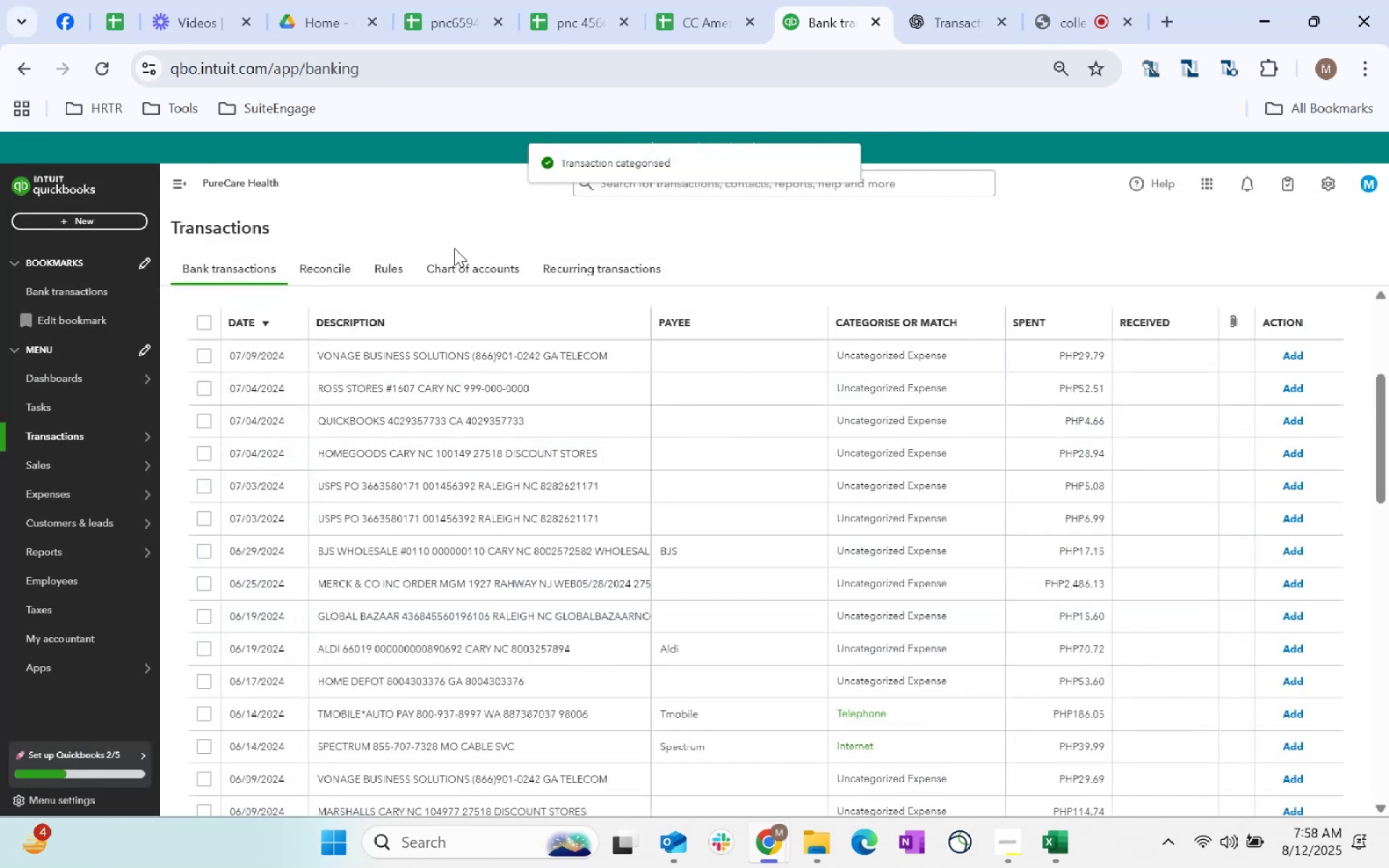 
left_click_drag(start_coordinate=[626, 352], to_coordinate=[314, 350])
 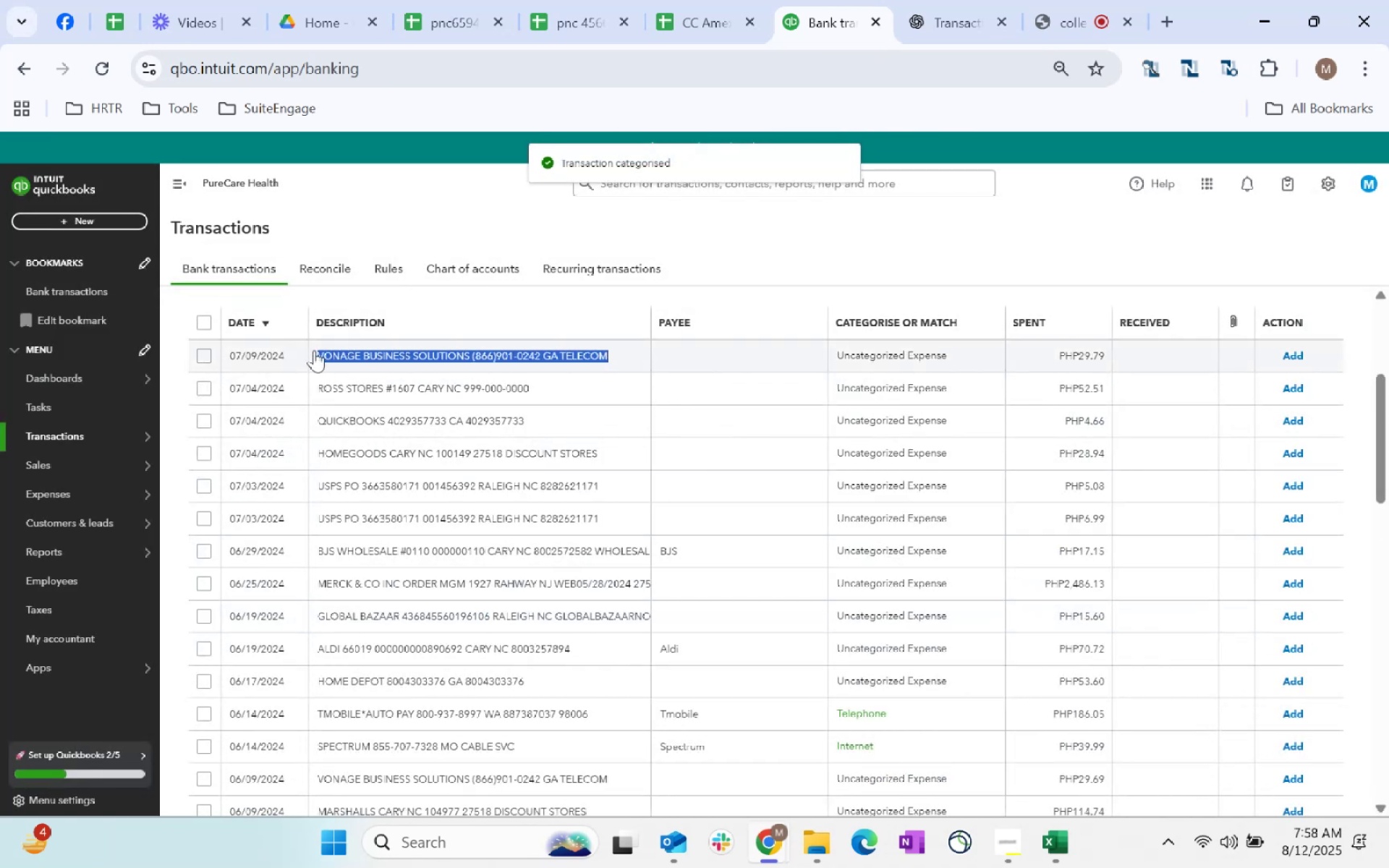 
key(Control+C)
 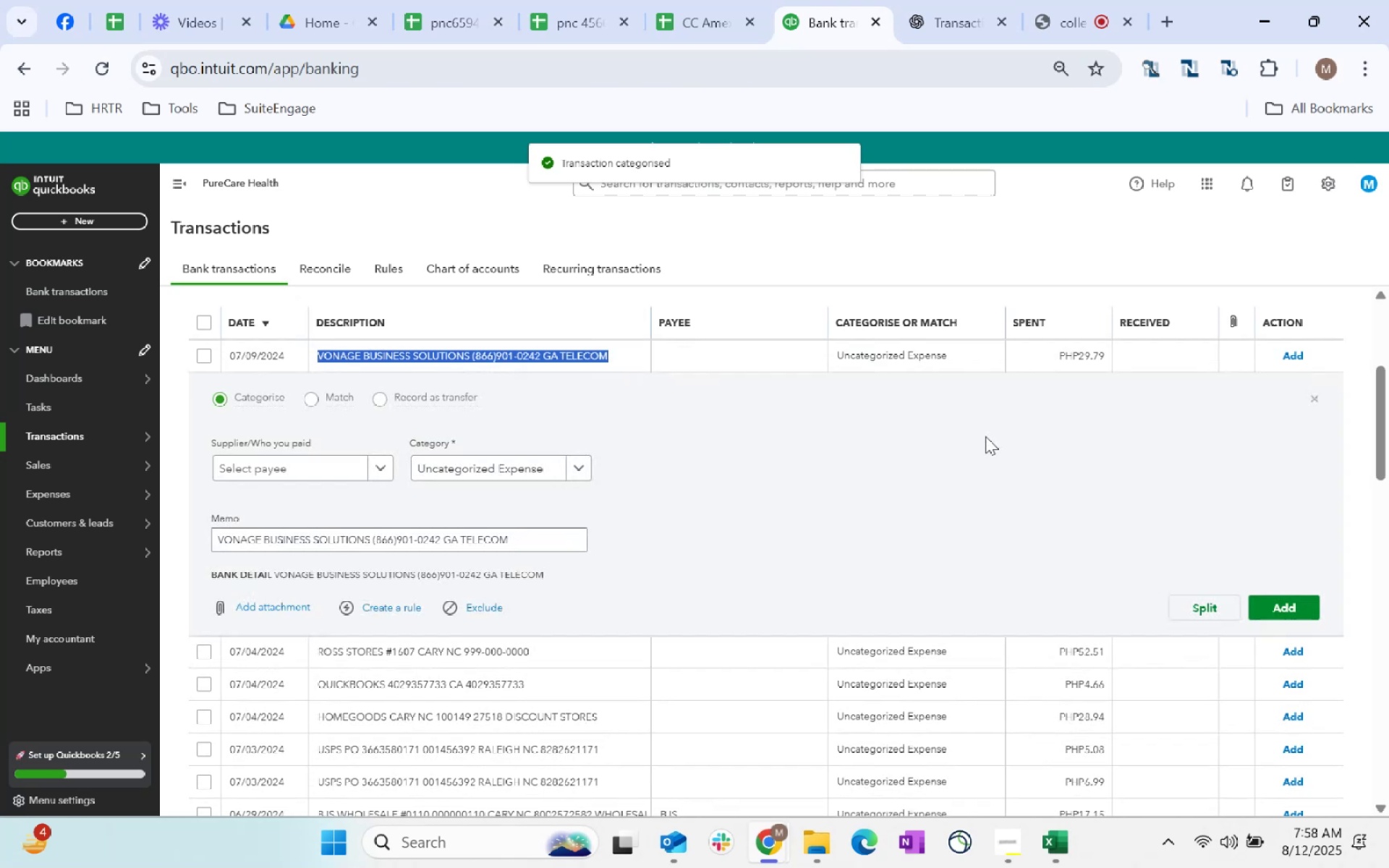 
key(Control+C)
 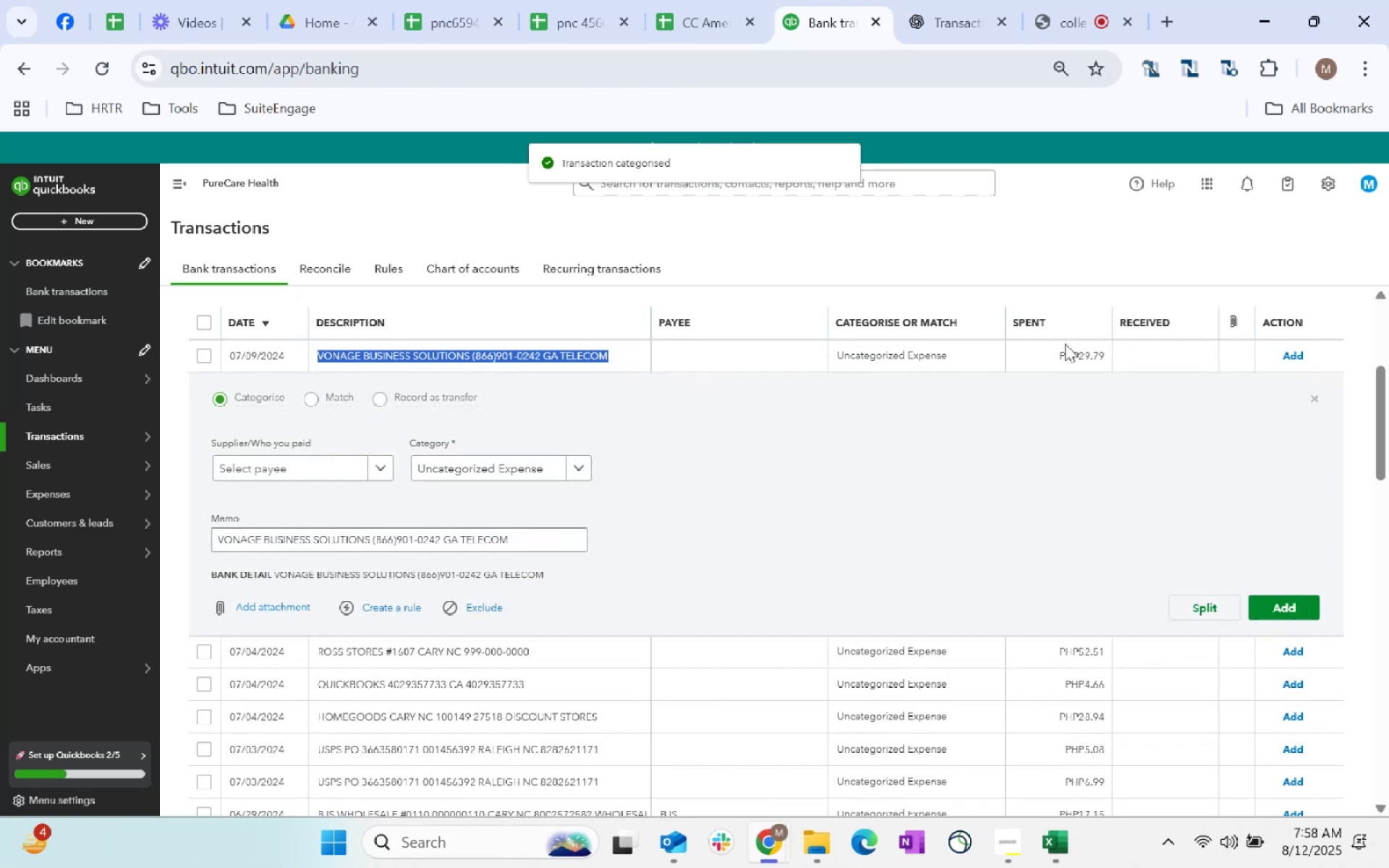 
key(Control+C)
 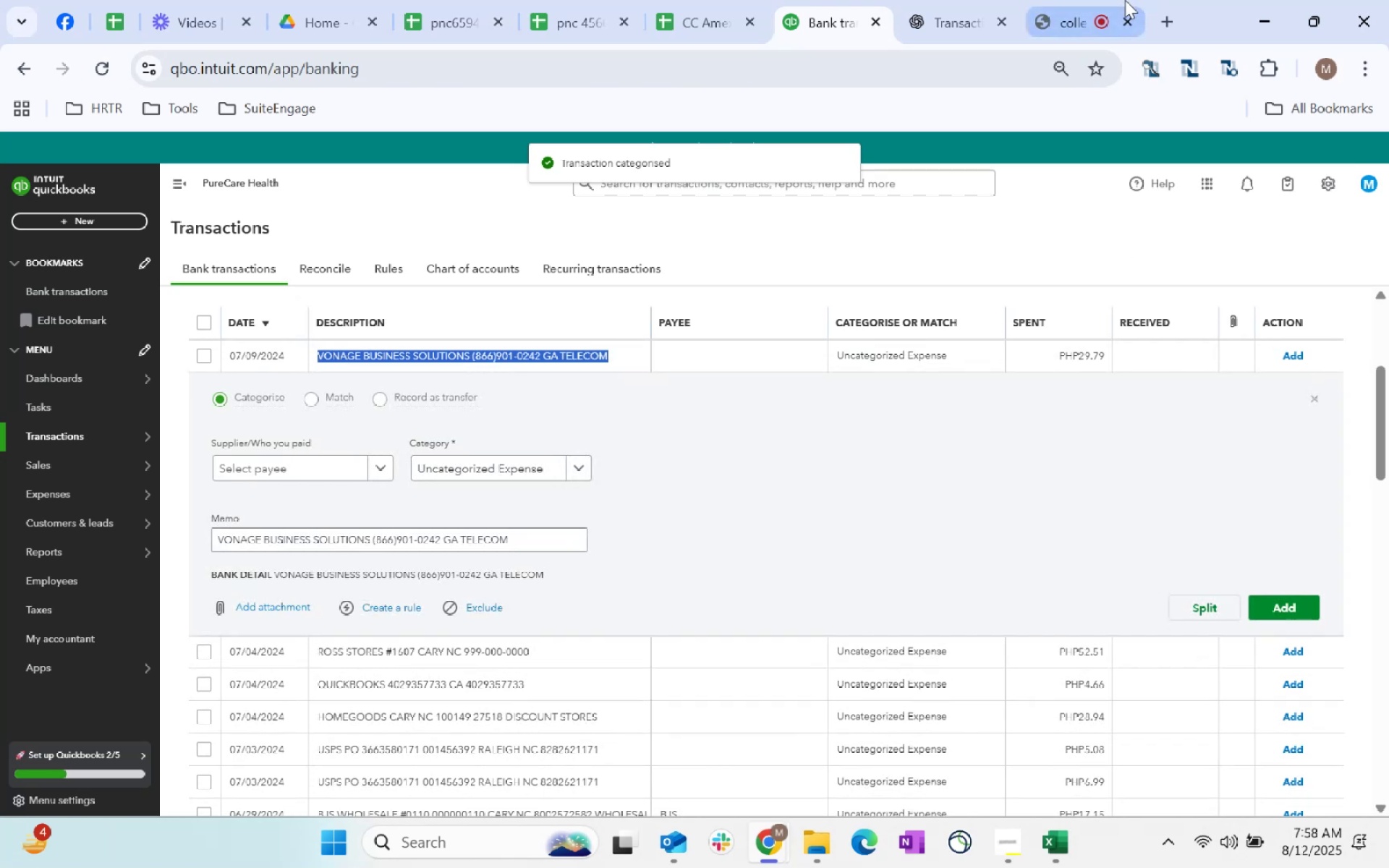 
key(Alt+AltLeft)
 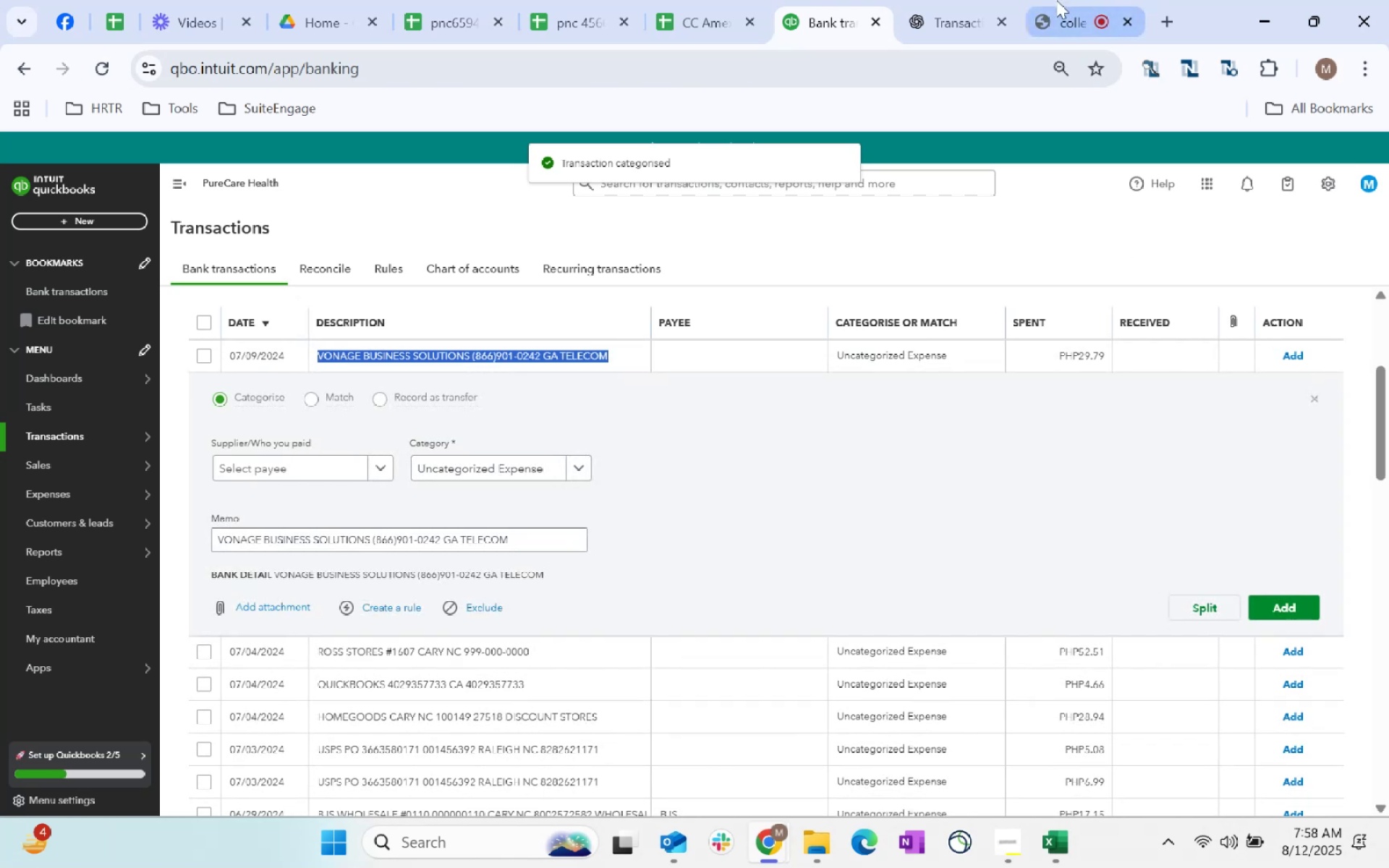 
key(Tab)
 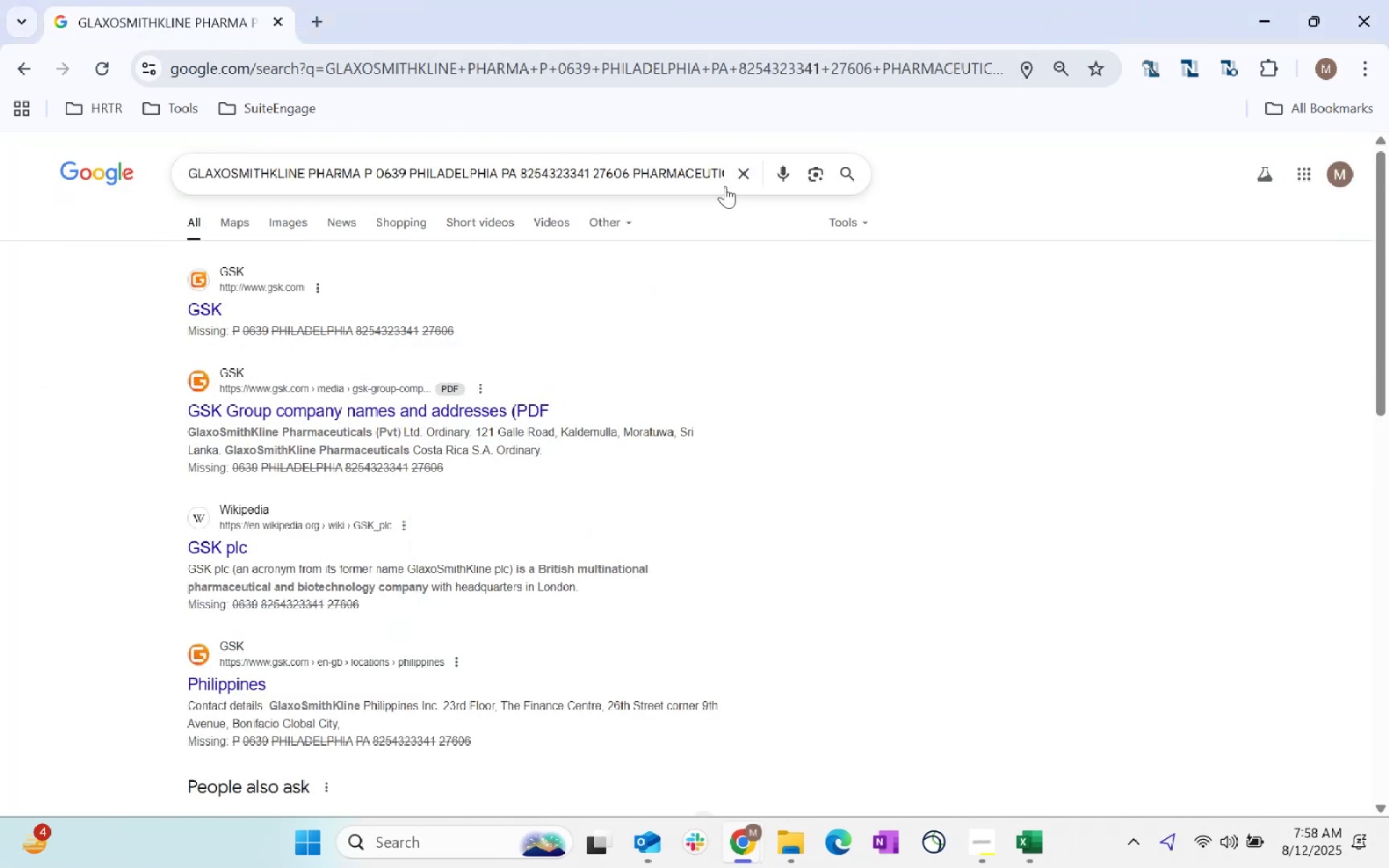 
left_click([736, 179])
 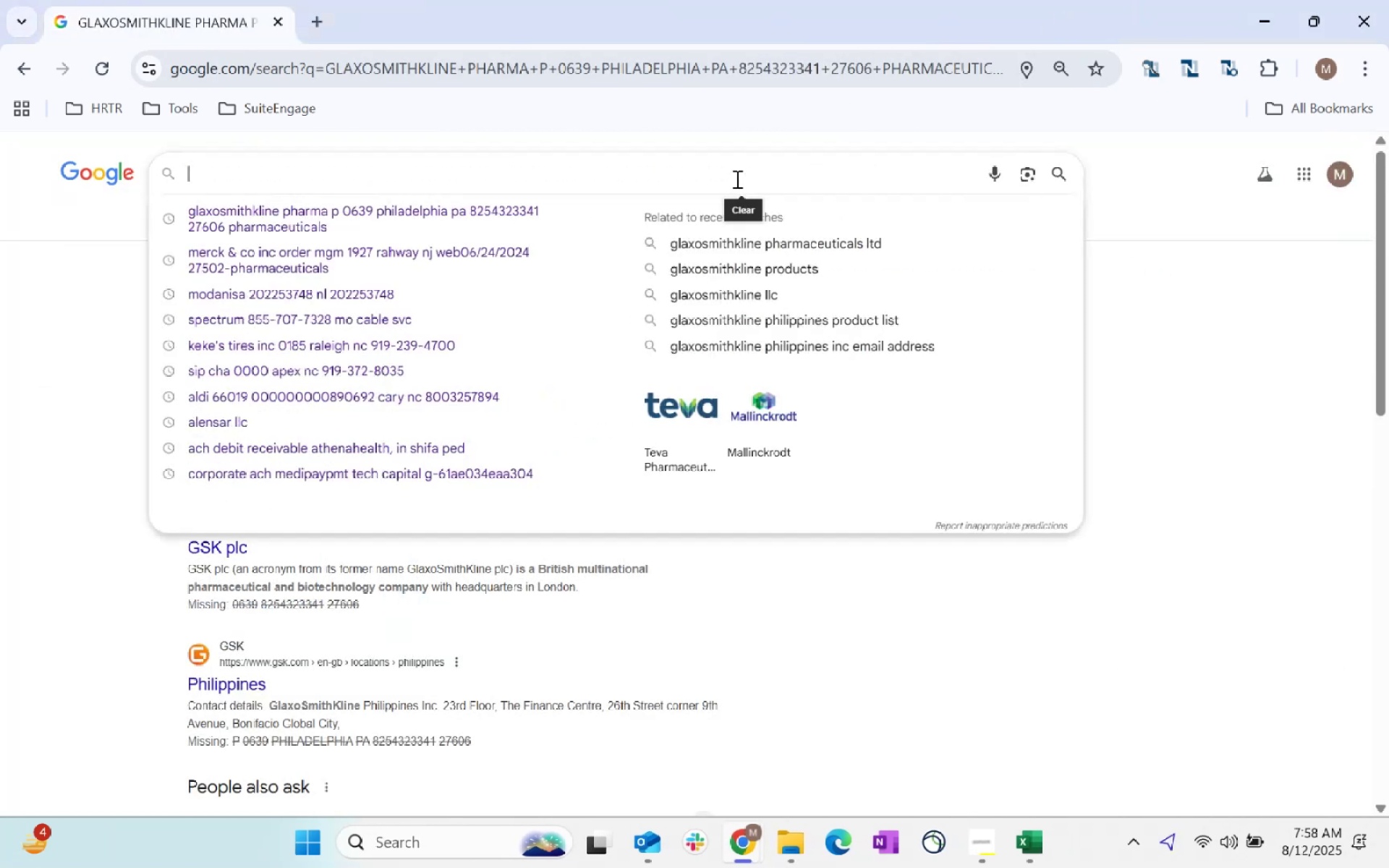 
key(Control+ControlLeft)
 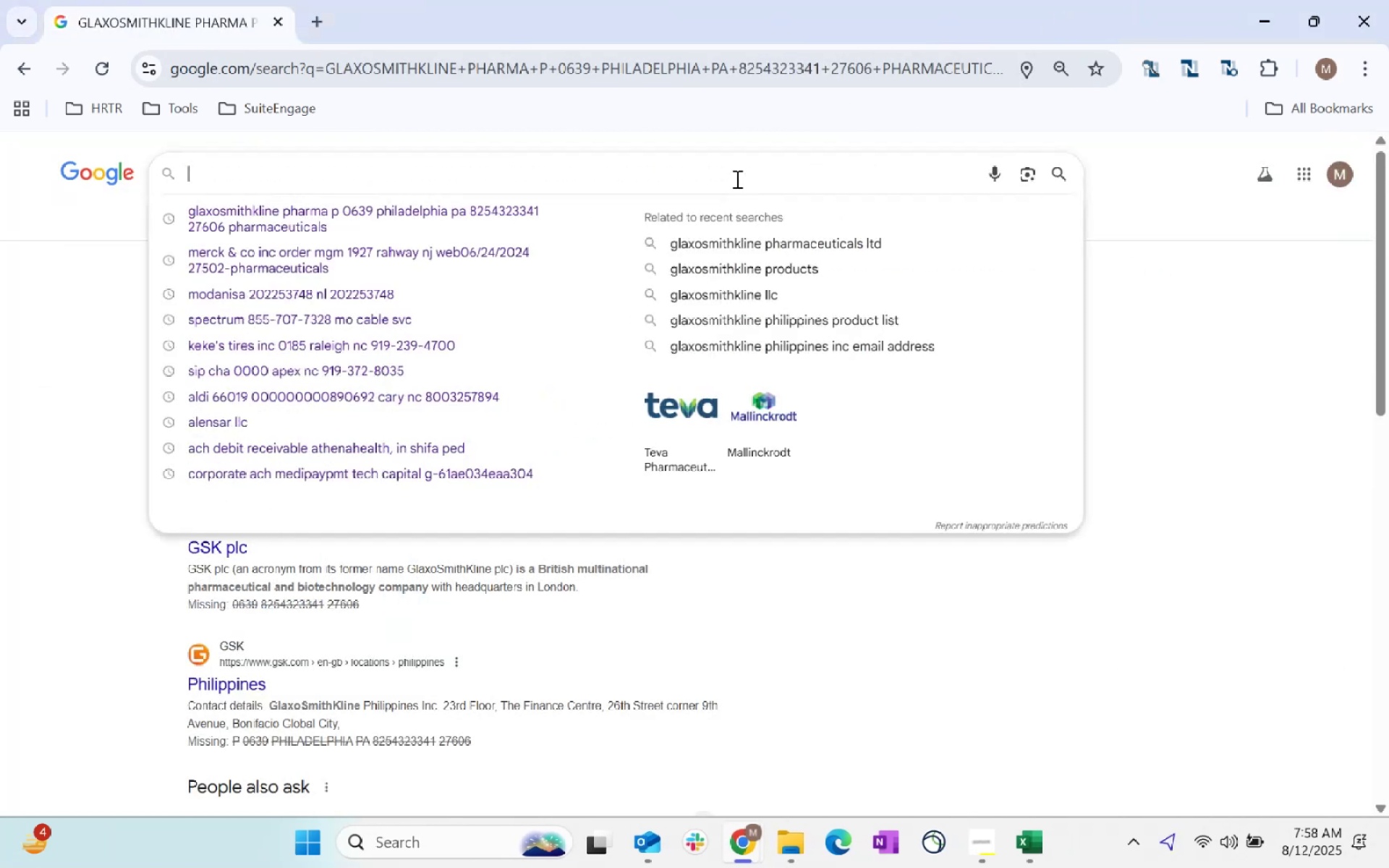 
key(Control+V)
 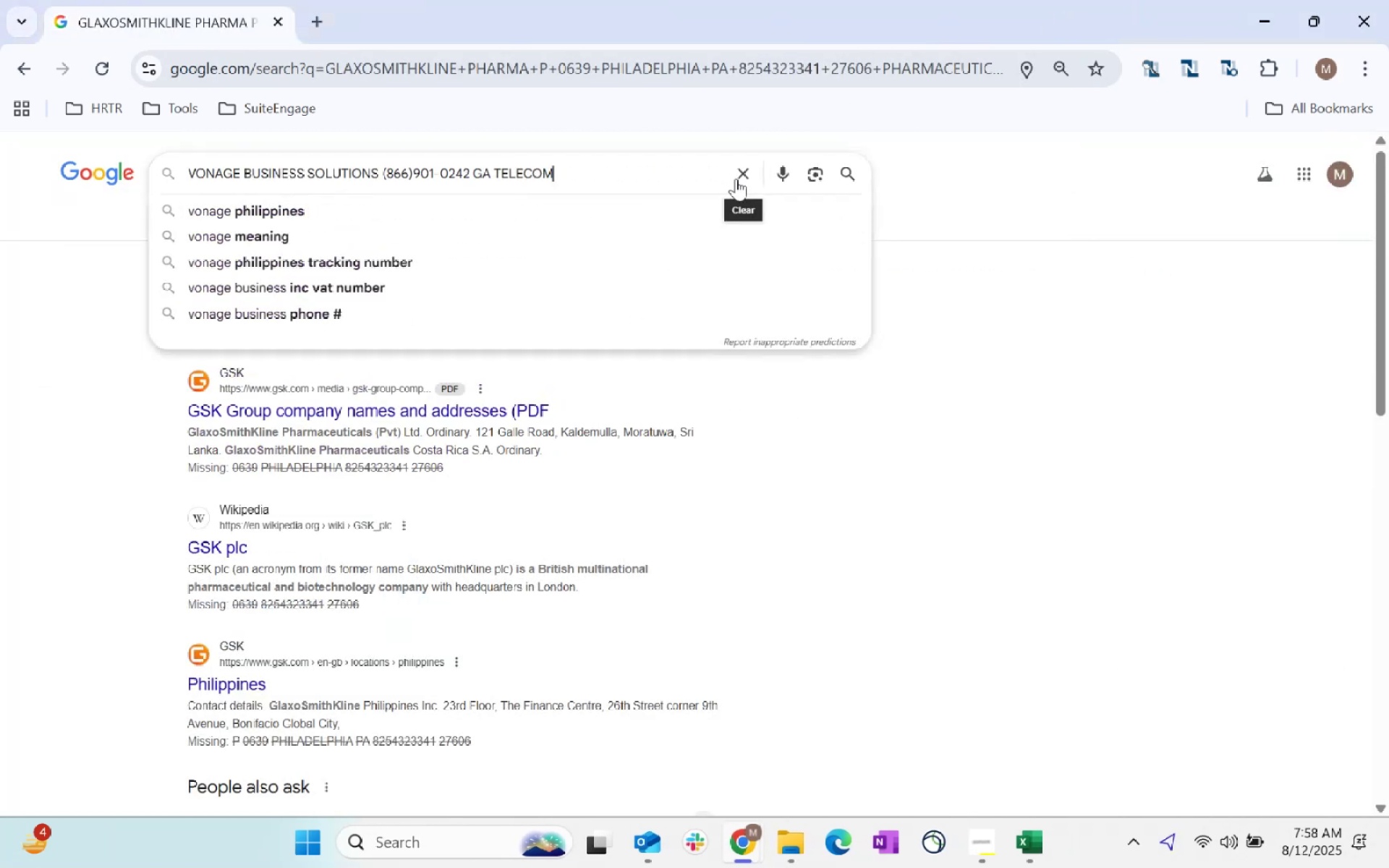 
key(Enter)
 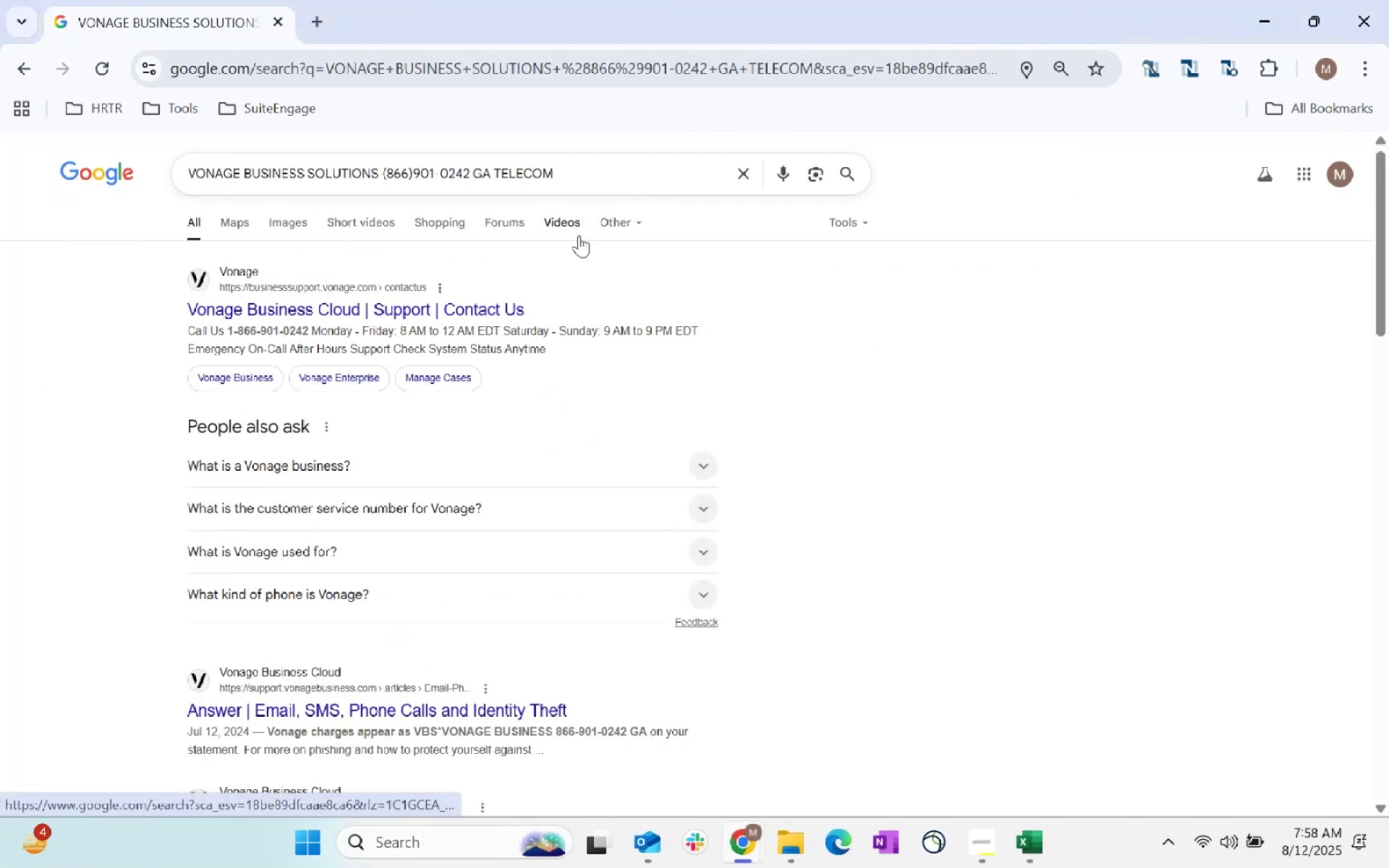 
key(Alt+AltLeft)
 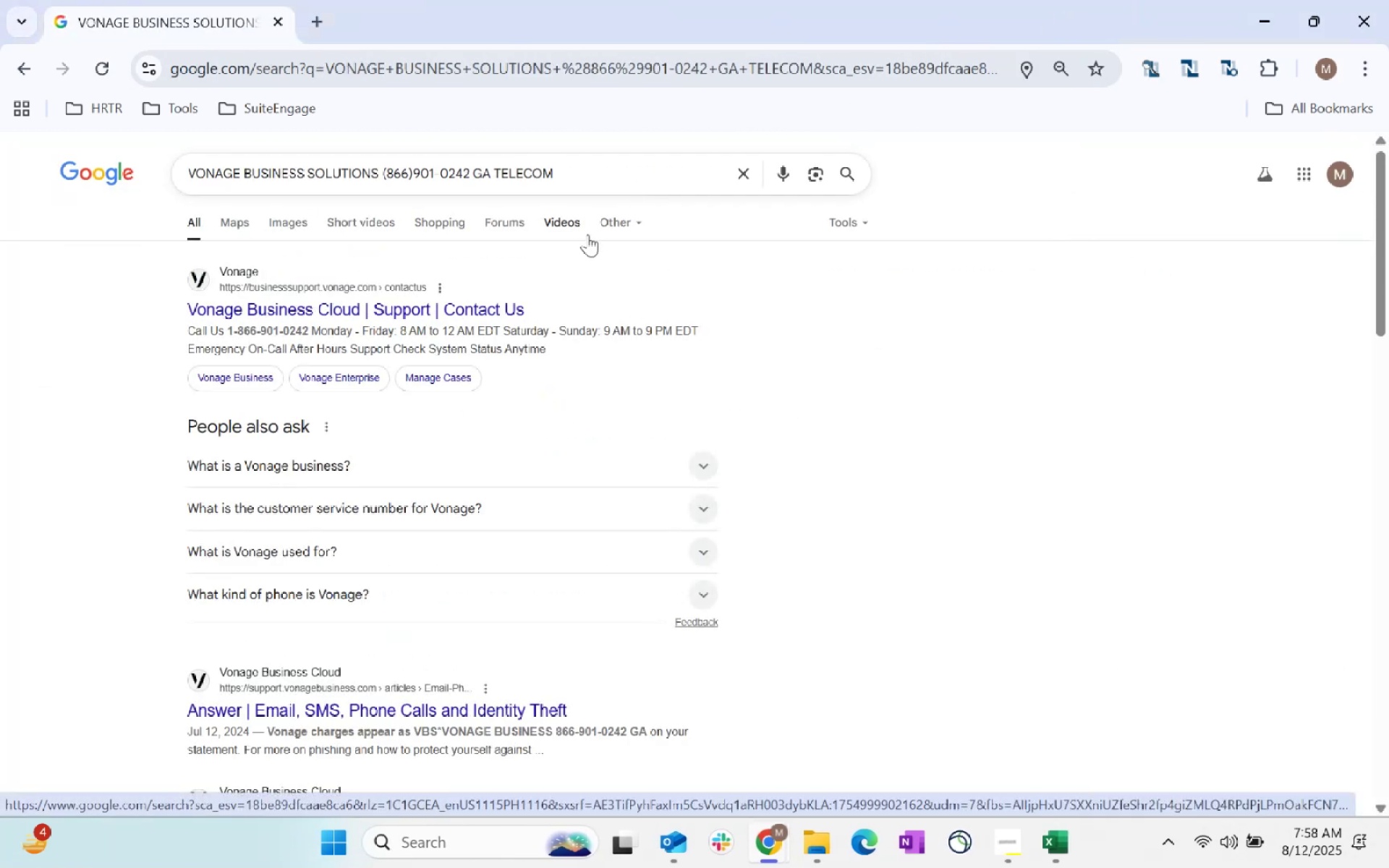 
key(Alt+Tab)
 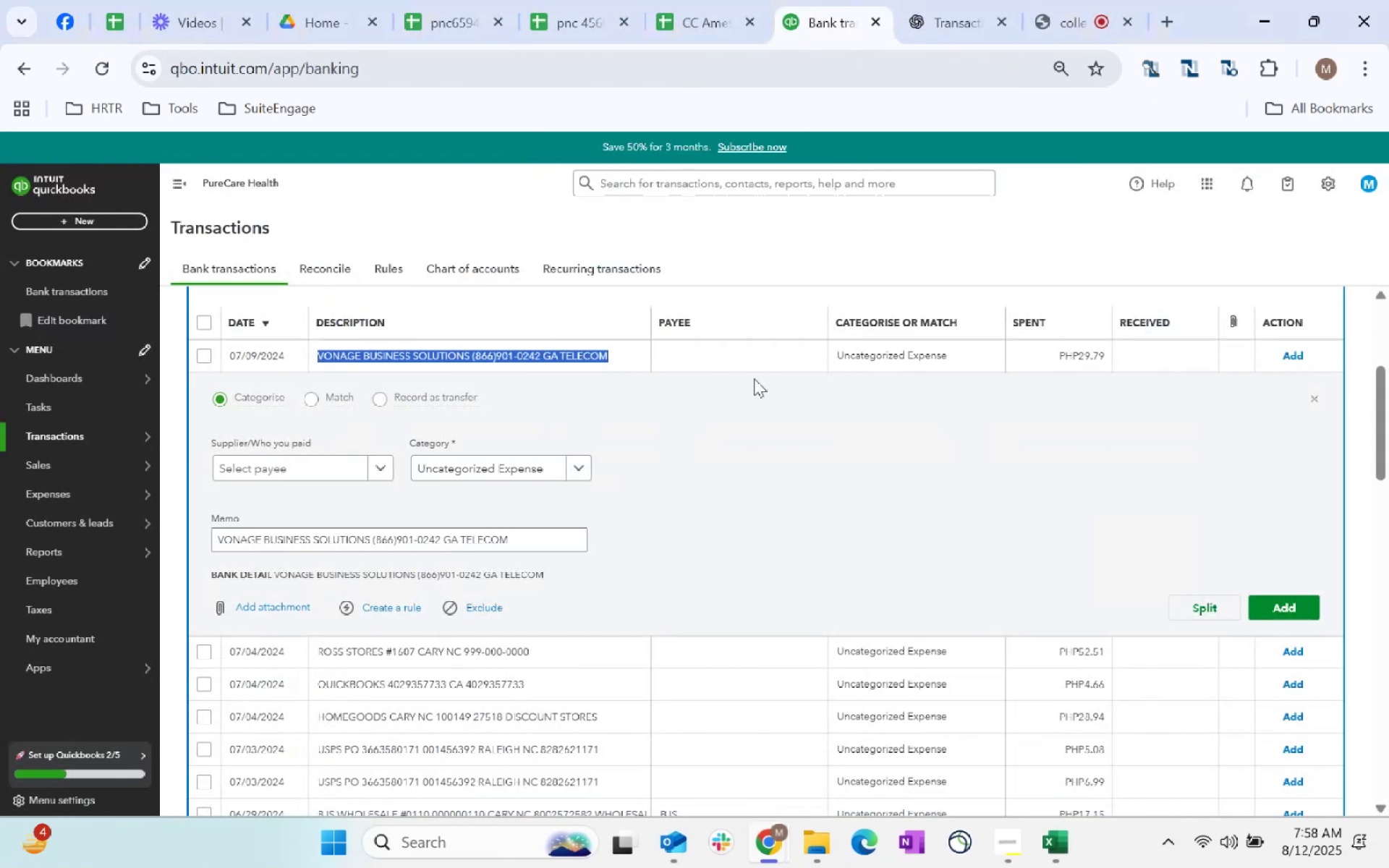 
left_click([742, 359])
 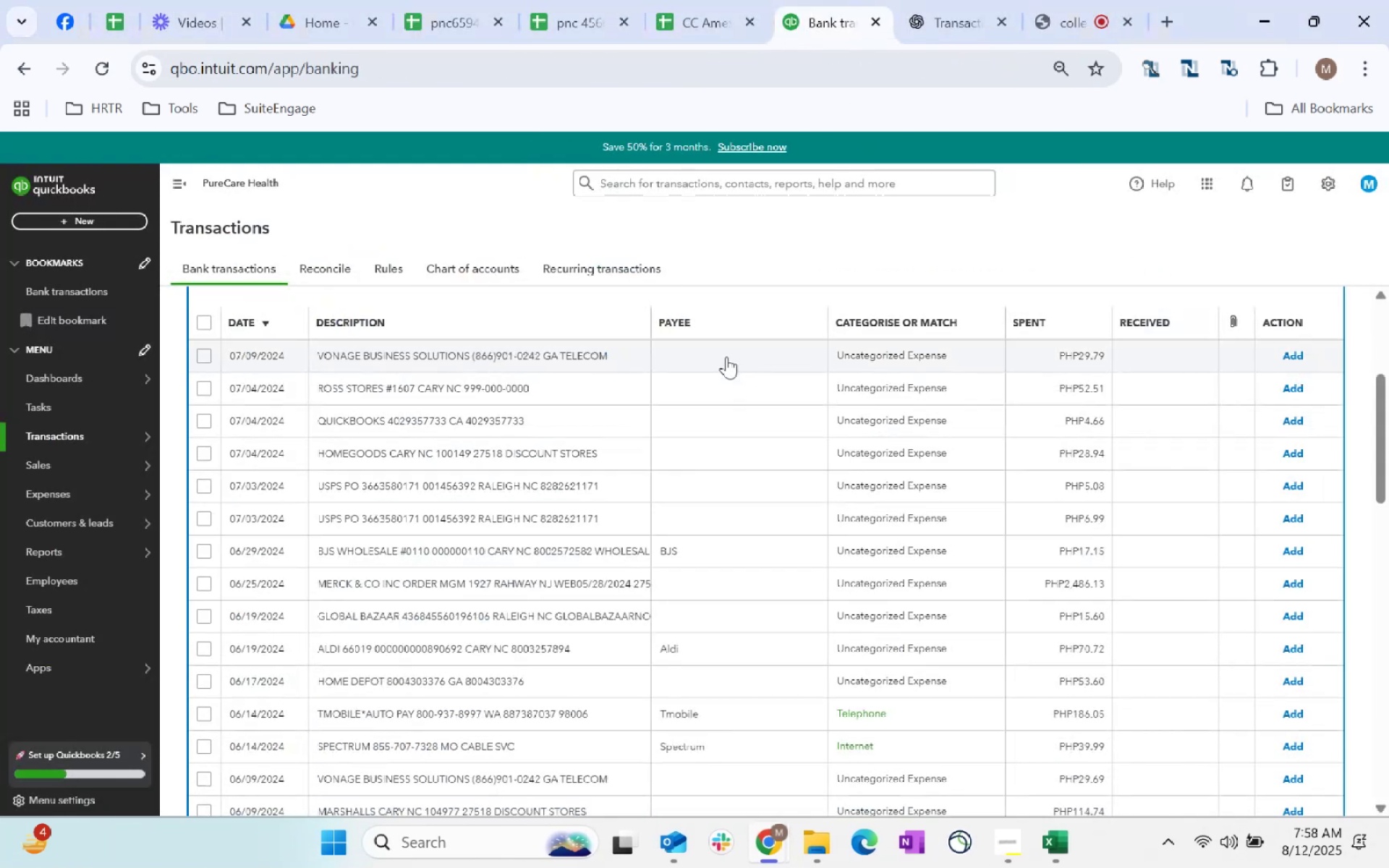 
left_click([564, 357])
 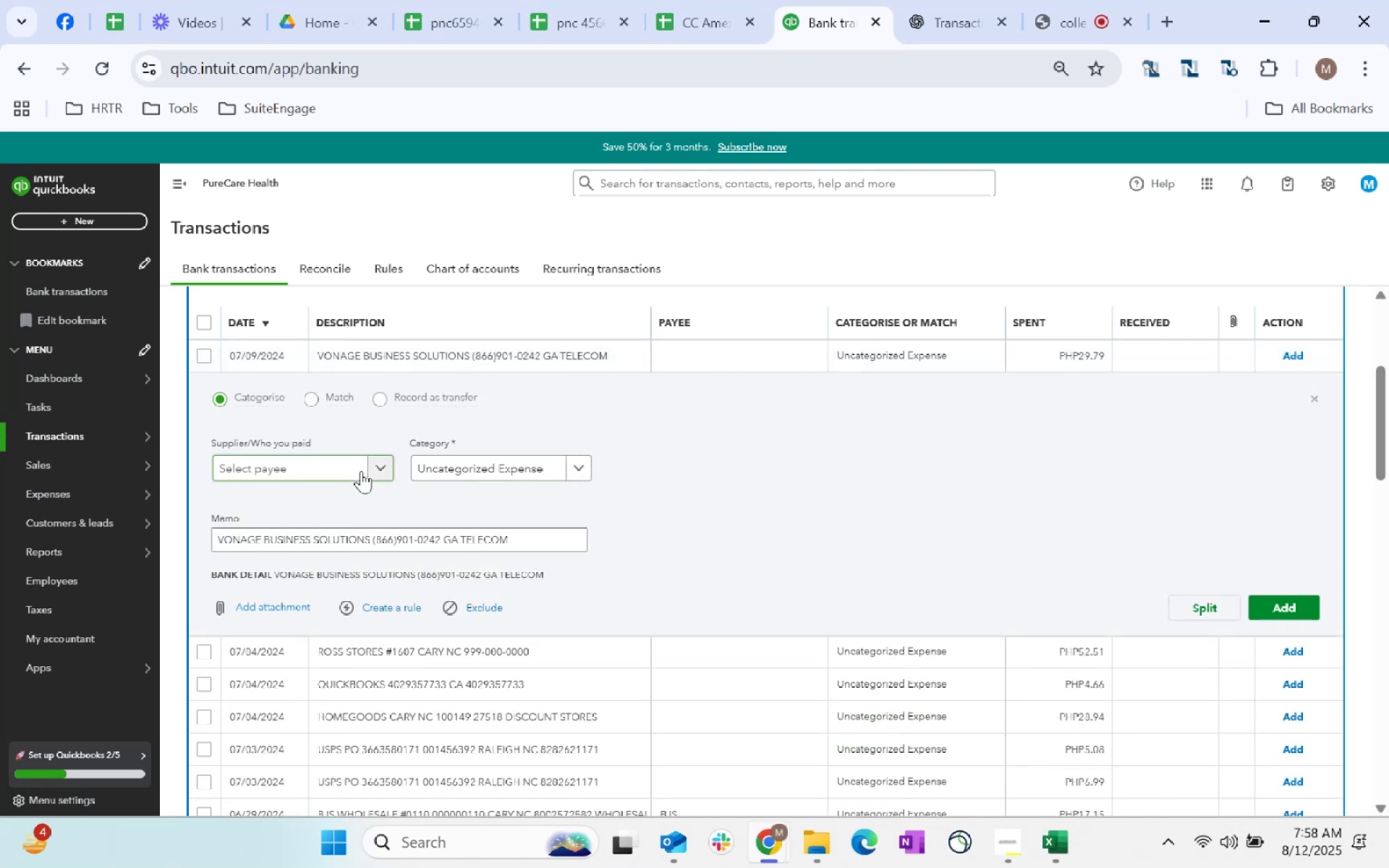 
left_click([361, 471])
 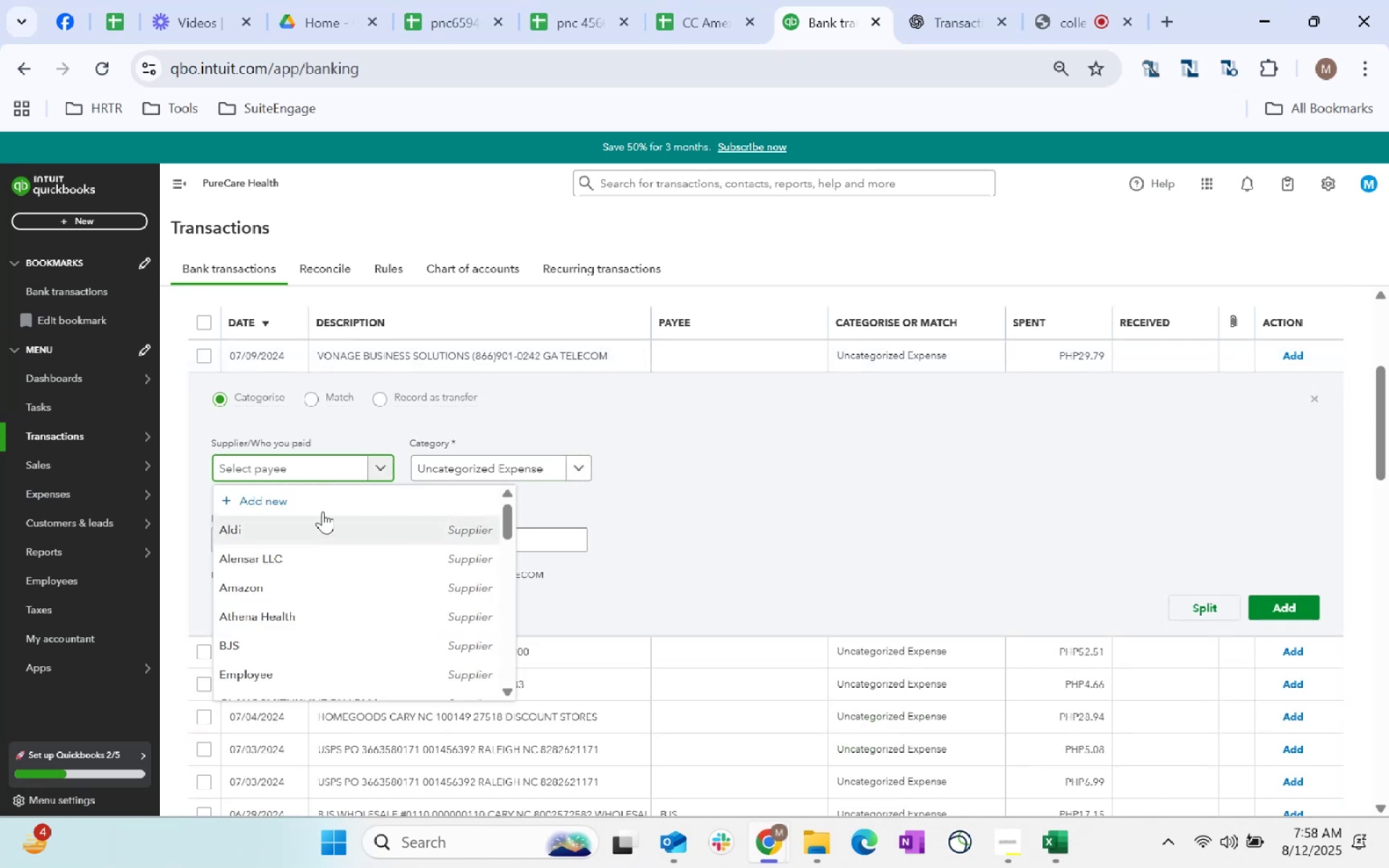 
left_click([318, 501])
 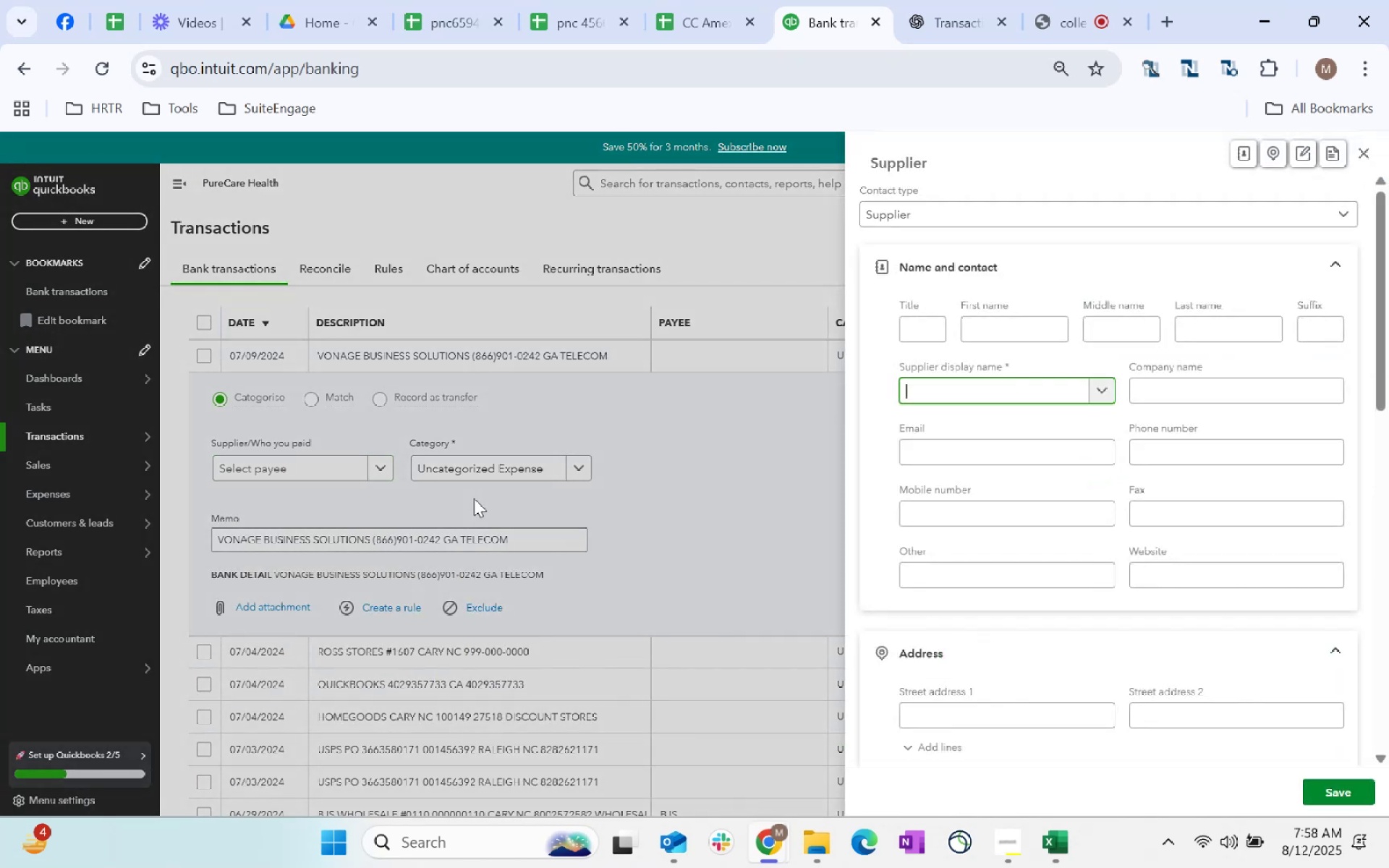 
type(von)
key(Backspace)
key(Backspace)
key(Backspace)
key(Backspace)
key(Backspace)
key(Backspace)
key(Backspace)
 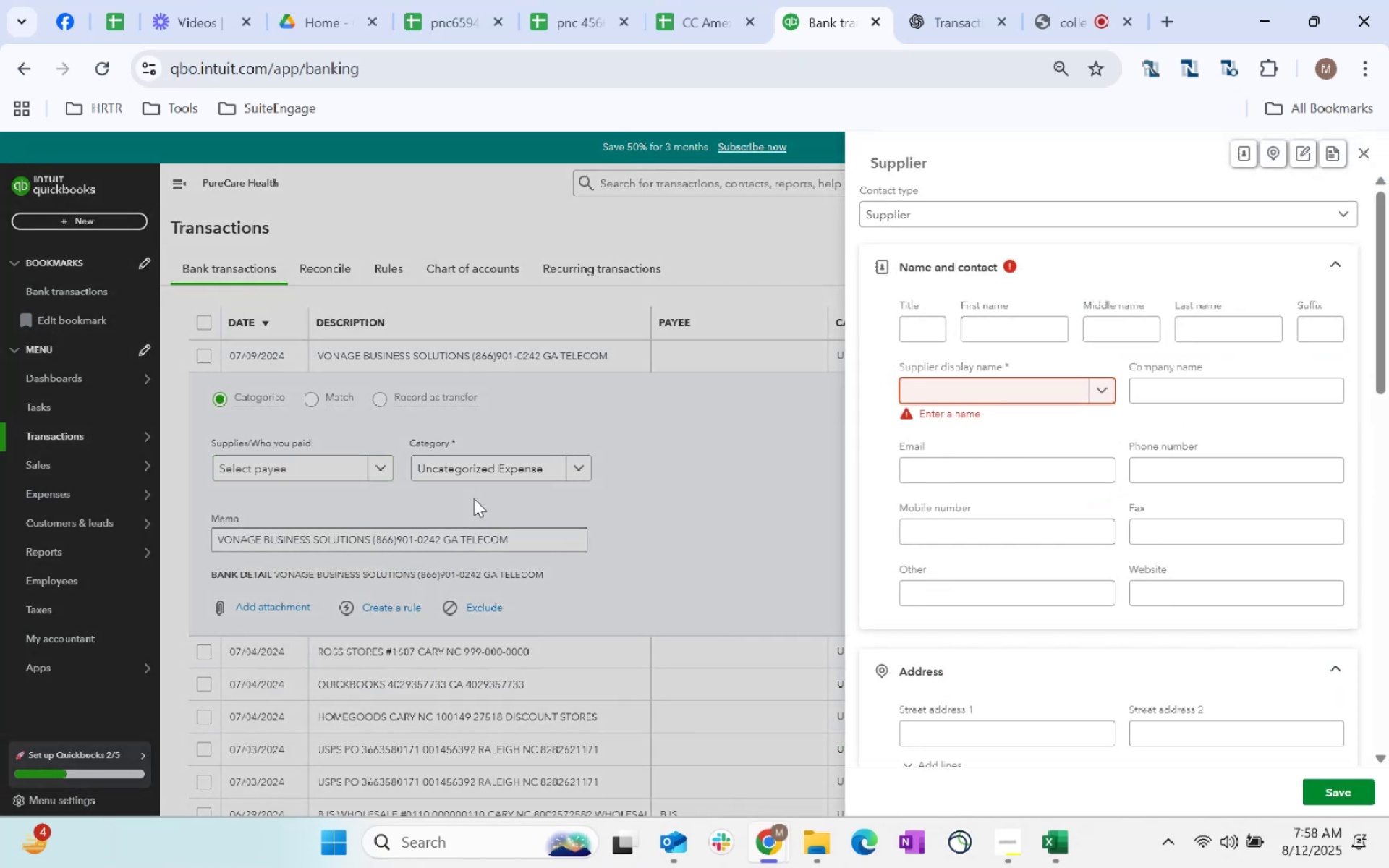 
key(Control+ControlLeft)
 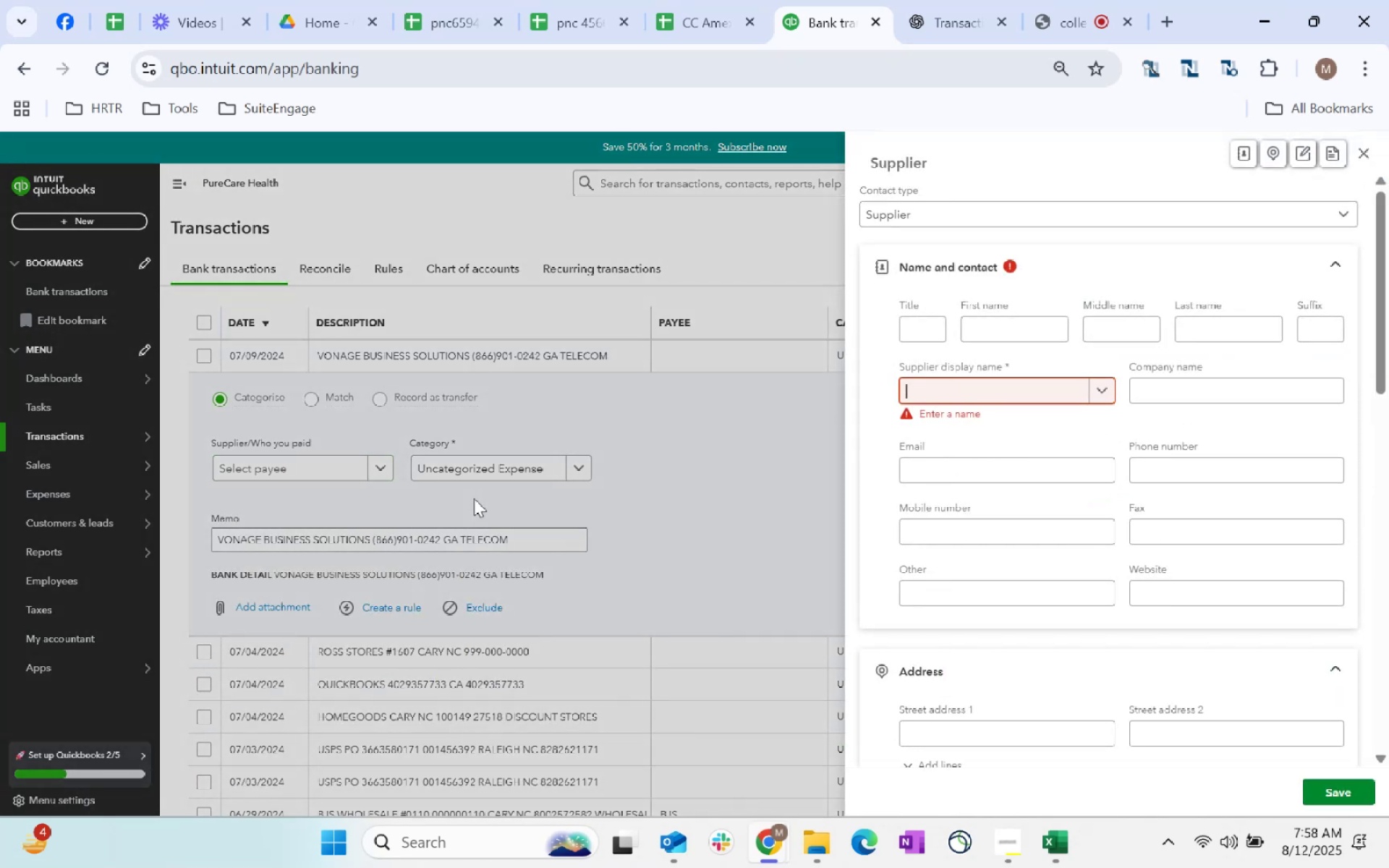 
key(V)
 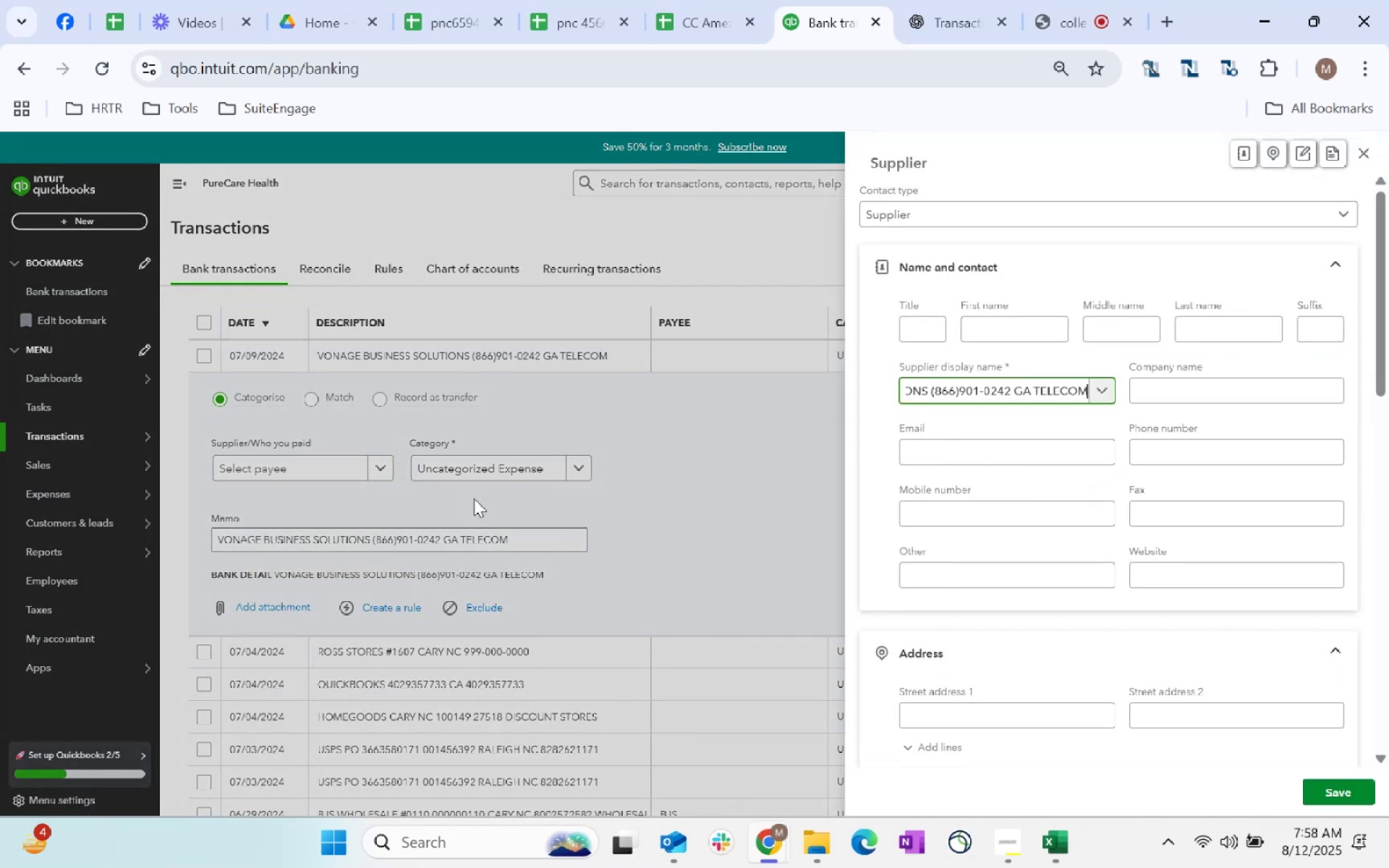 
key(Control+Shift+ArrowLeft)
 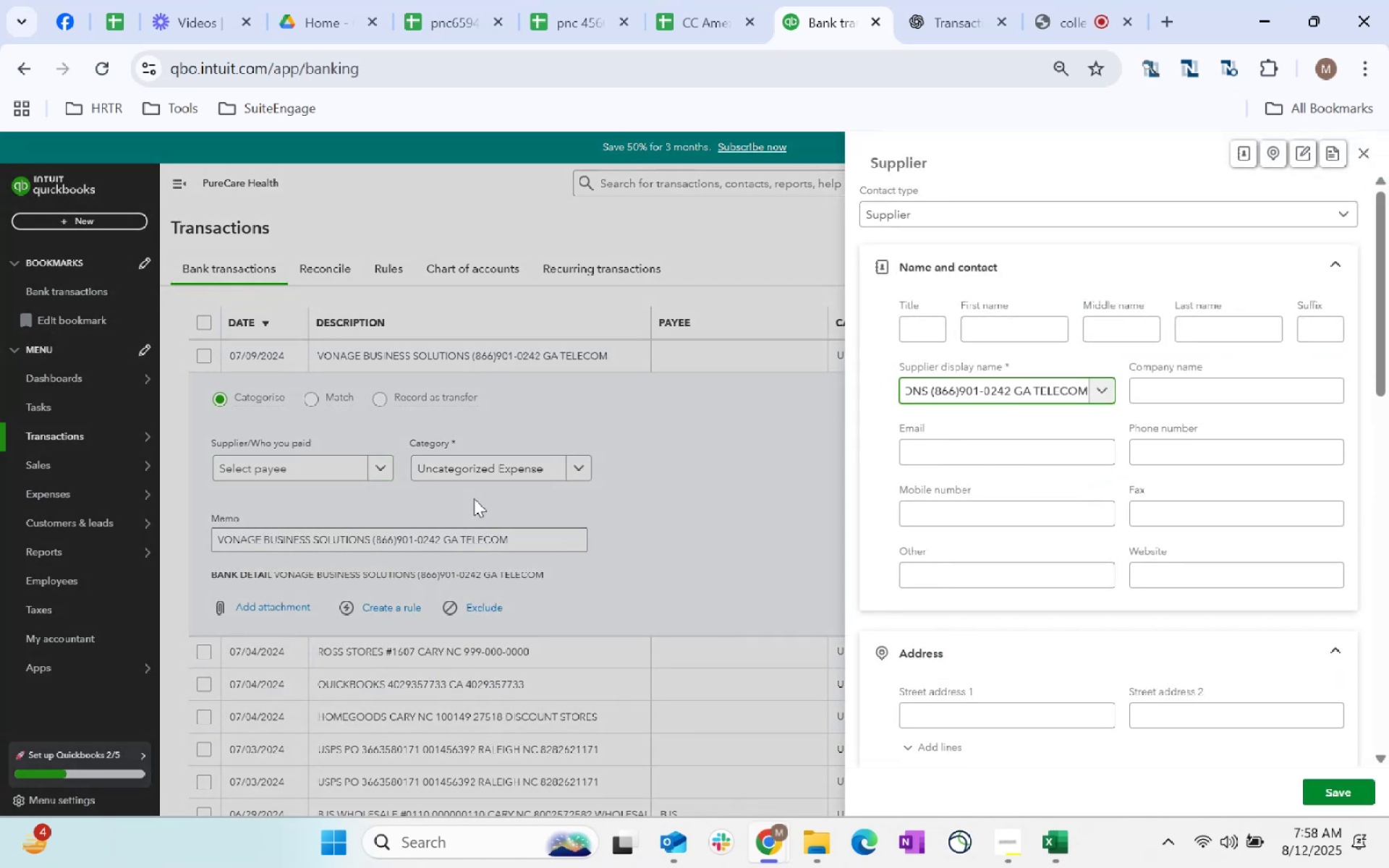 
key(Control+Shift+ArrowLeft)
 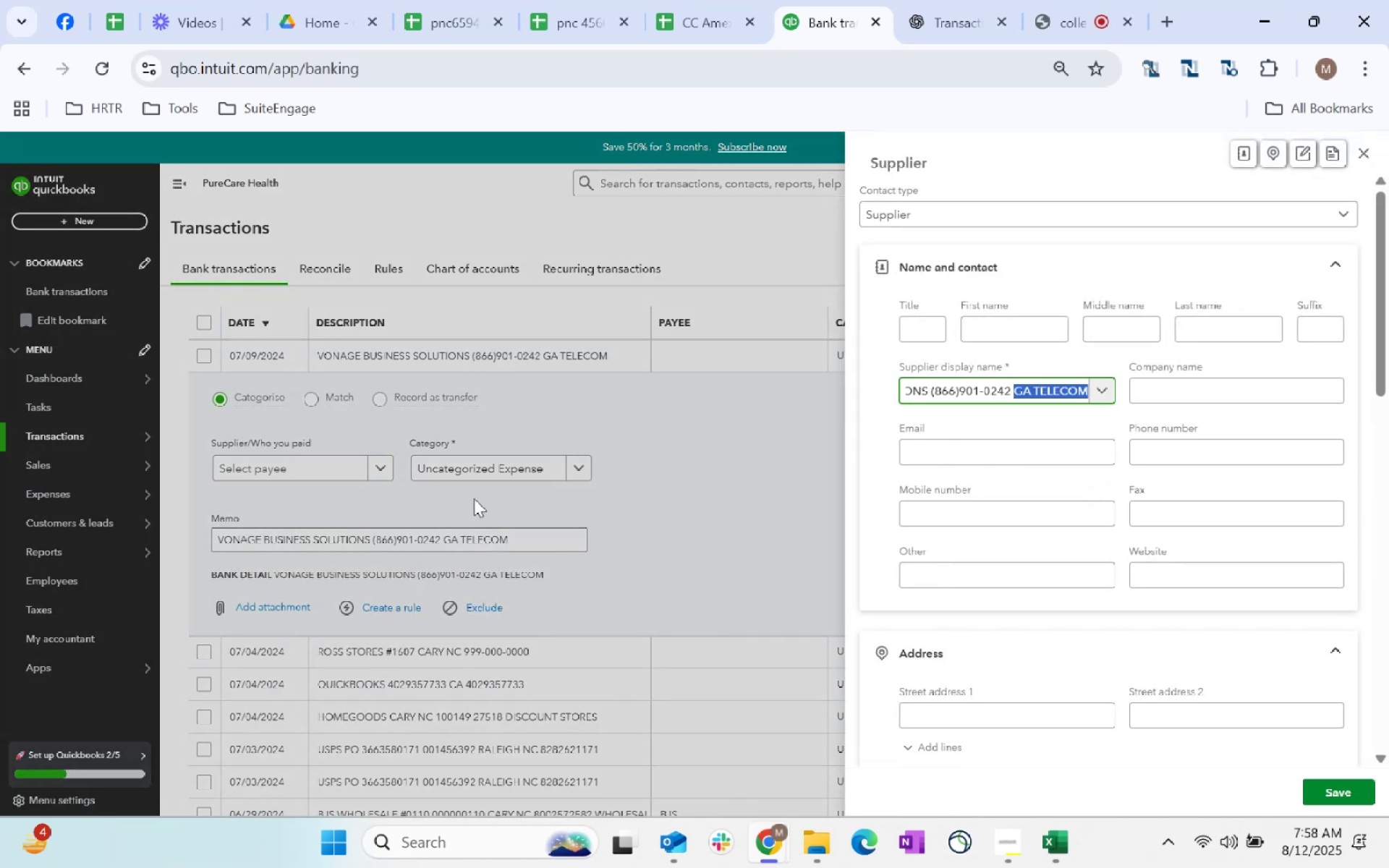 
key(Control+Shift+ArrowLeft)
 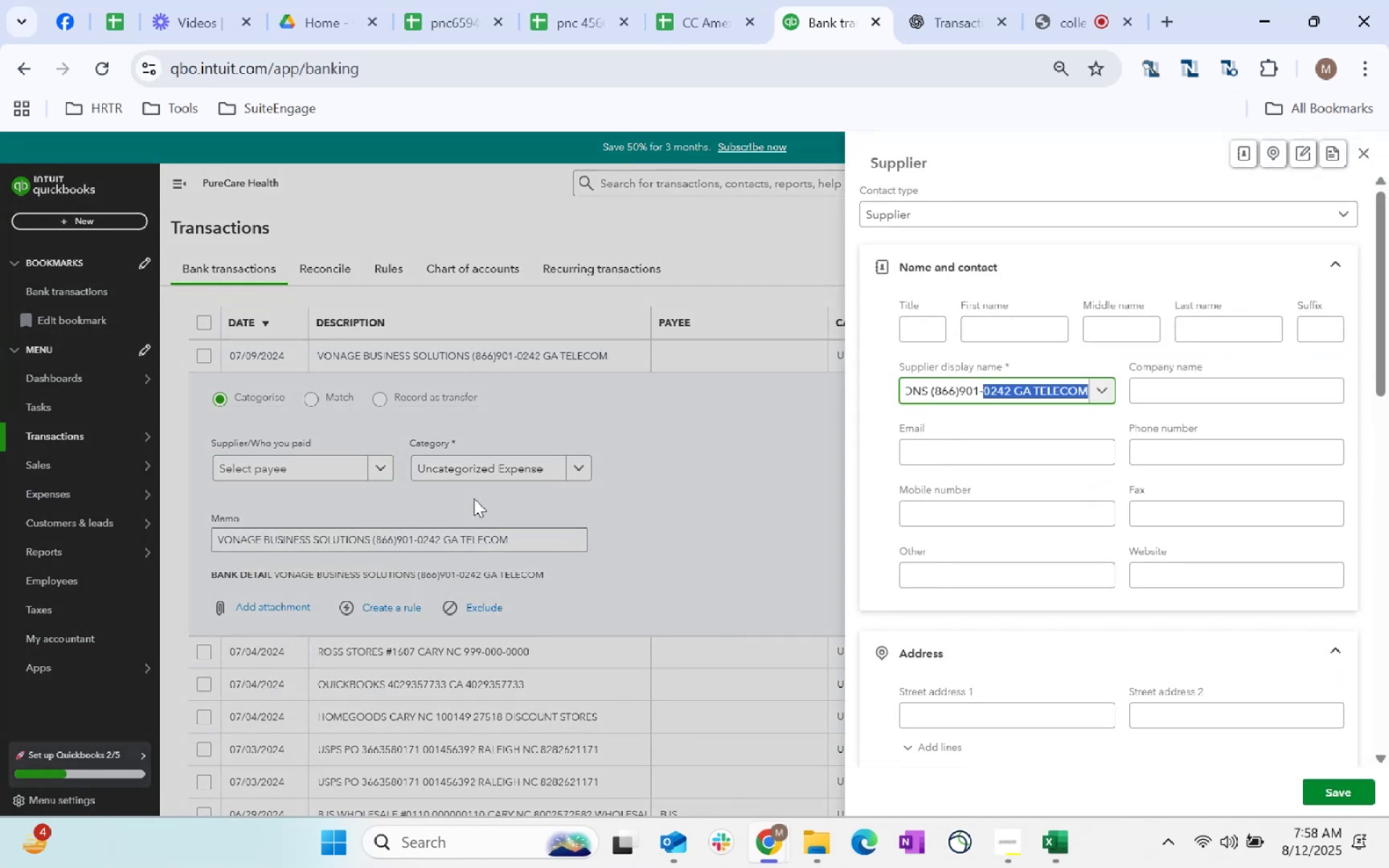 
key(Control+Shift+ArrowLeft)
 